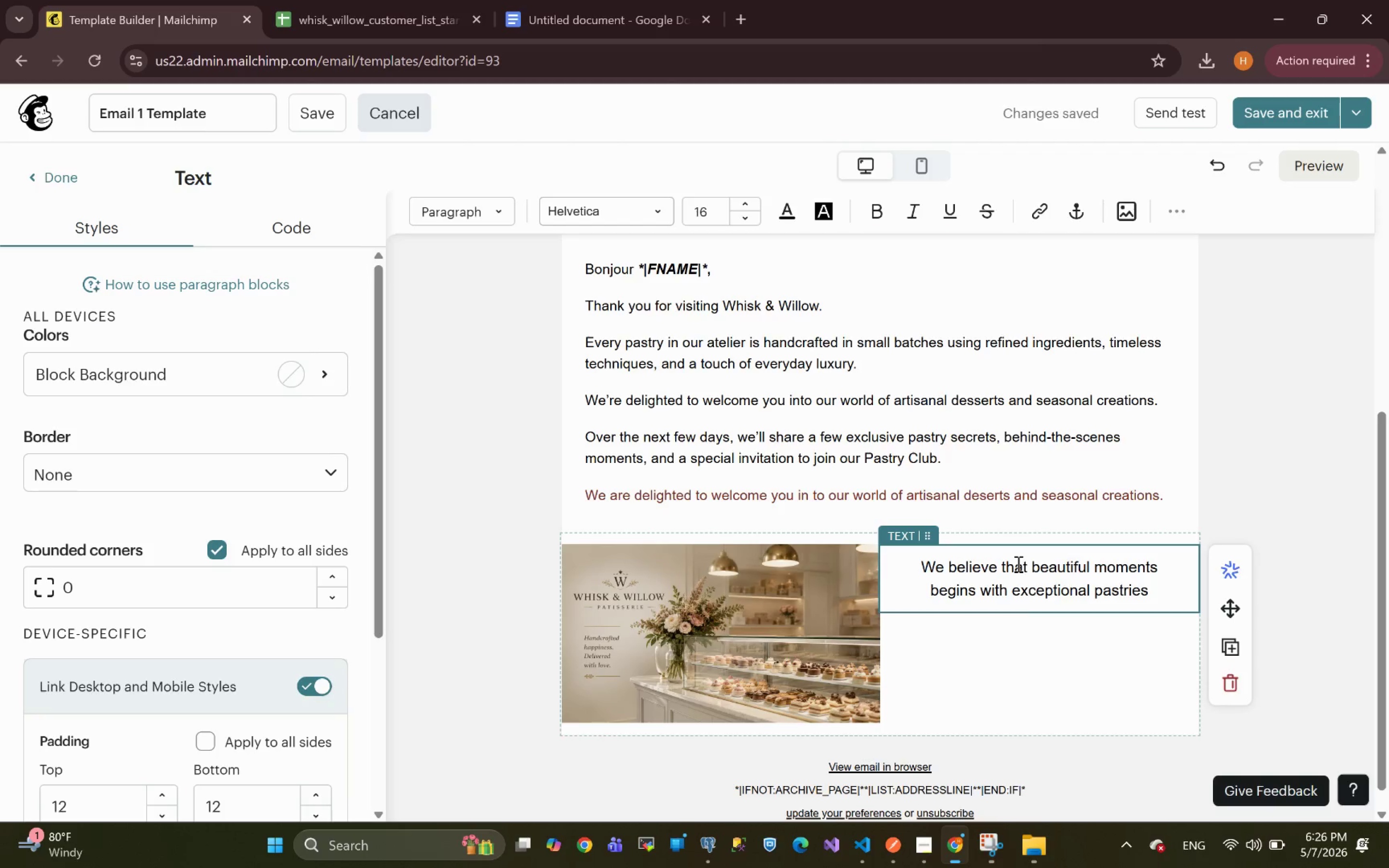 
key(Period)
 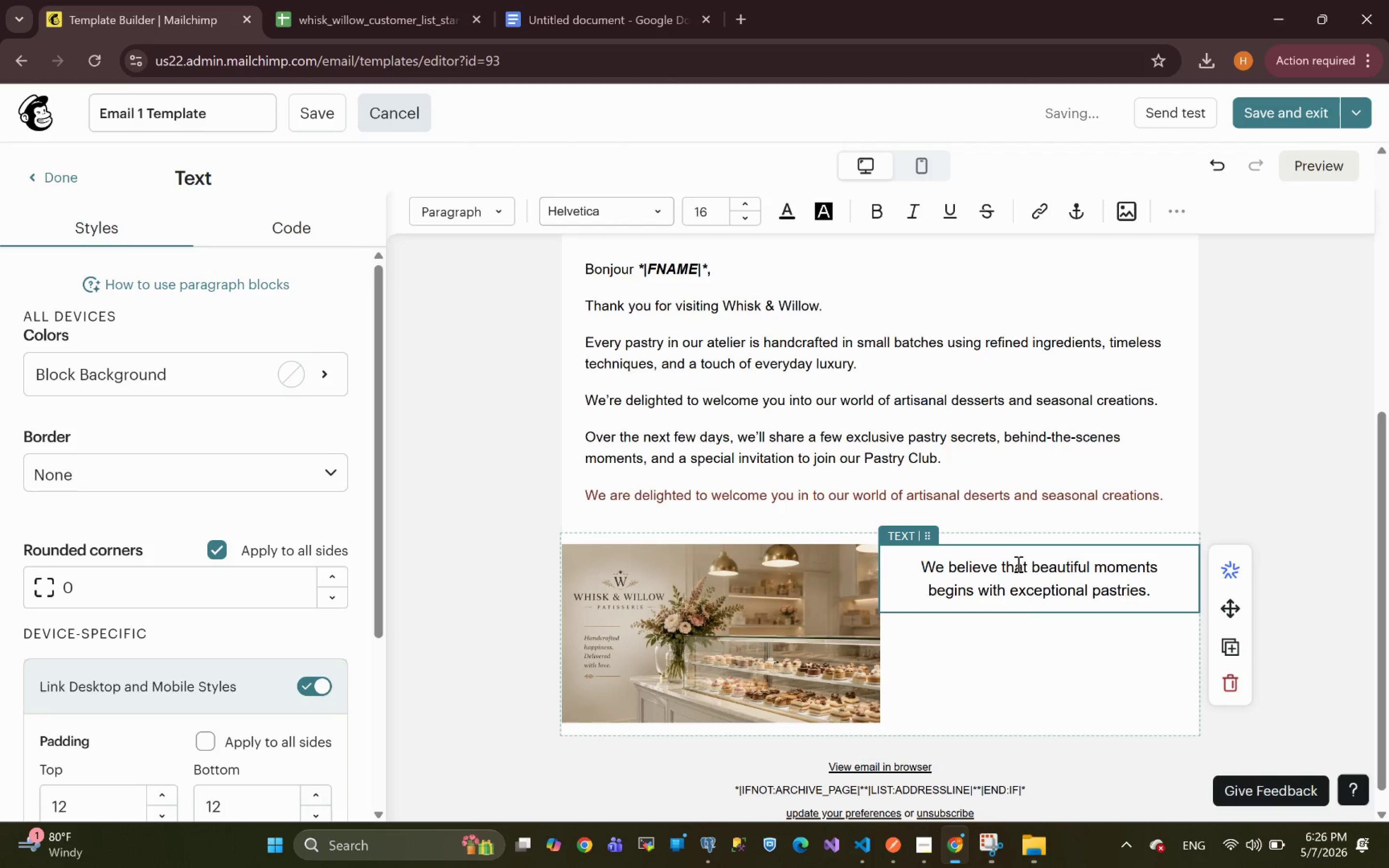 
key(Enter)
 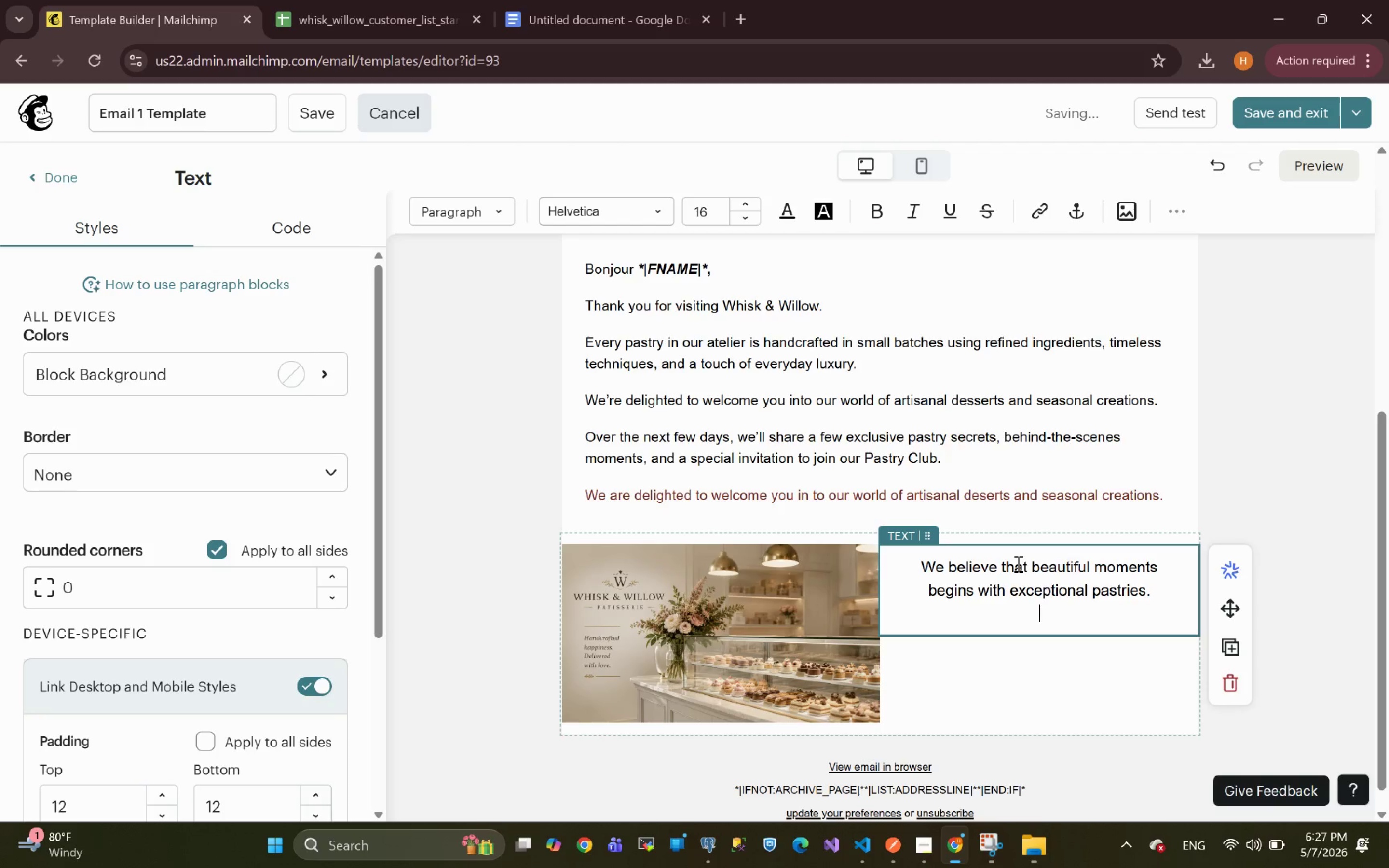 
type(From classical favorite )
 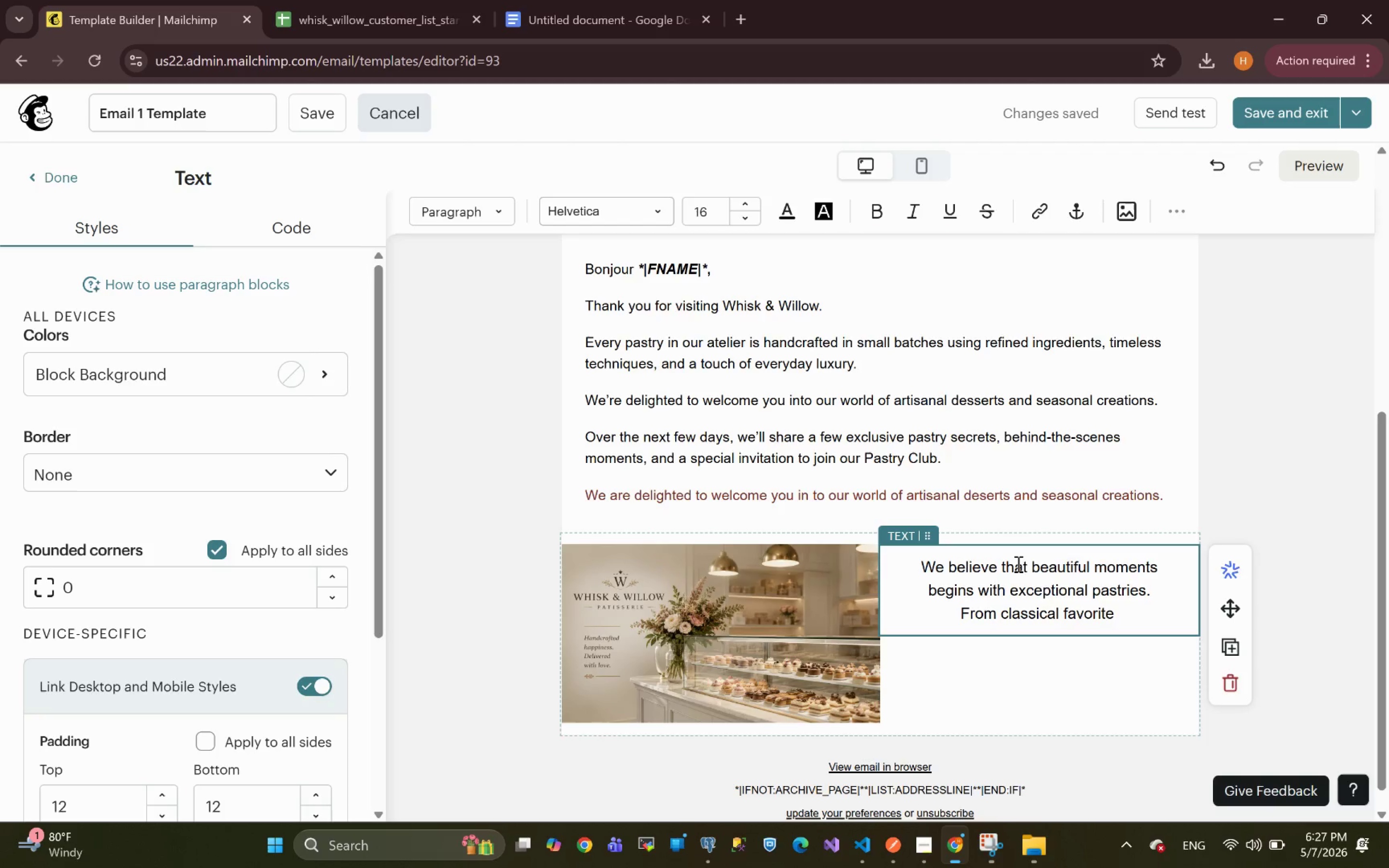 
wait(6.8)
 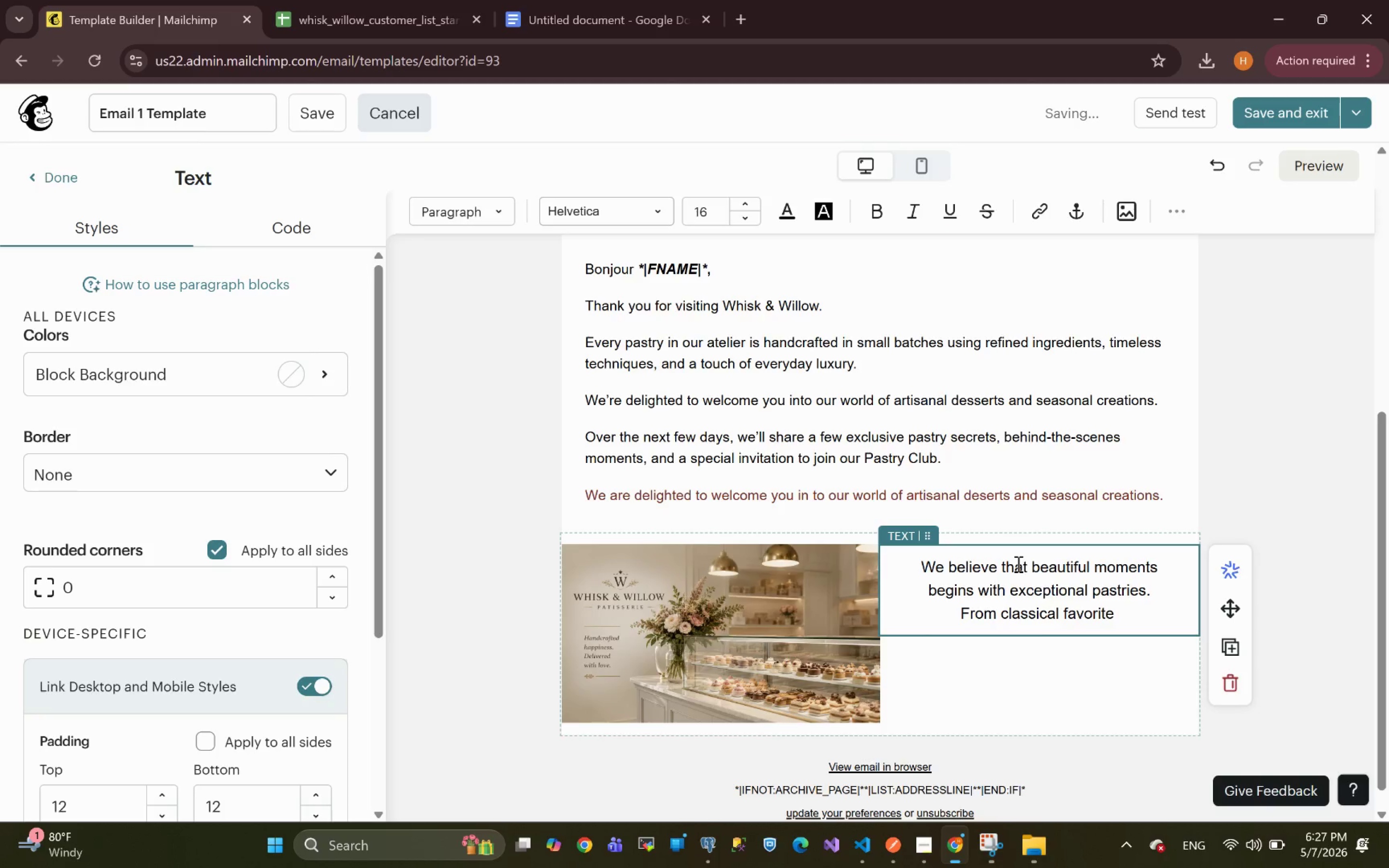 
type(to seasonal ins[)
key(Backspace)
type(piration )
 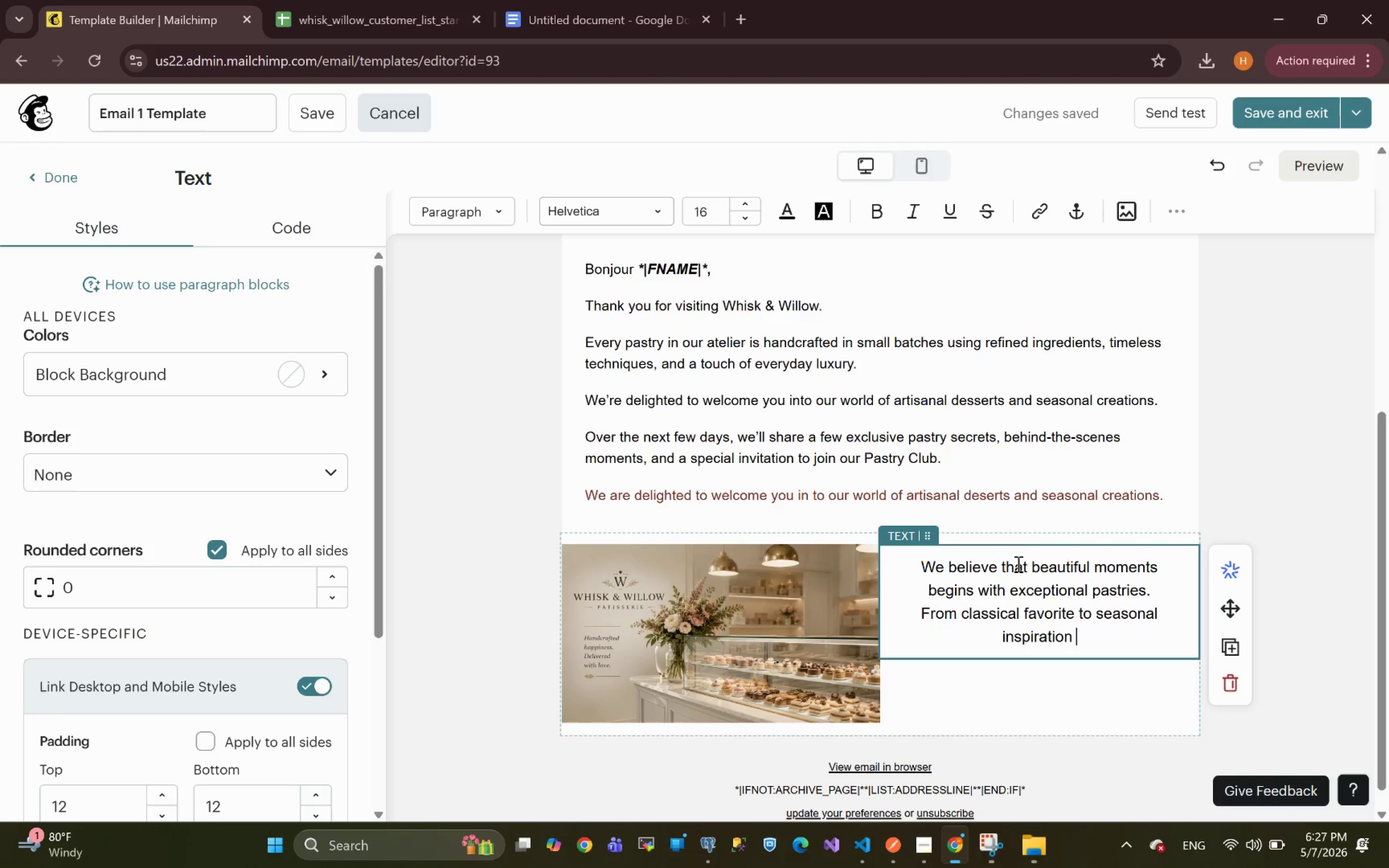 
wait(7.13)
 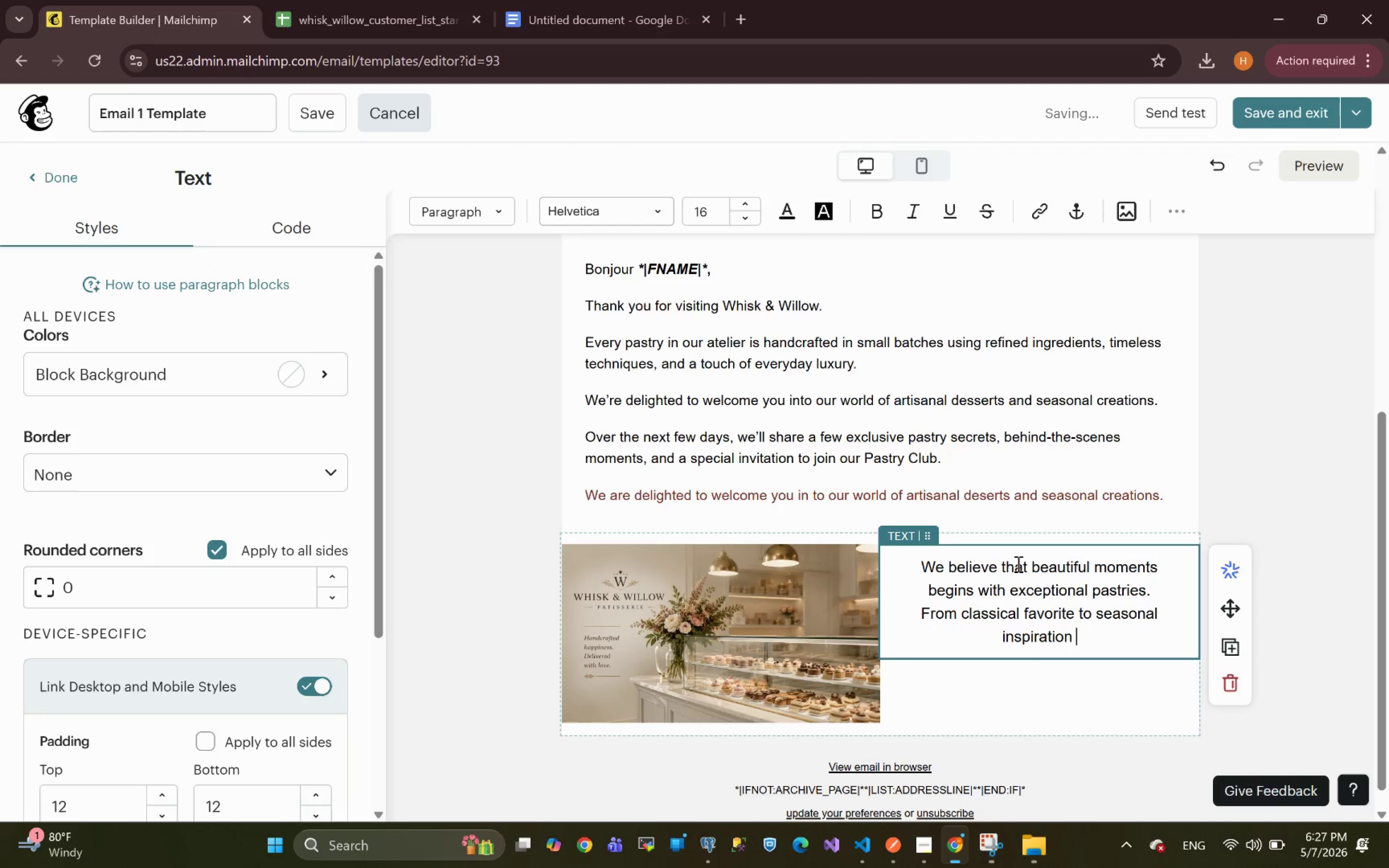 
key(Backspace)
type(s, everyt)
 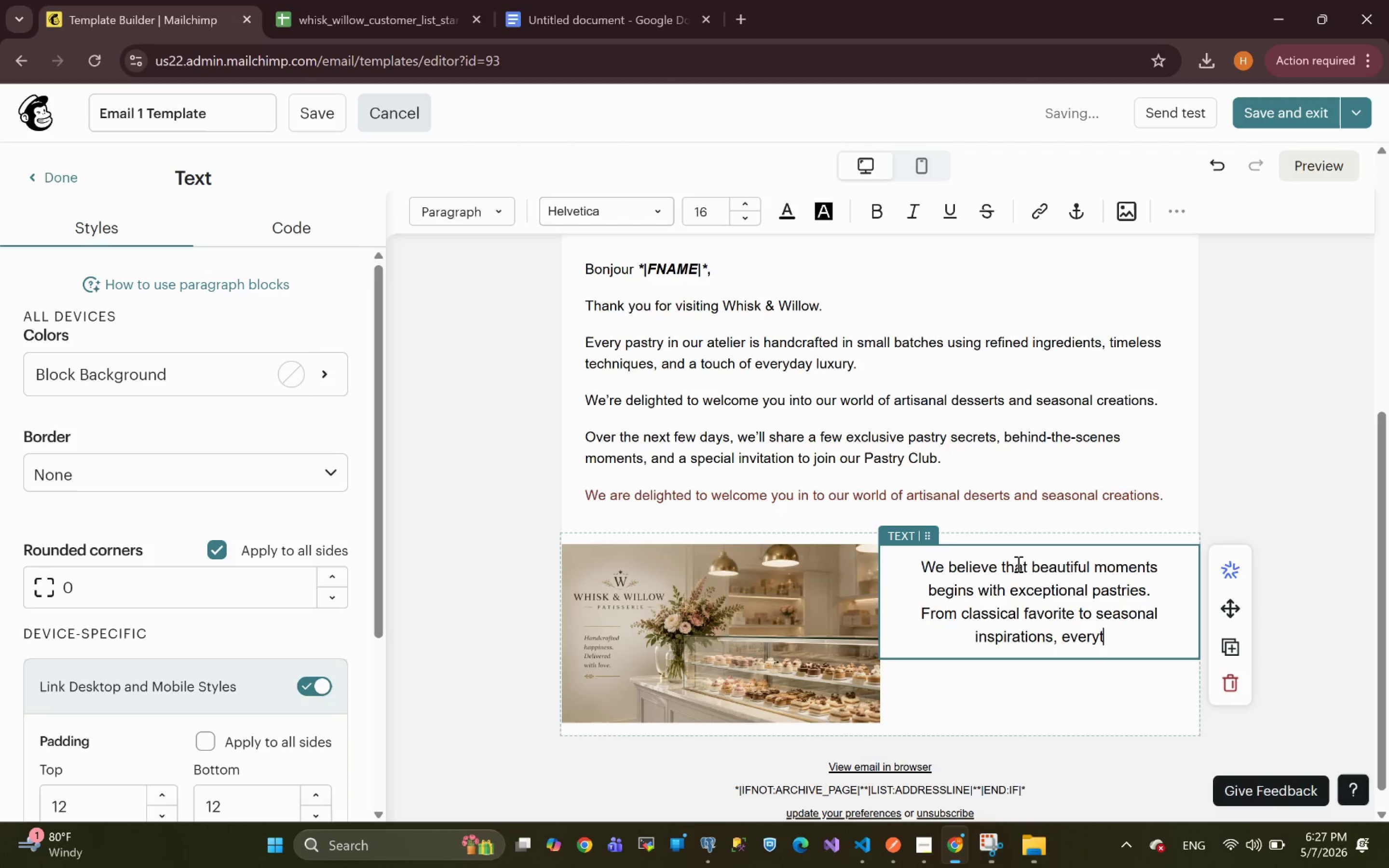 
left_click([1017, 564])
 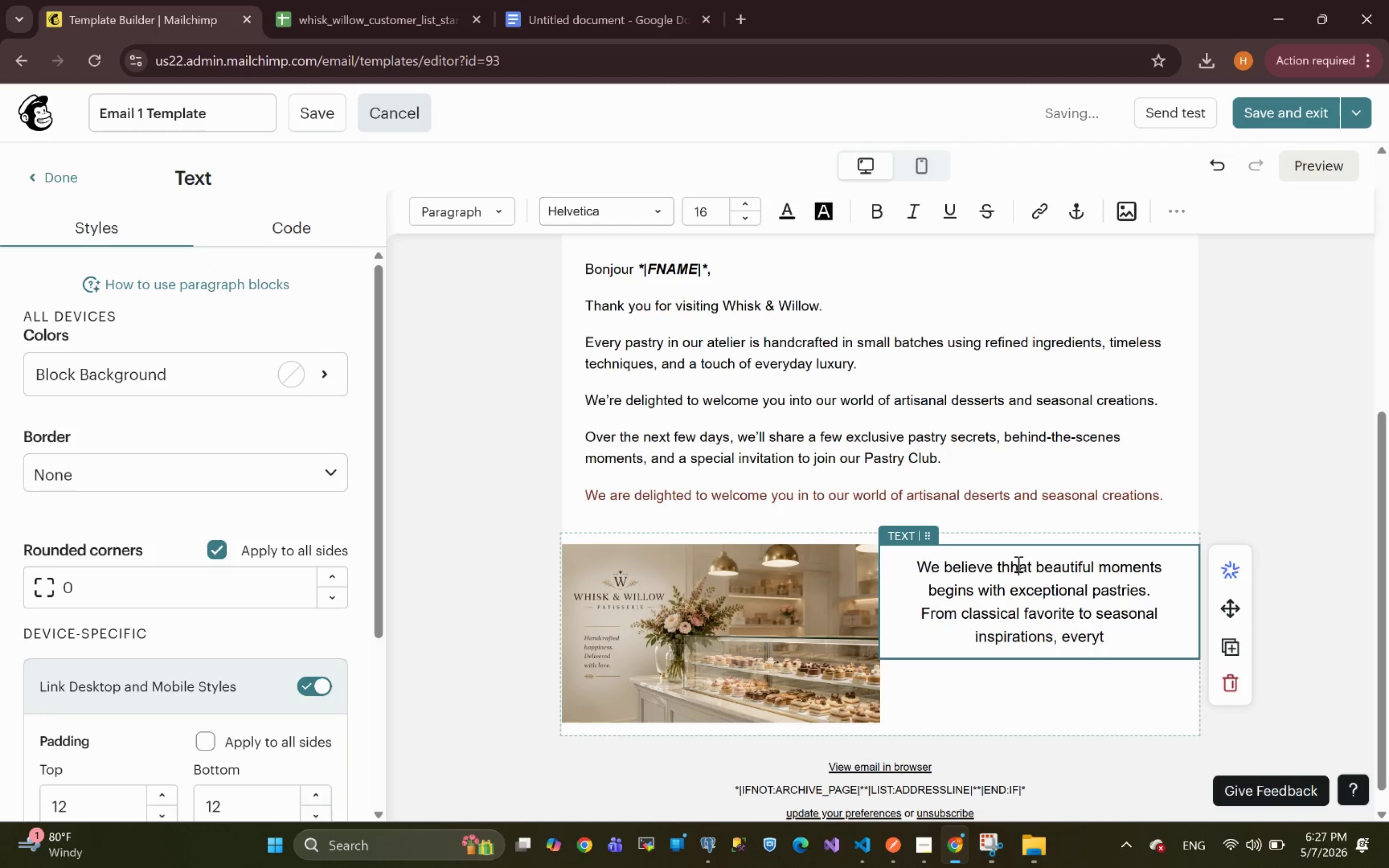 
type(hing )
key(Backspace)
key(Backspace)
key(Backspace)
key(Backspace)
key(Backspace)
 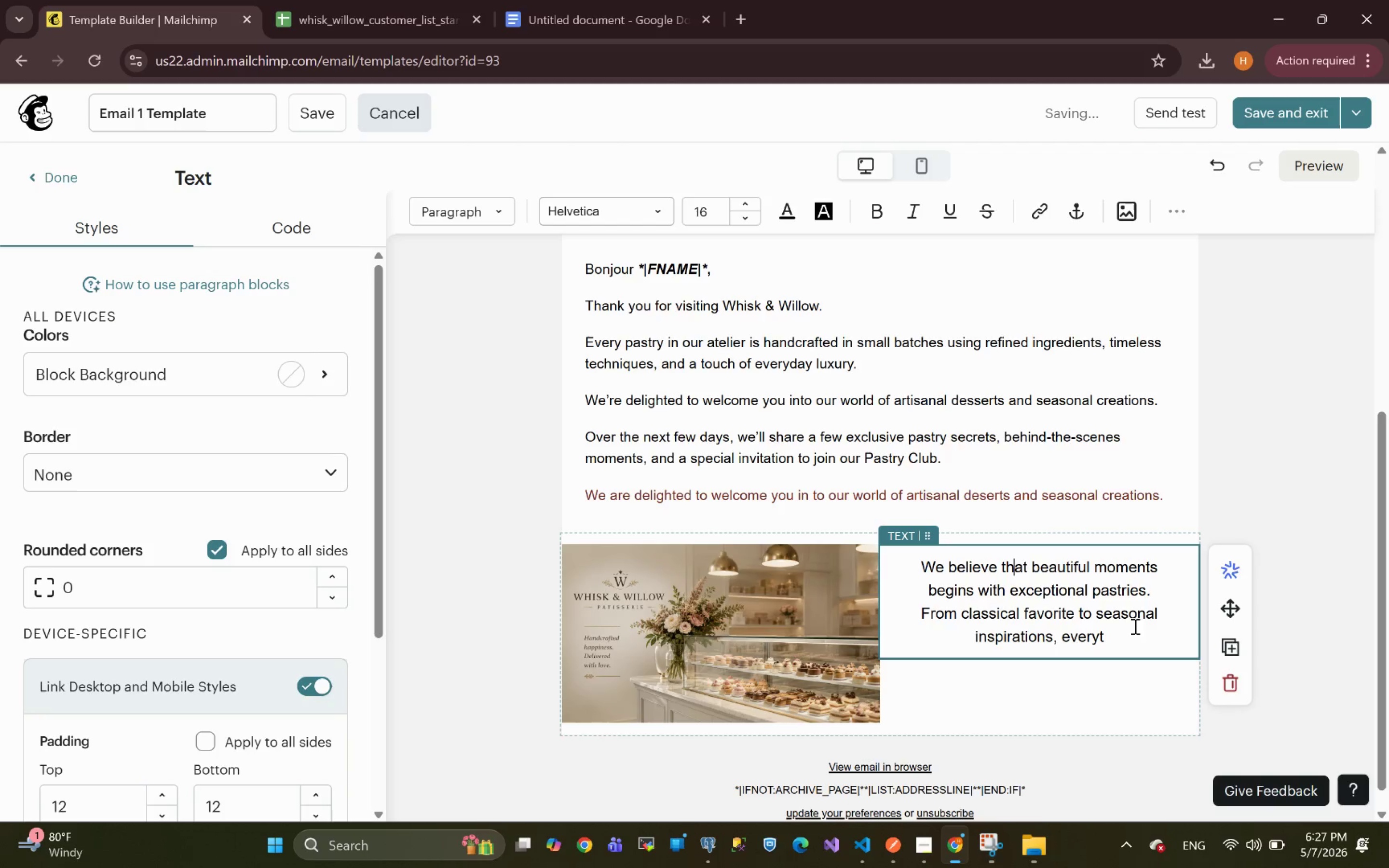 
left_click([1119, 634])
 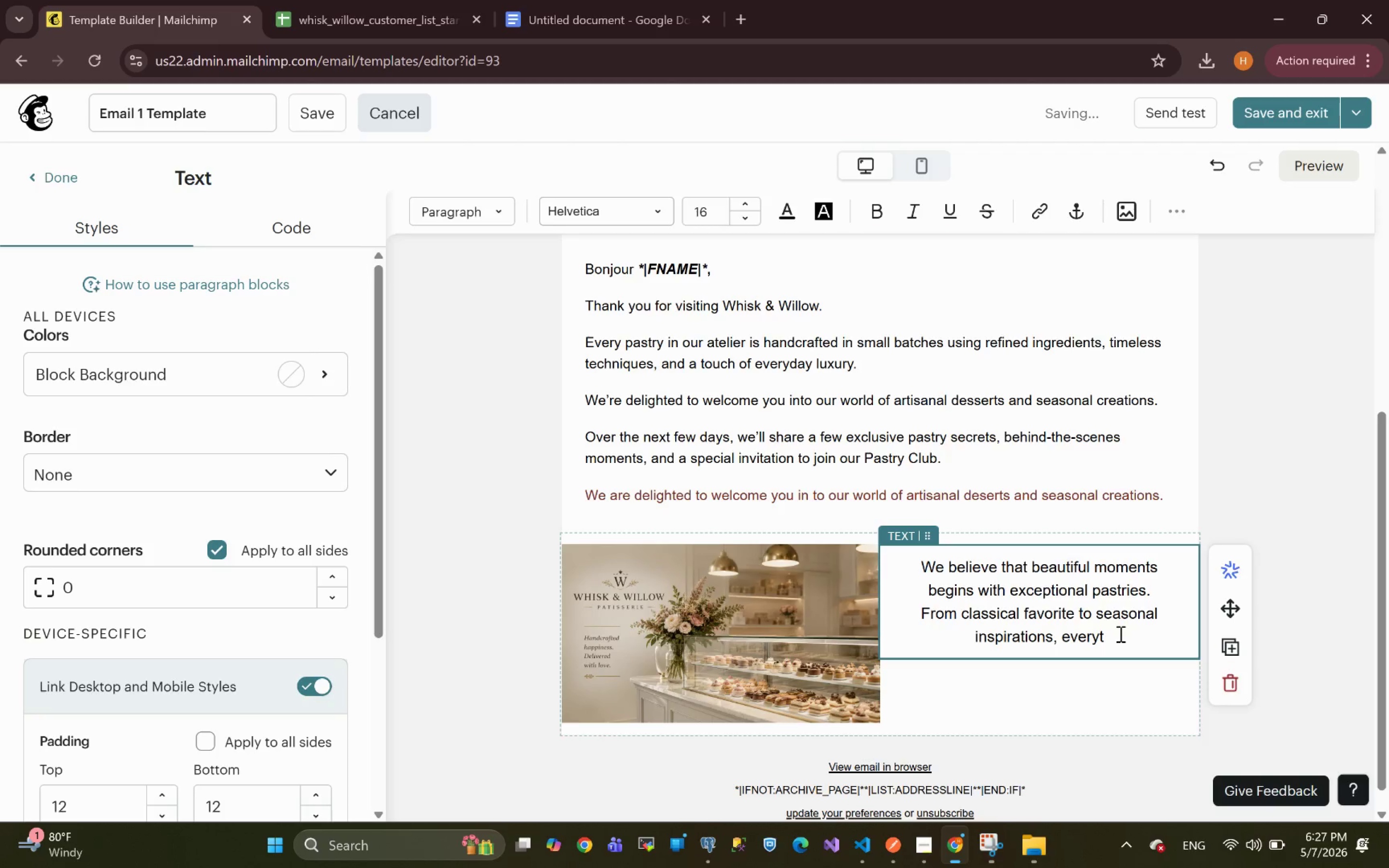 
type(hing we create is made to )
 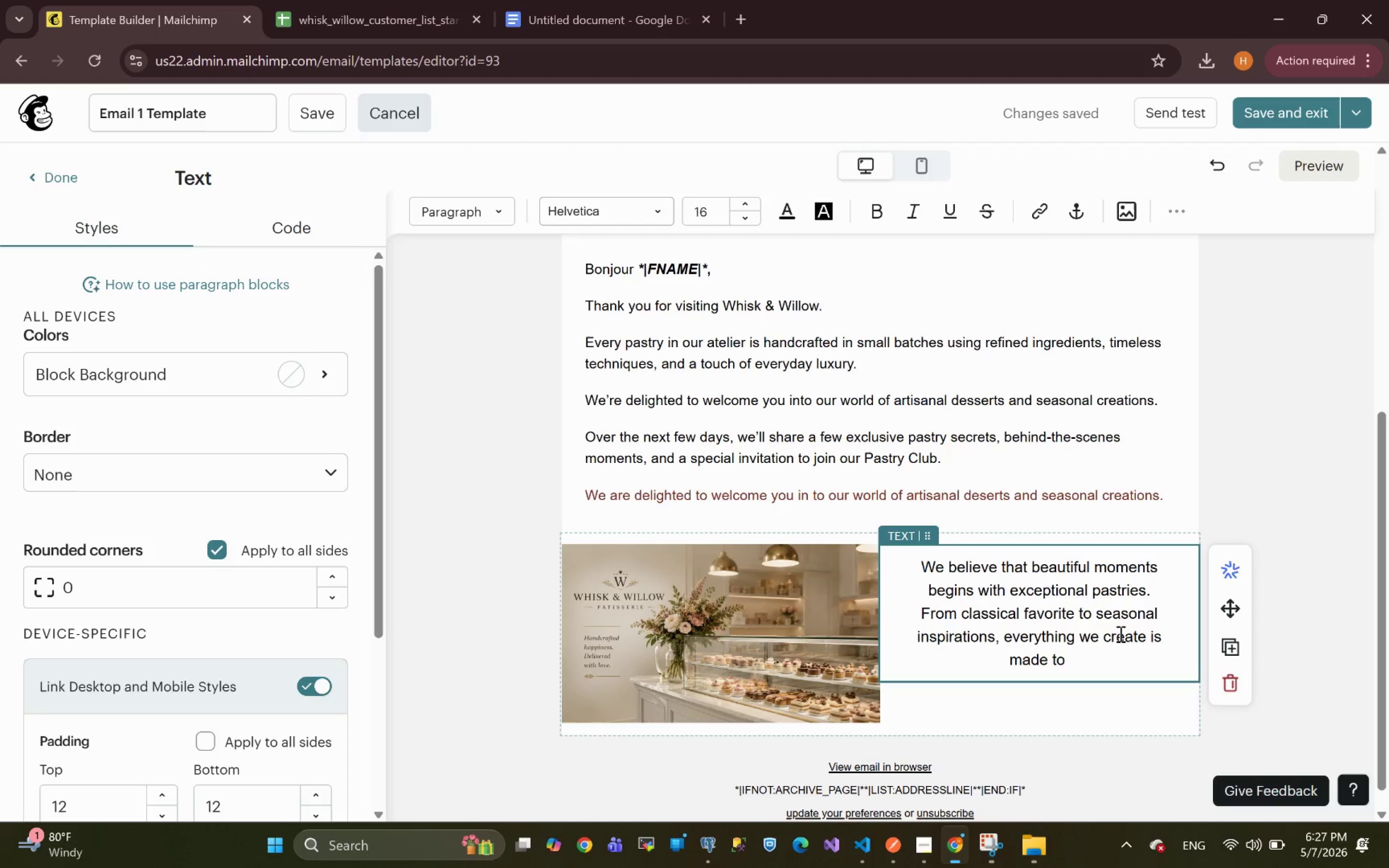 
wait(12.13)
 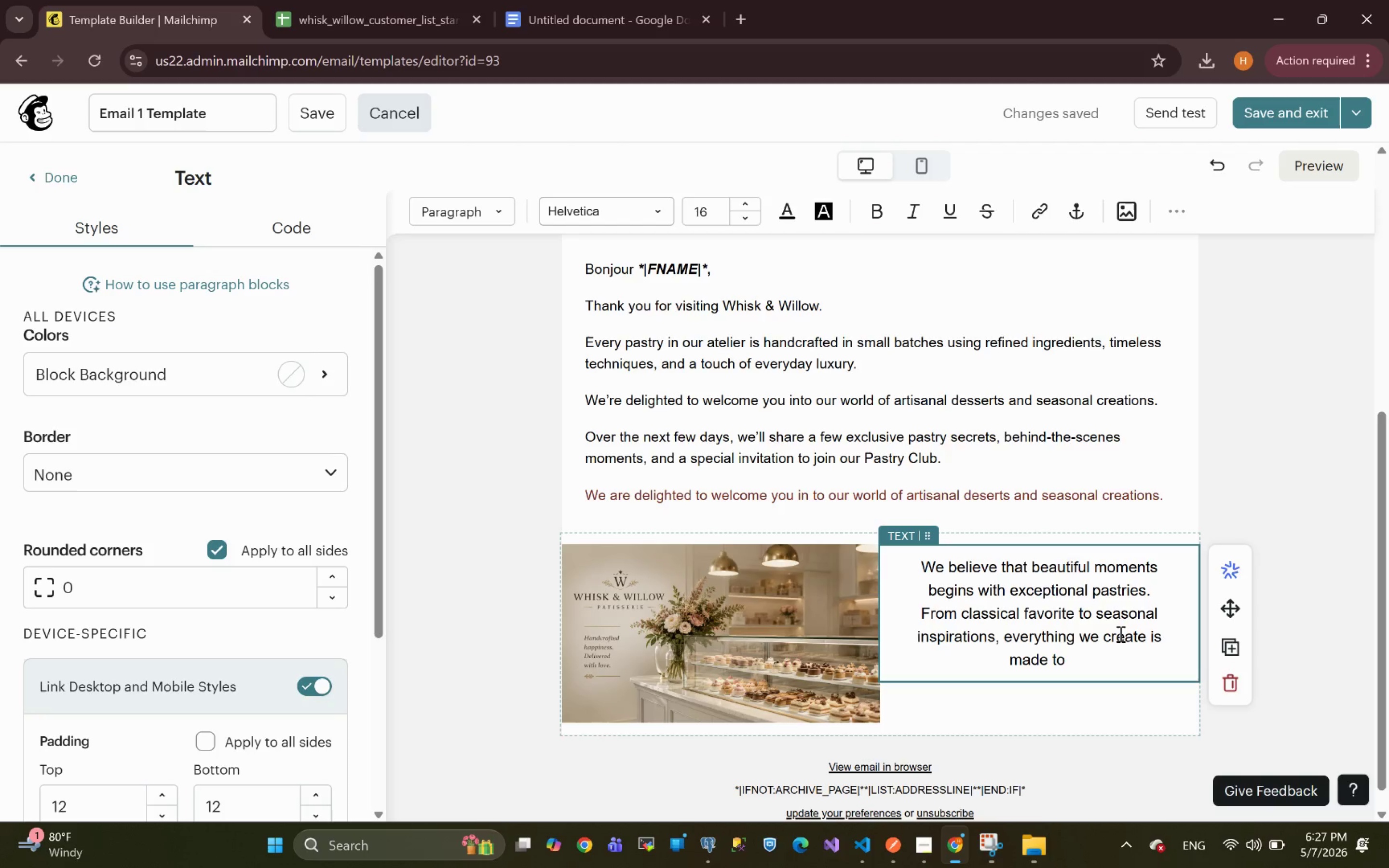 
type(delight, )
 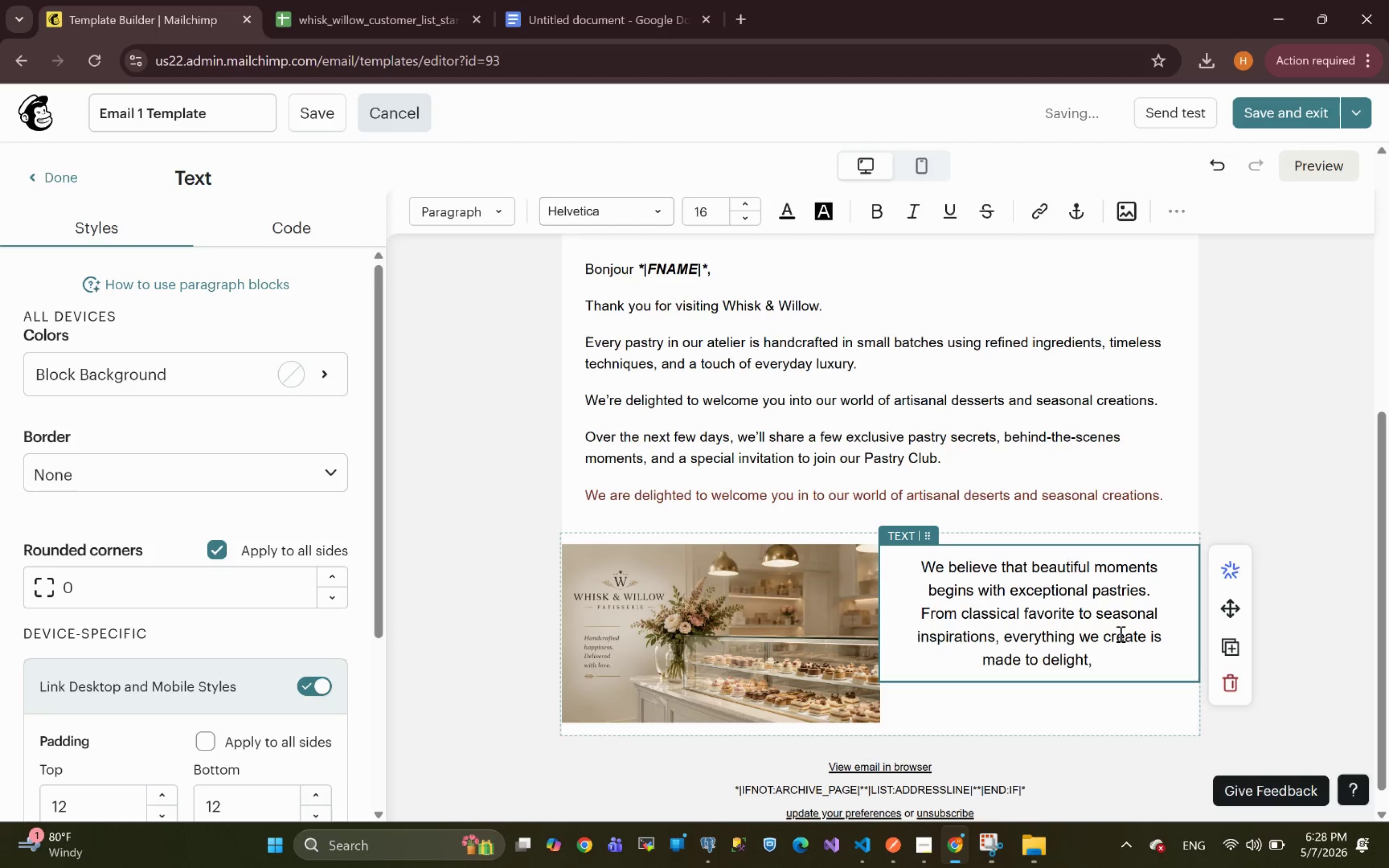 
type(comfort and )
 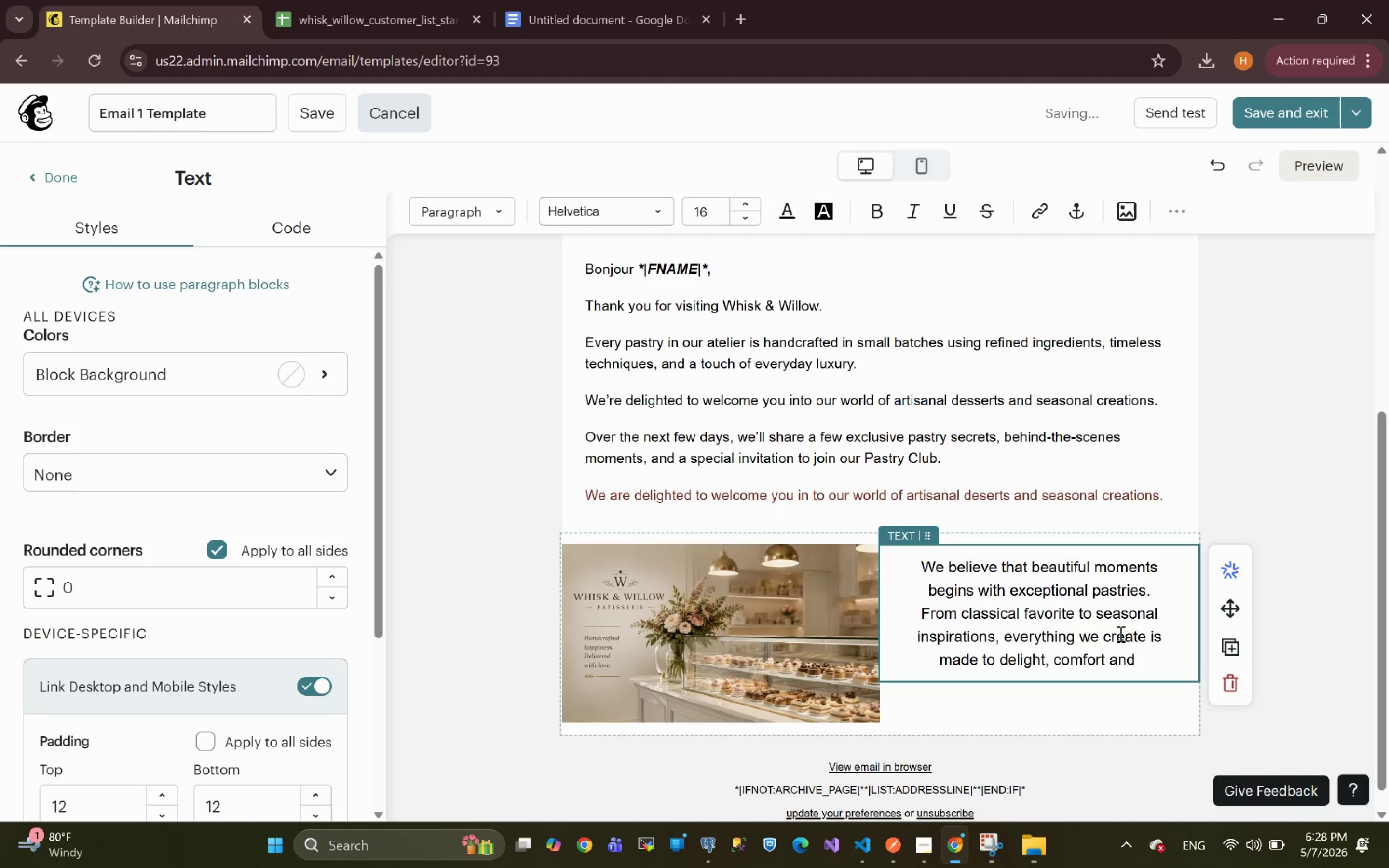 
type(celebrate life sw)
key(Backspace)
key(Backspace)
 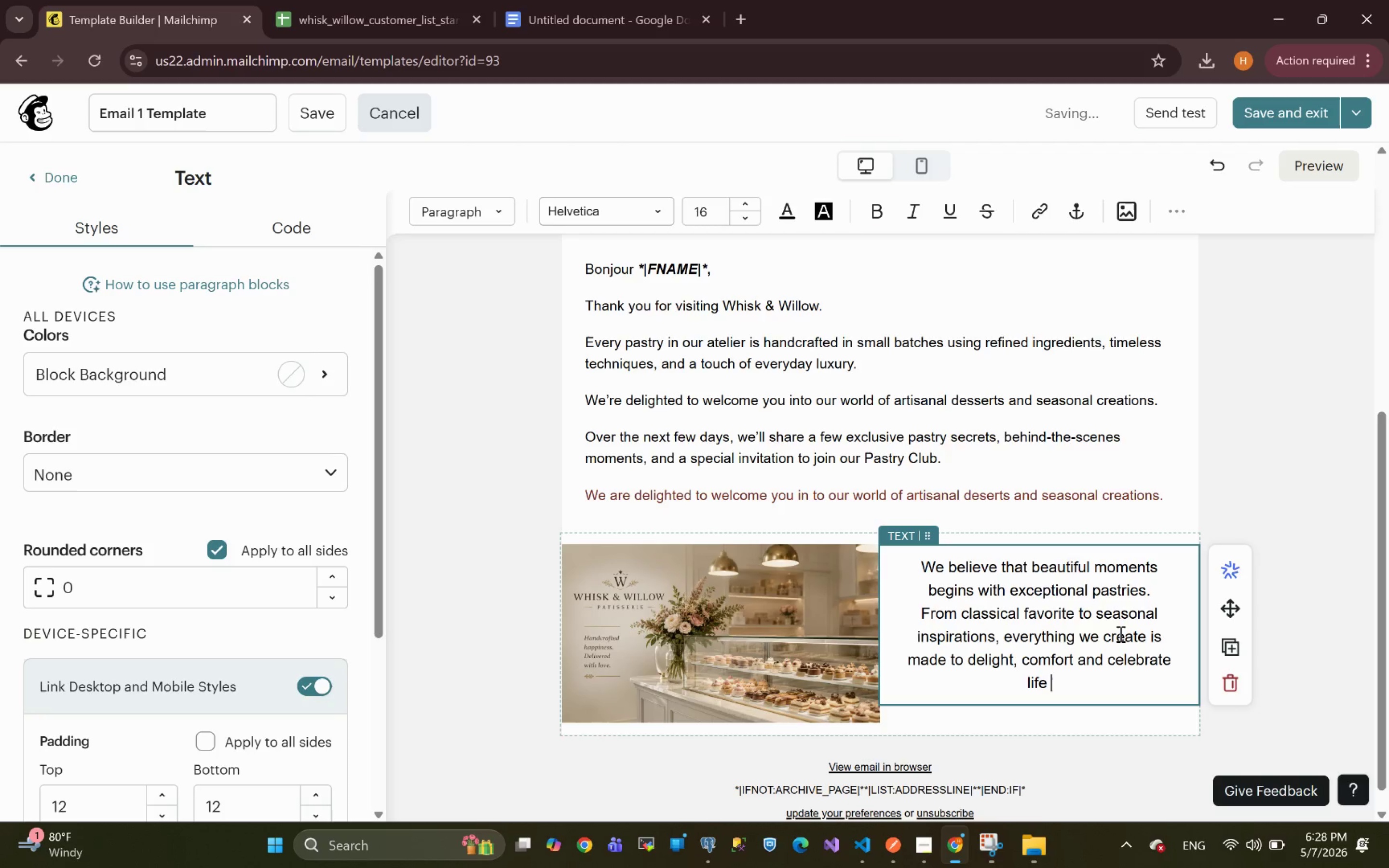 
key(Backspace)
type('s sweetest moments.)
 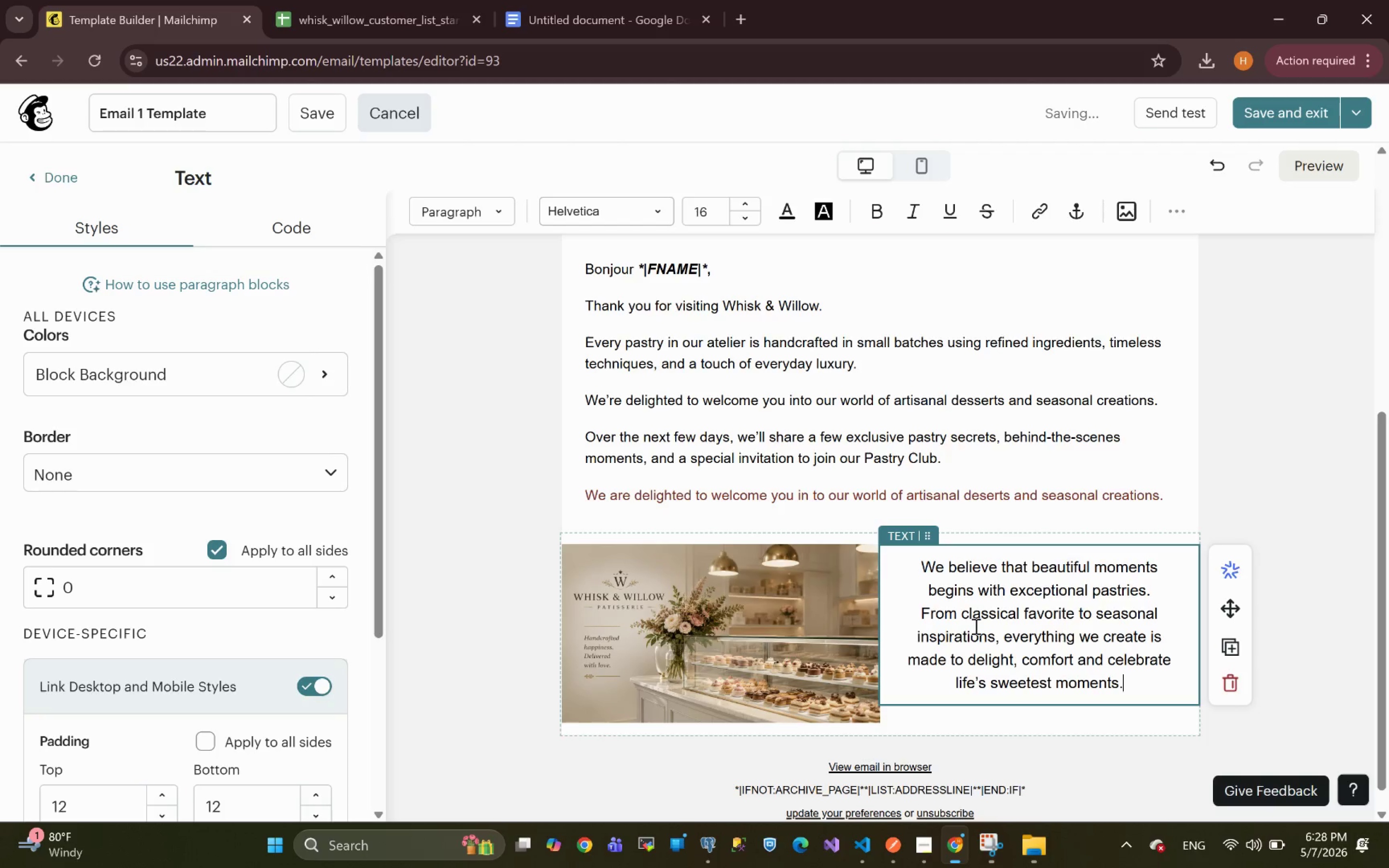 
wait(5.28)
 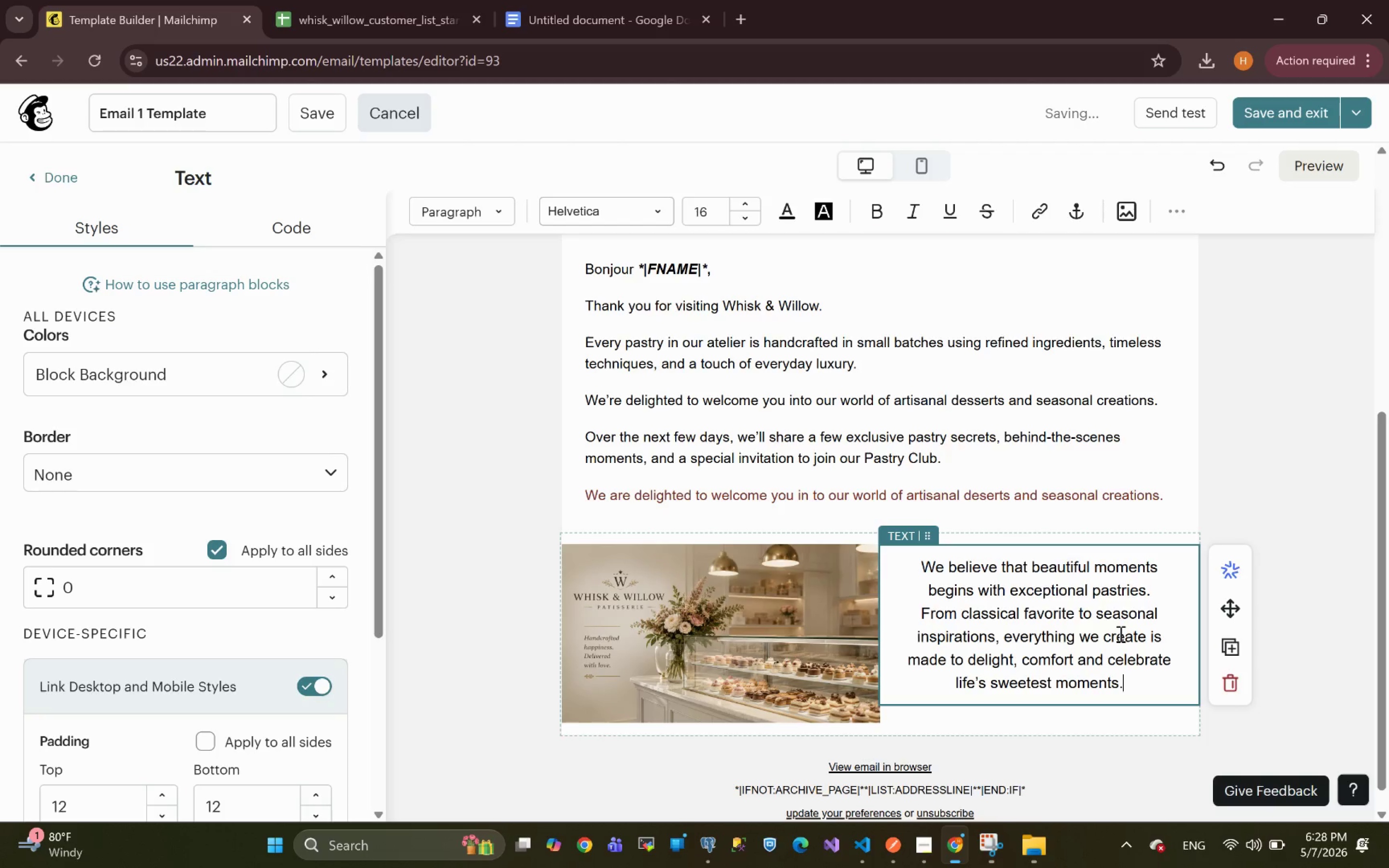 
left_click([744, 680])
 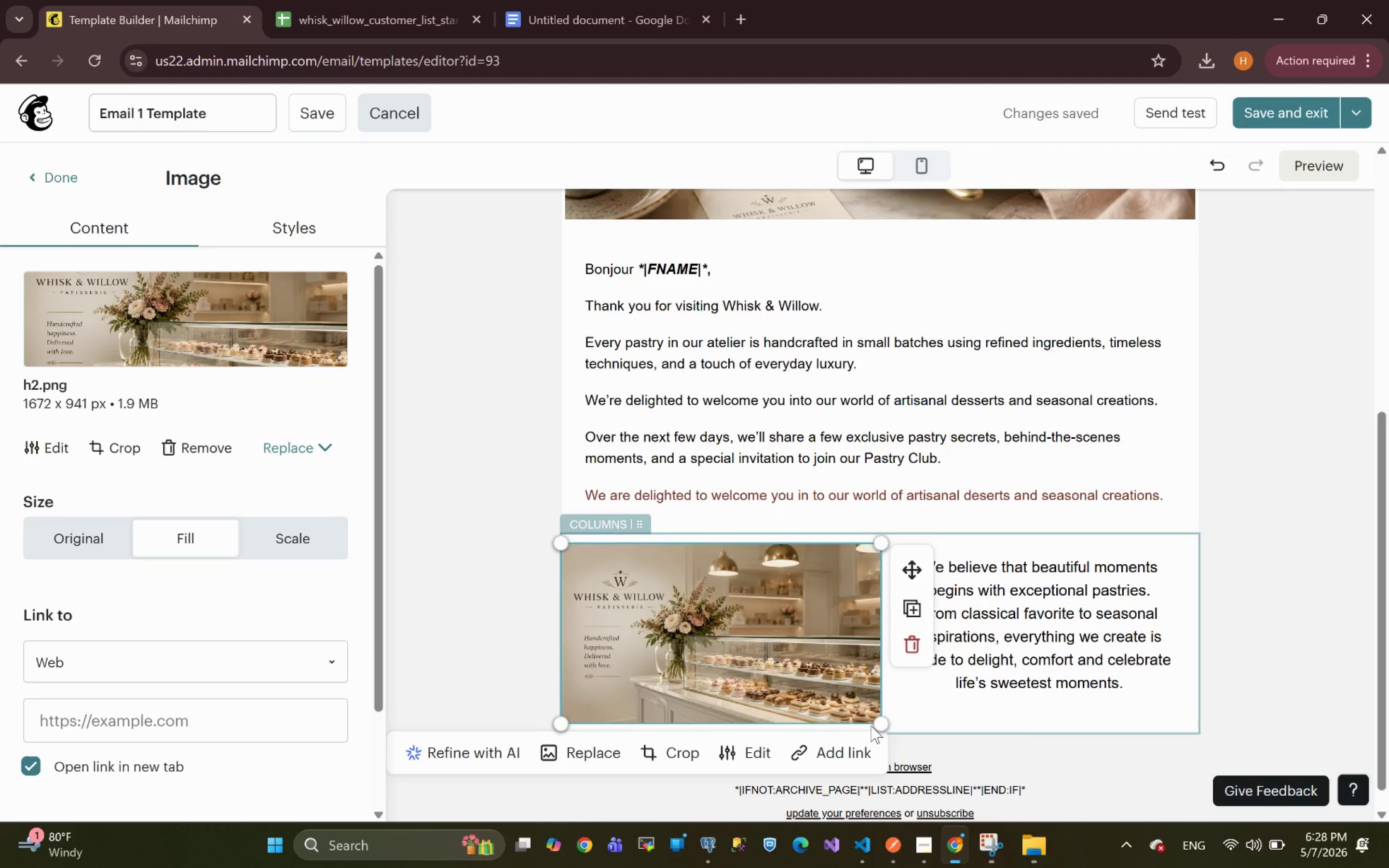 
wait(5.9)
 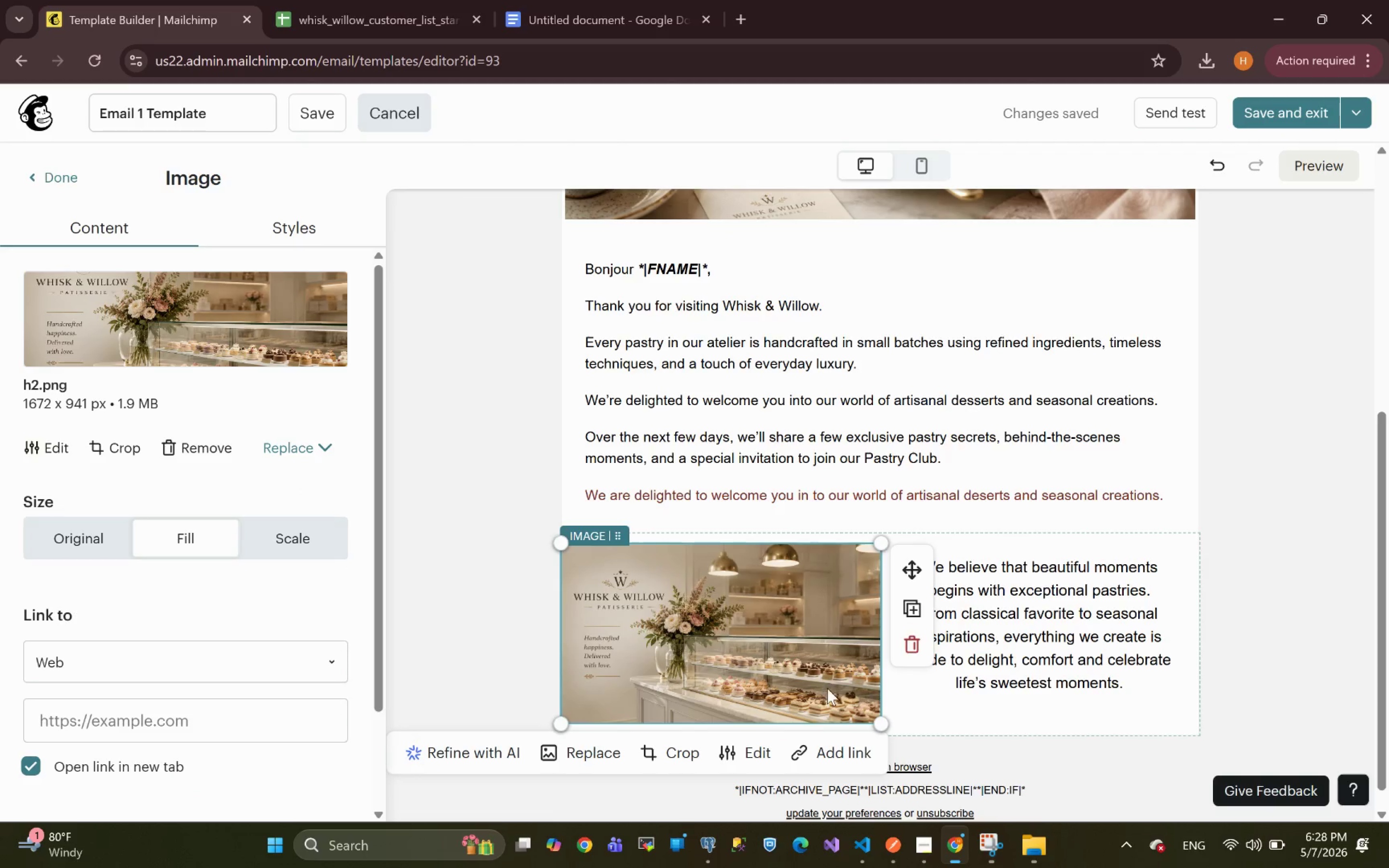 
left_click_drag(start_coordinate=[879, 720], to_coordinate=[854, 688])
 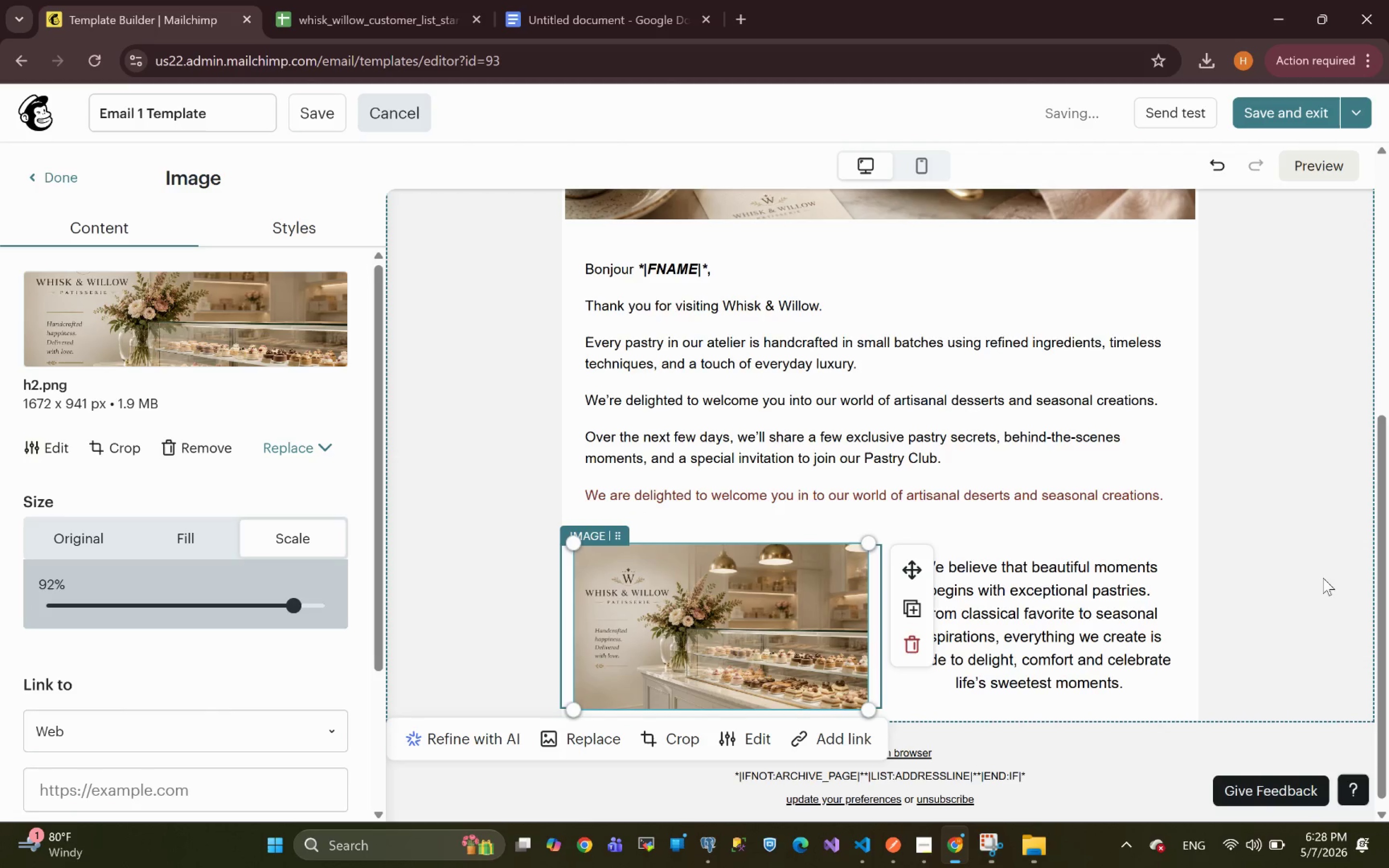 
left_click([1289, 624])
 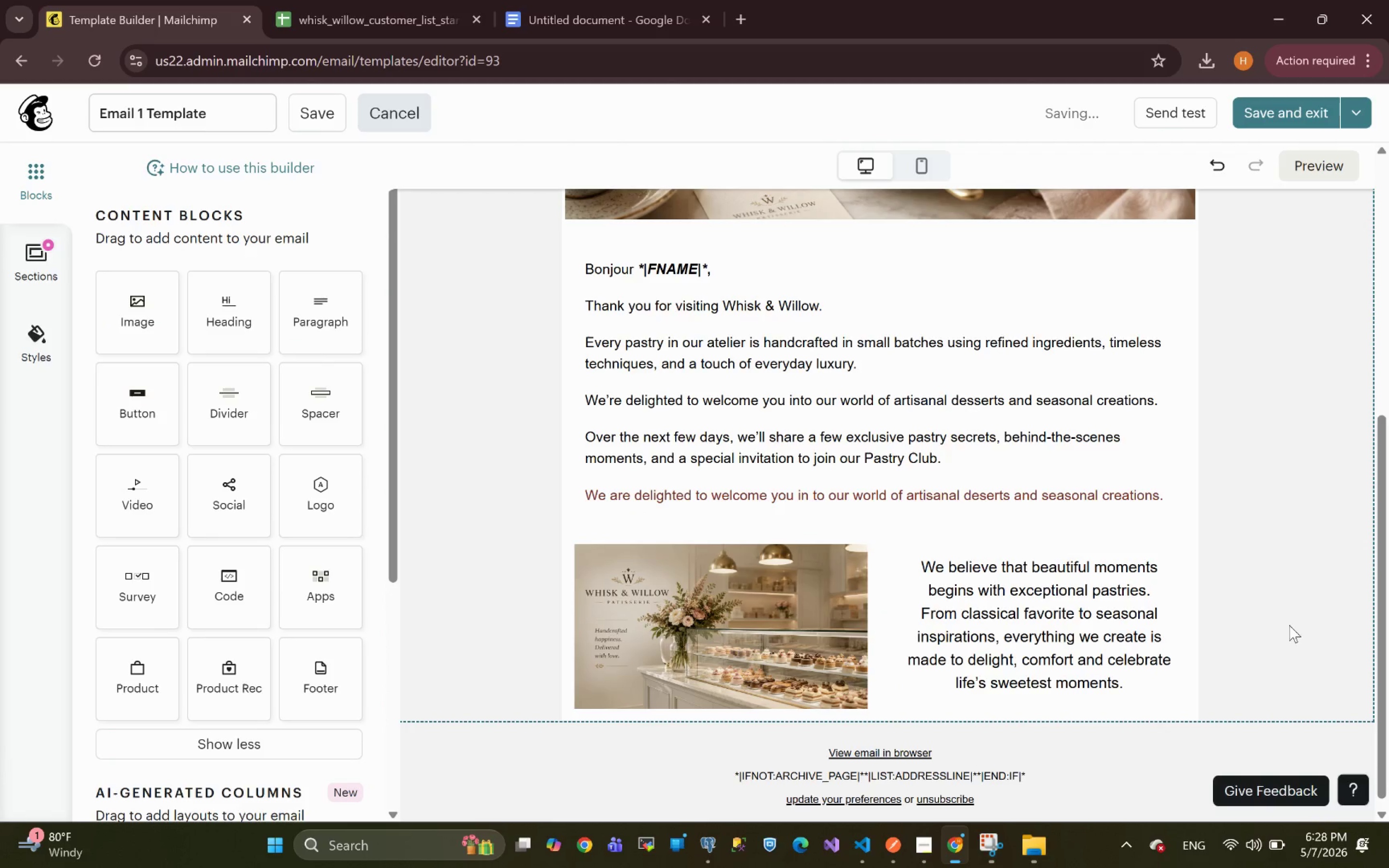 
left_click([1089, 635])
 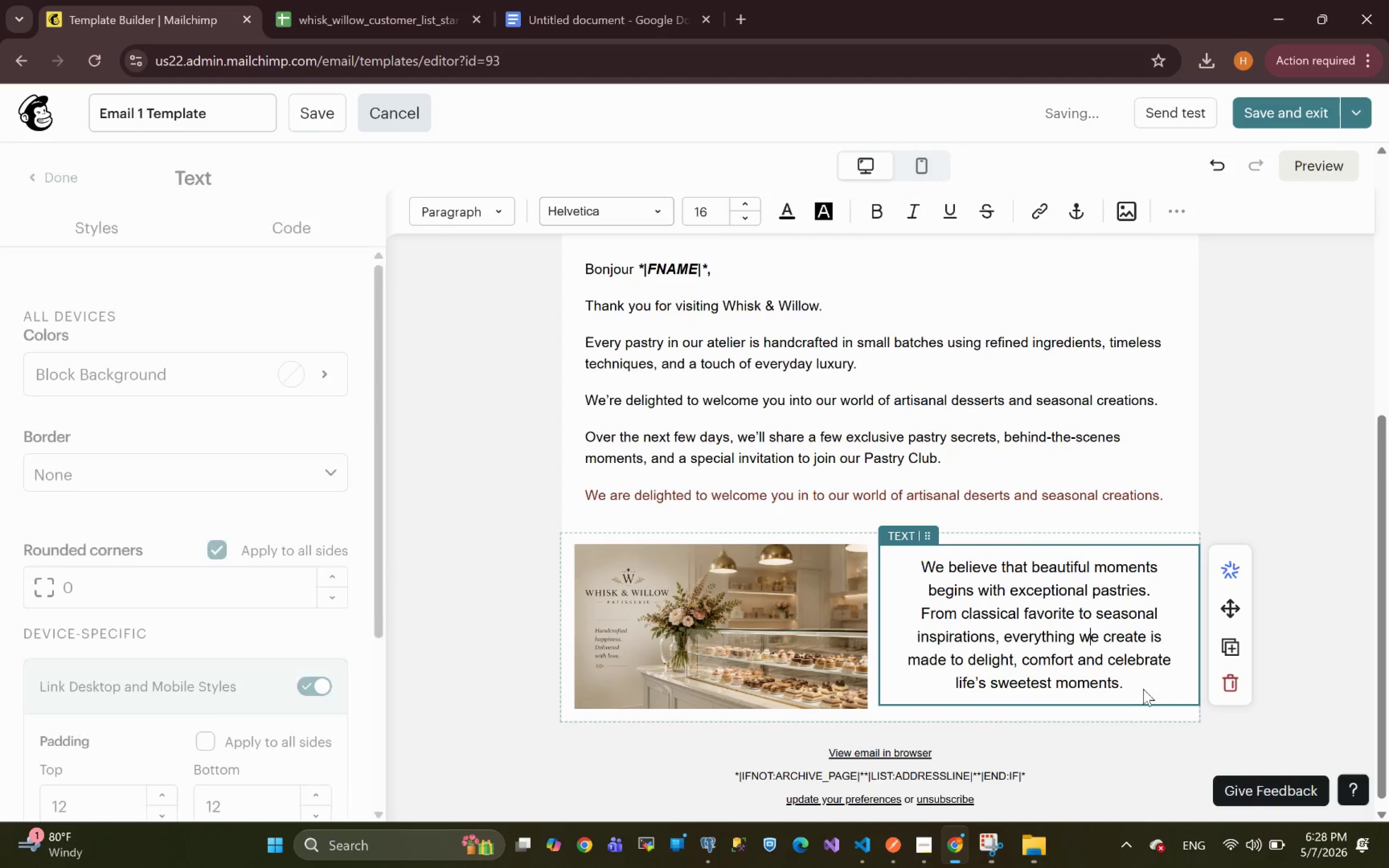 
left_click([1141, 685])
 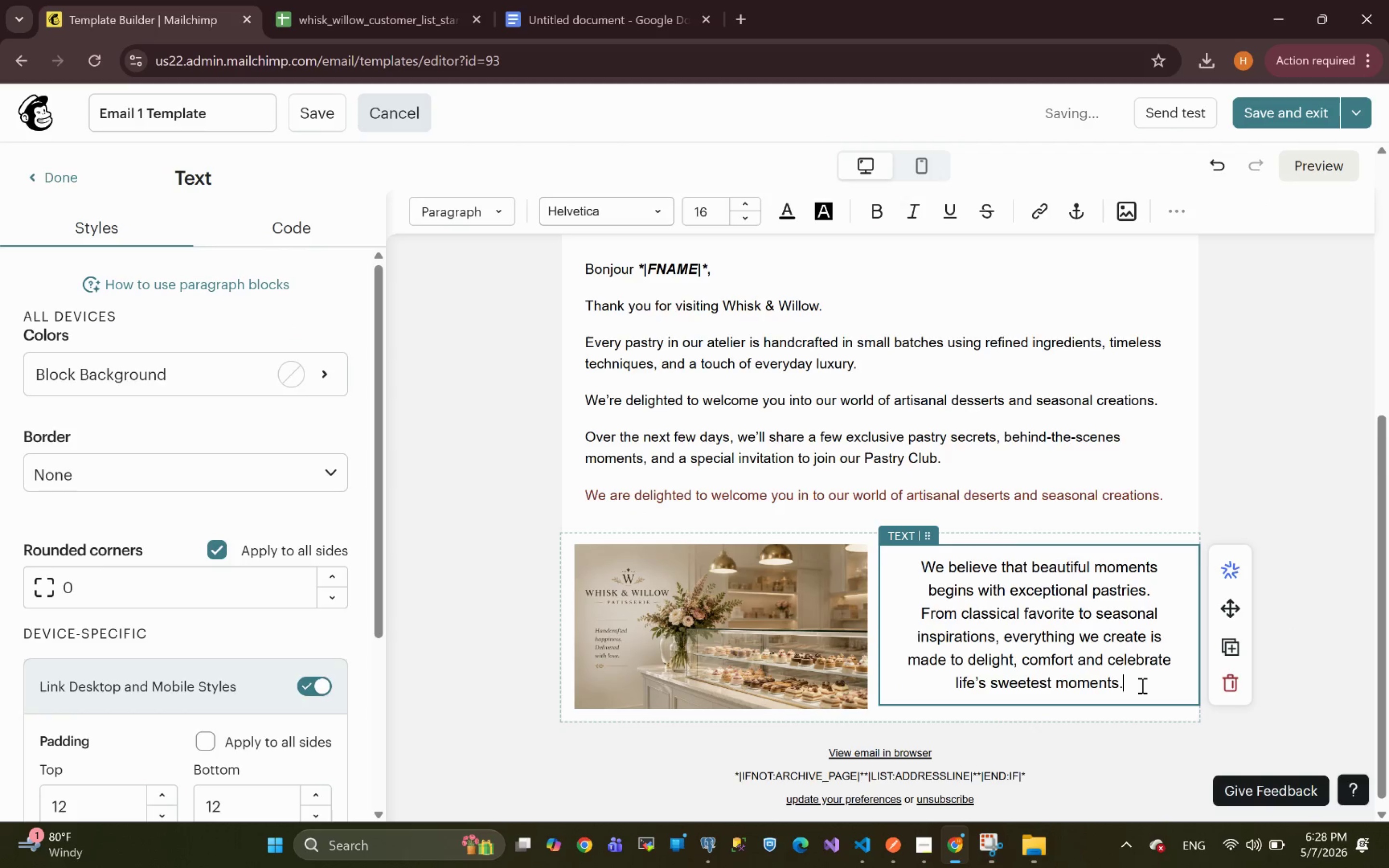 
key(Enter)
 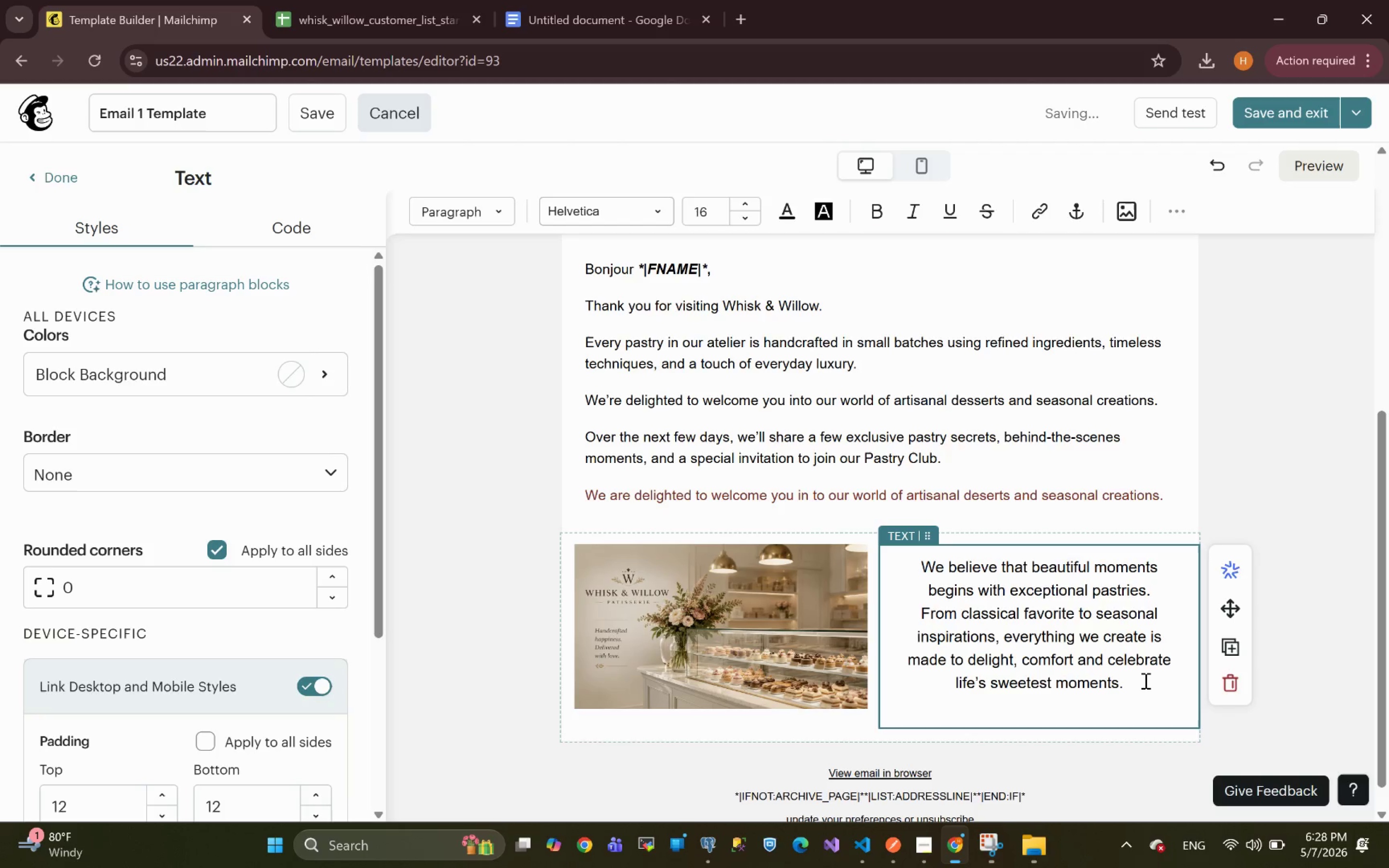 
key(Backspace)
 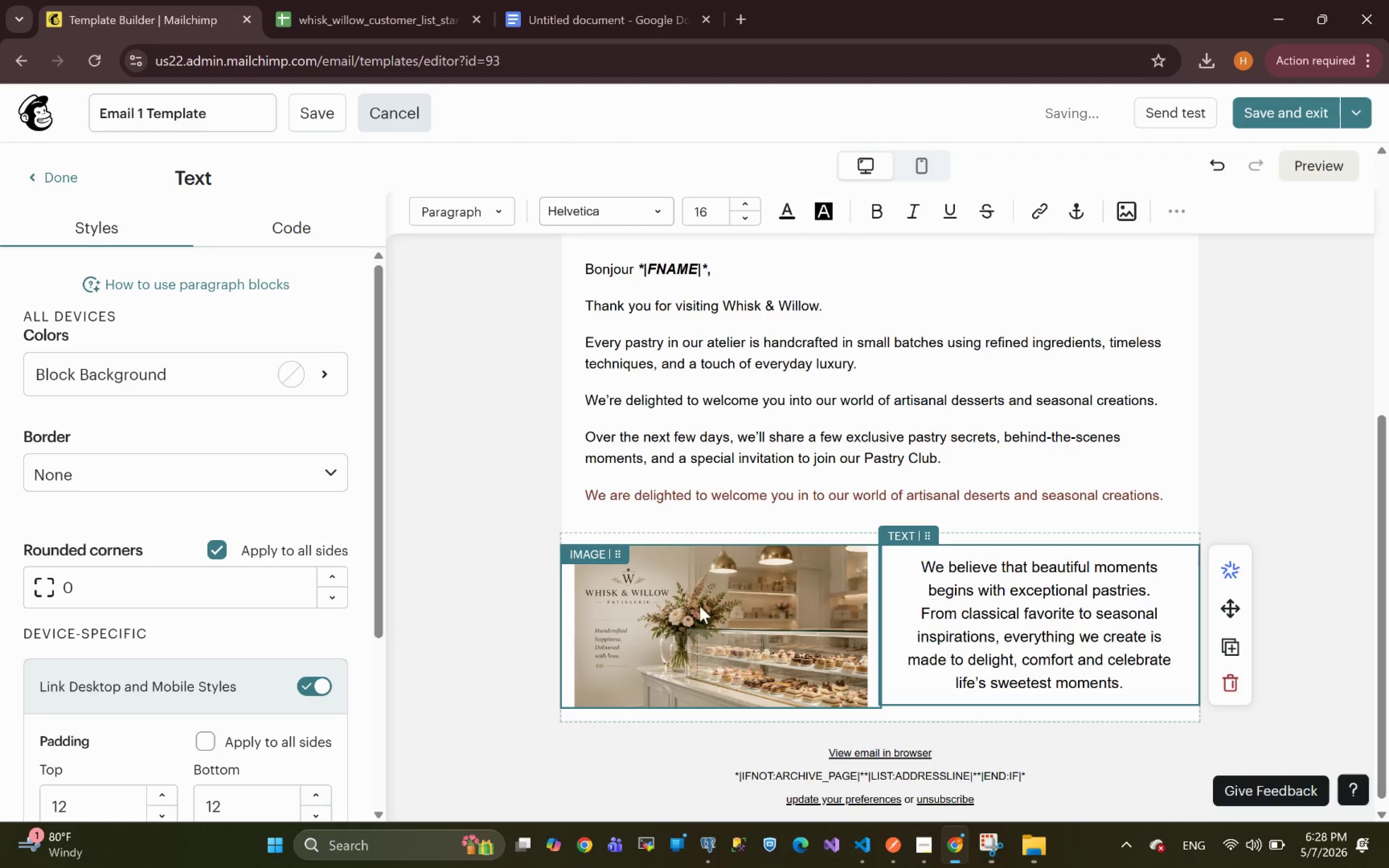 
left_click([700, 606])
 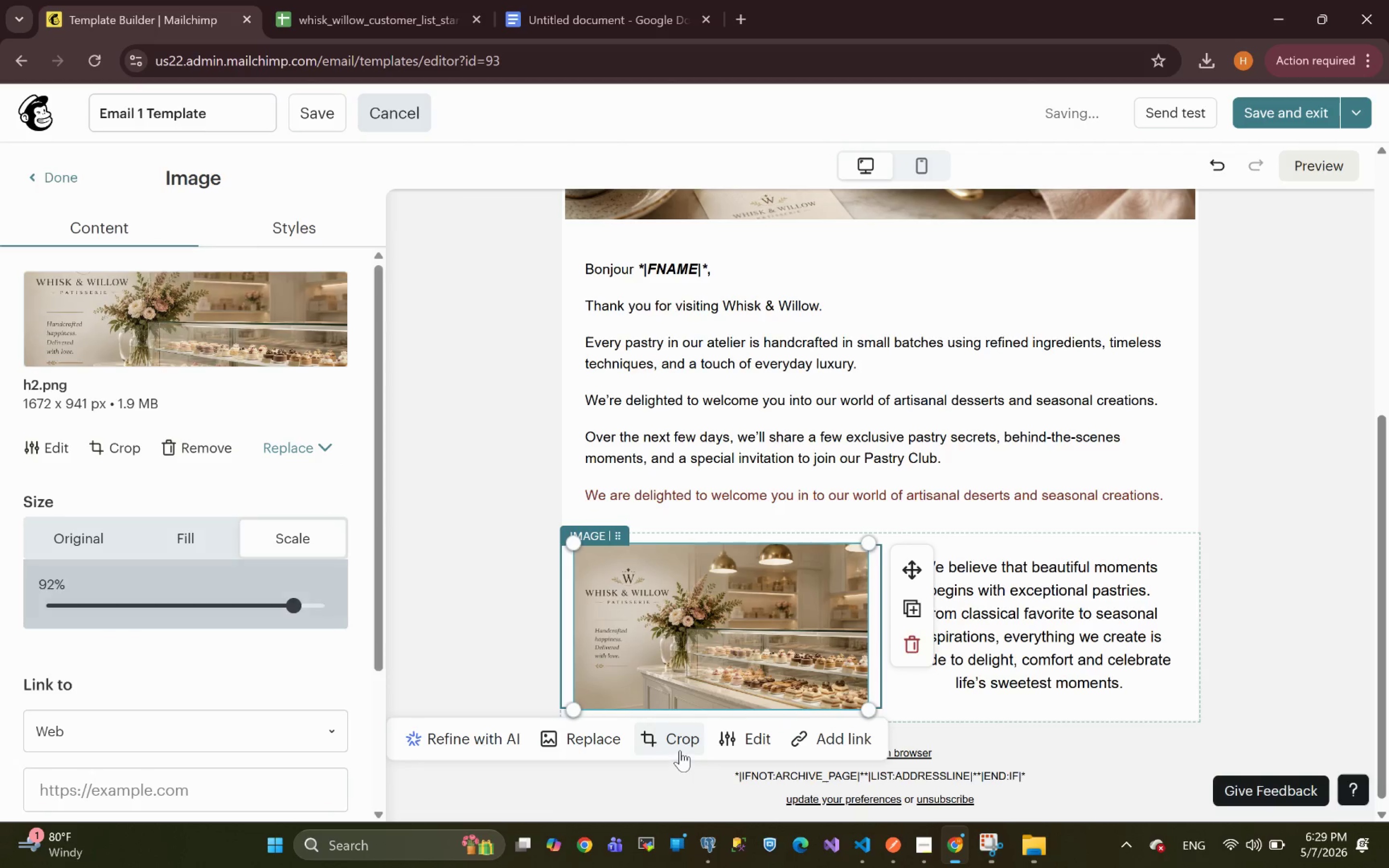 
left_click([680, 750])
 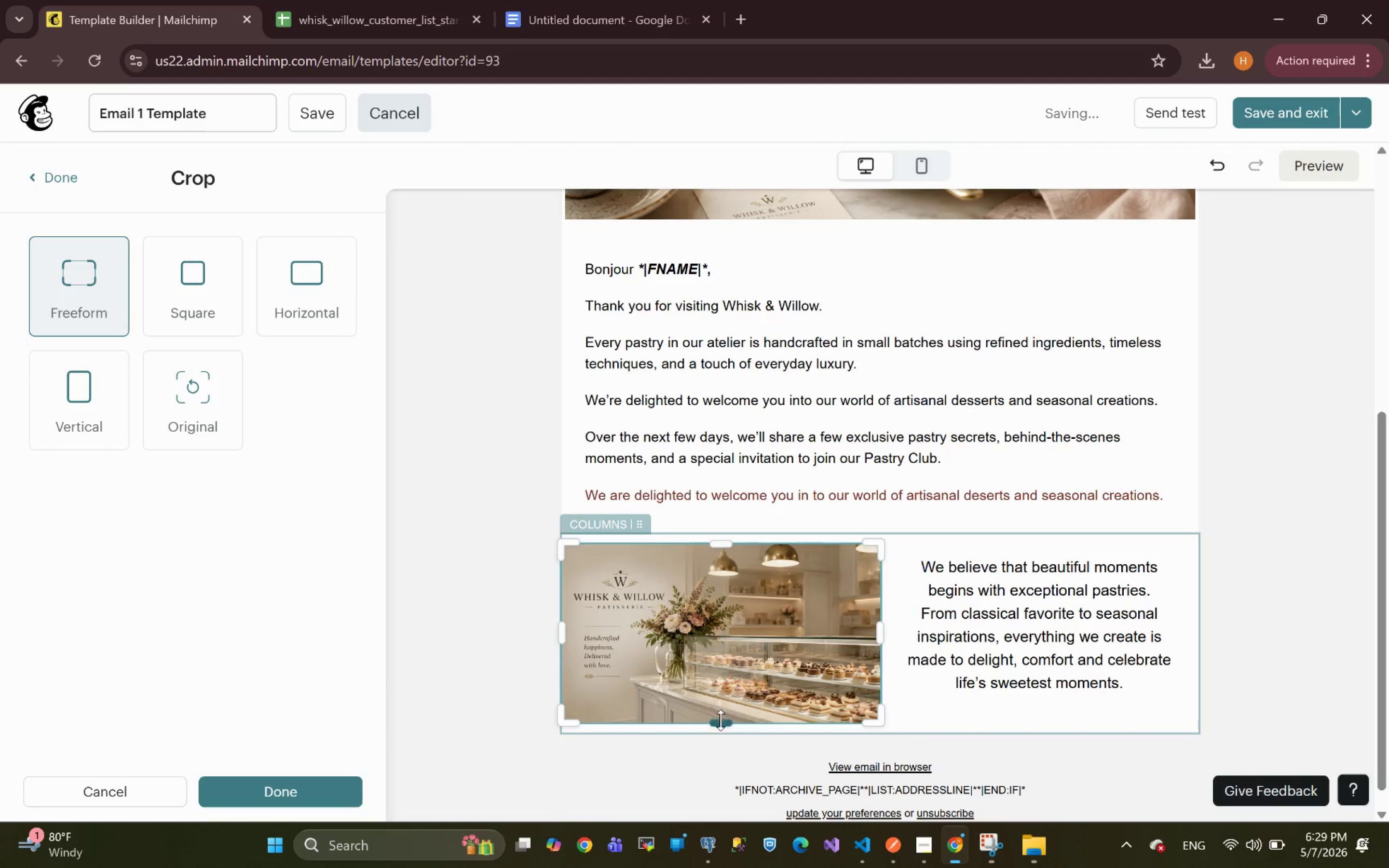 
left_click_drag(start_coordinate=[722, 722], to_coordinate=[722, 717])
 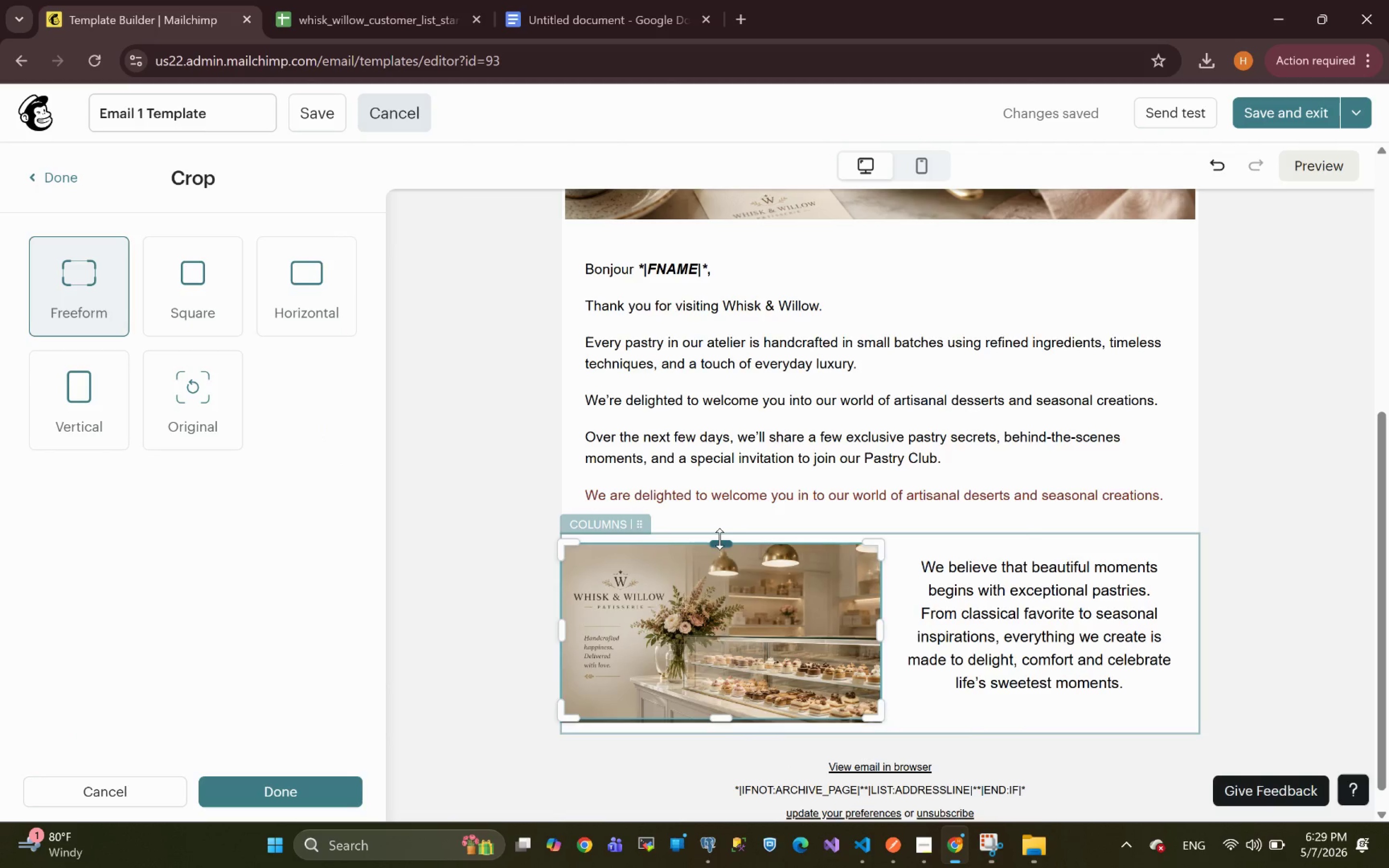 
left_click_drag(start_coordinate=[720, 539], to_coordinate=[721, 543])
 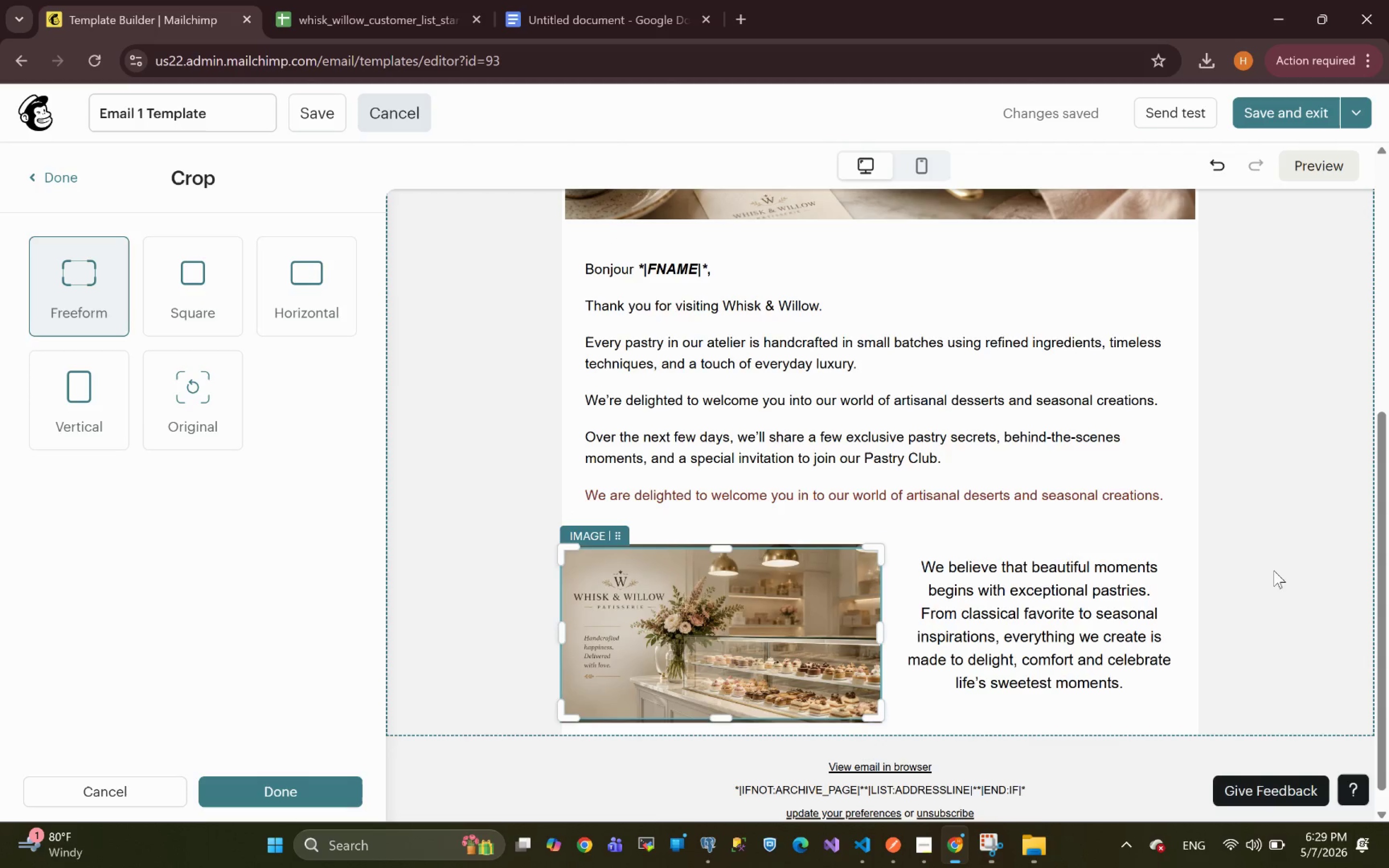 
left_click([1312, 635])
 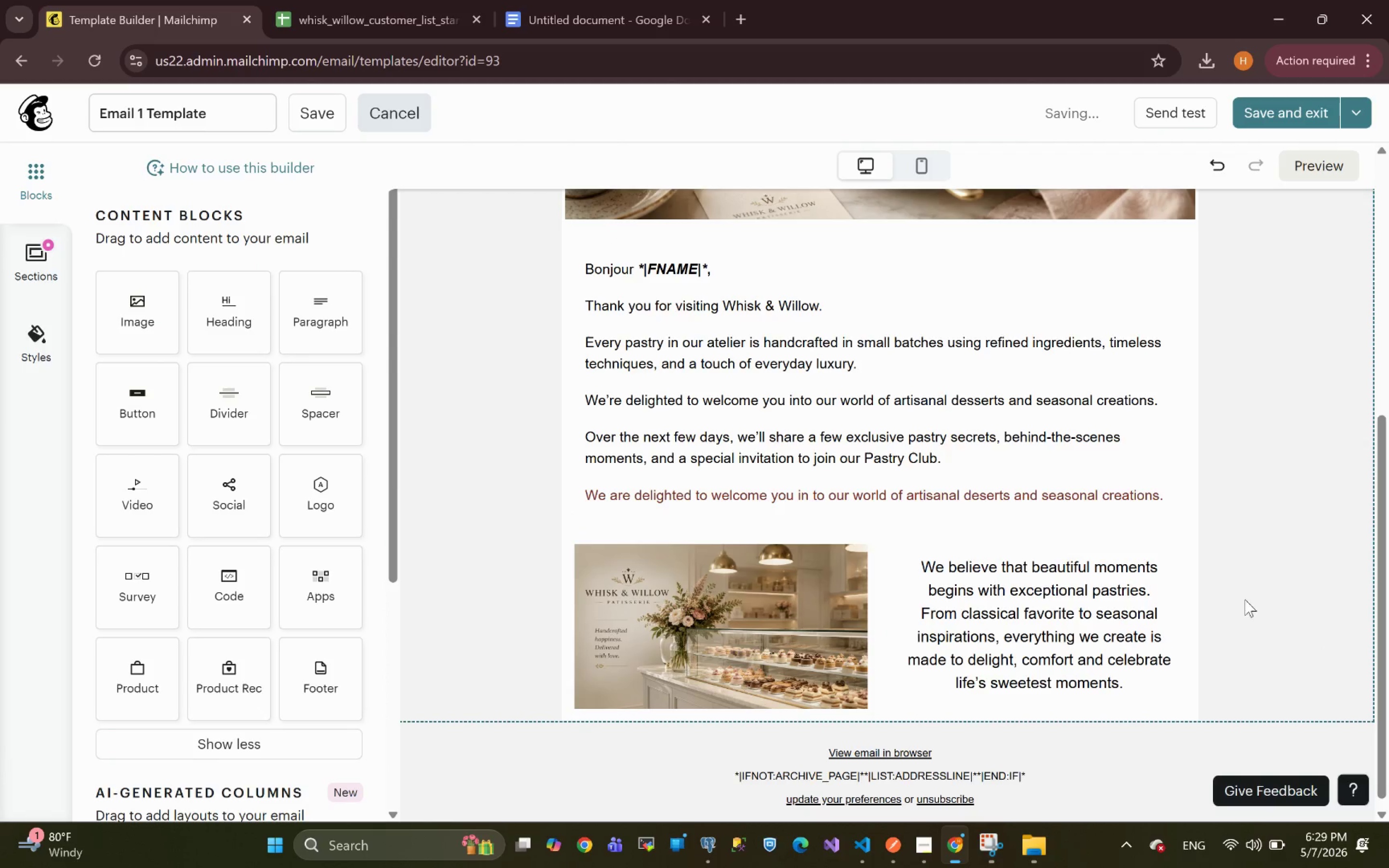 
left_click([1370, 672])
 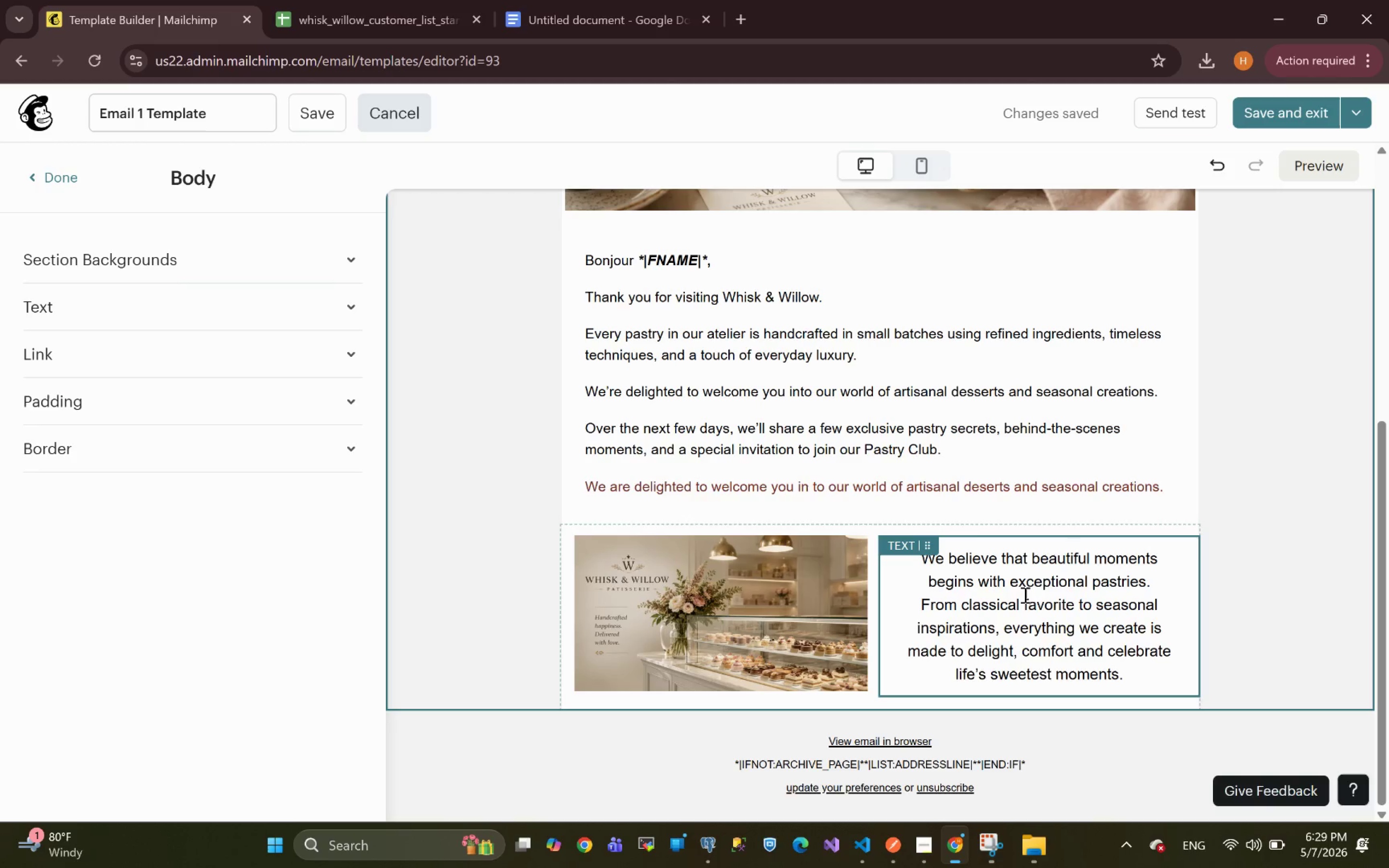 
wait(18.38)
 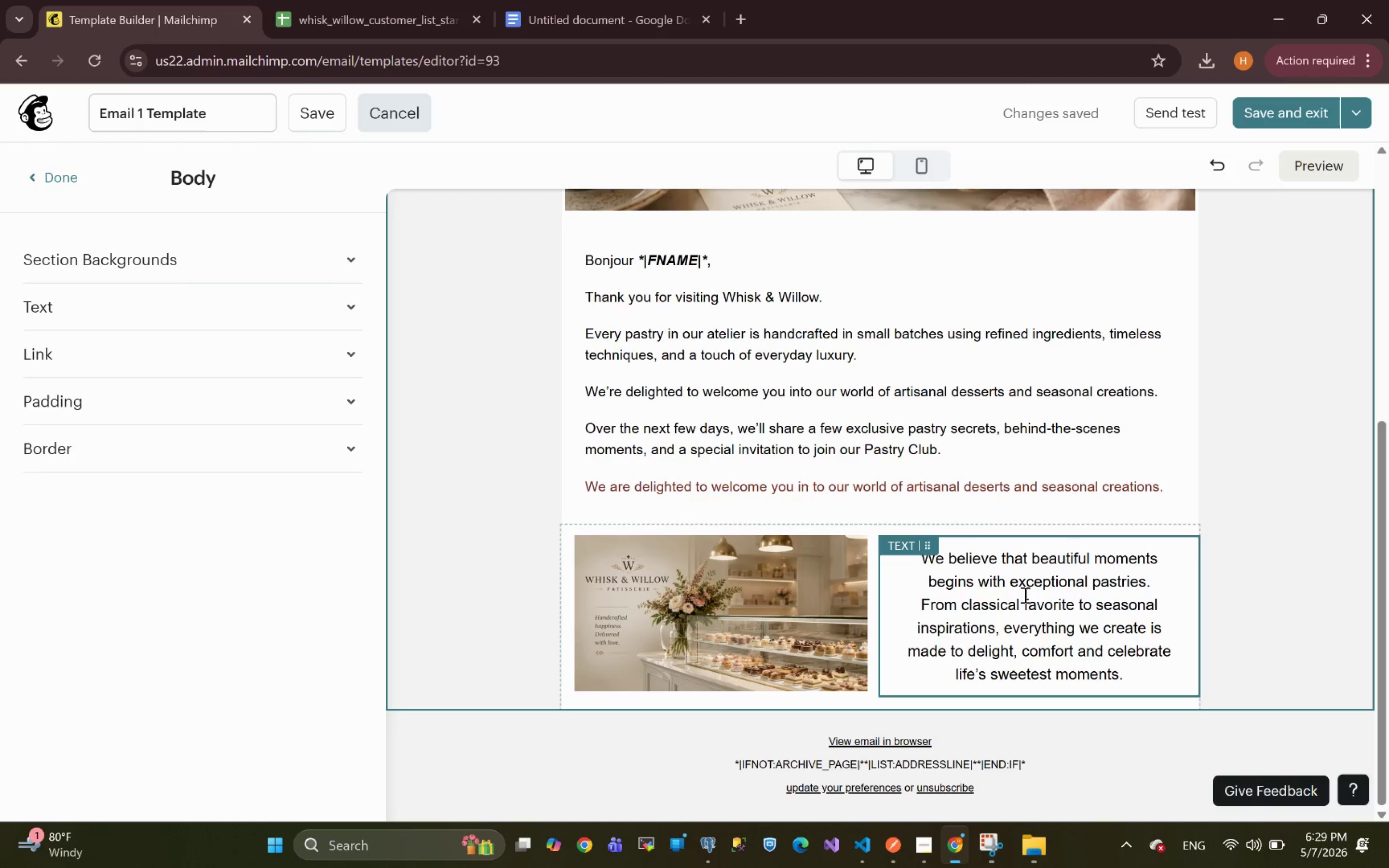 
left_click([930, 572])
 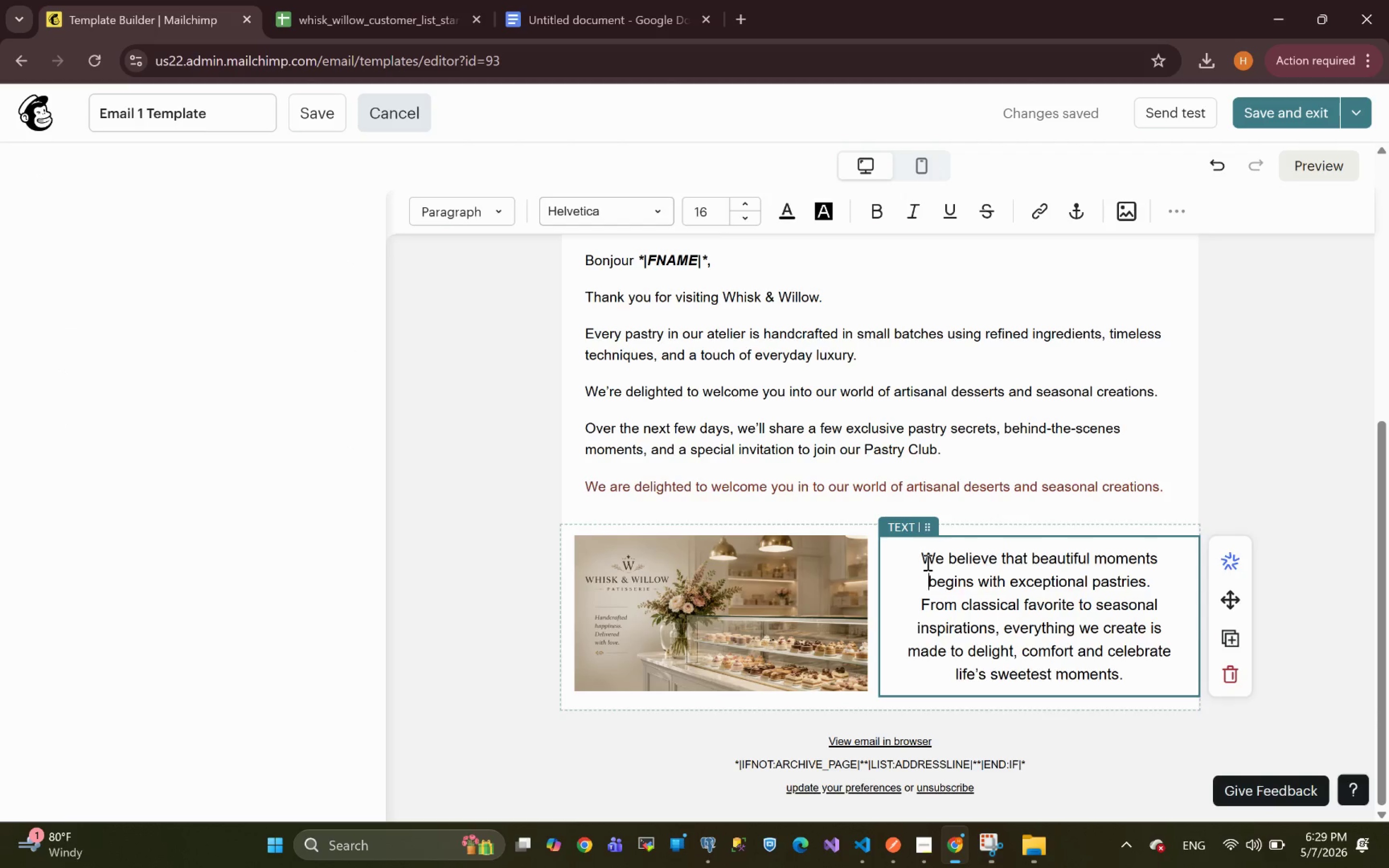 
left_click([924, 560])
 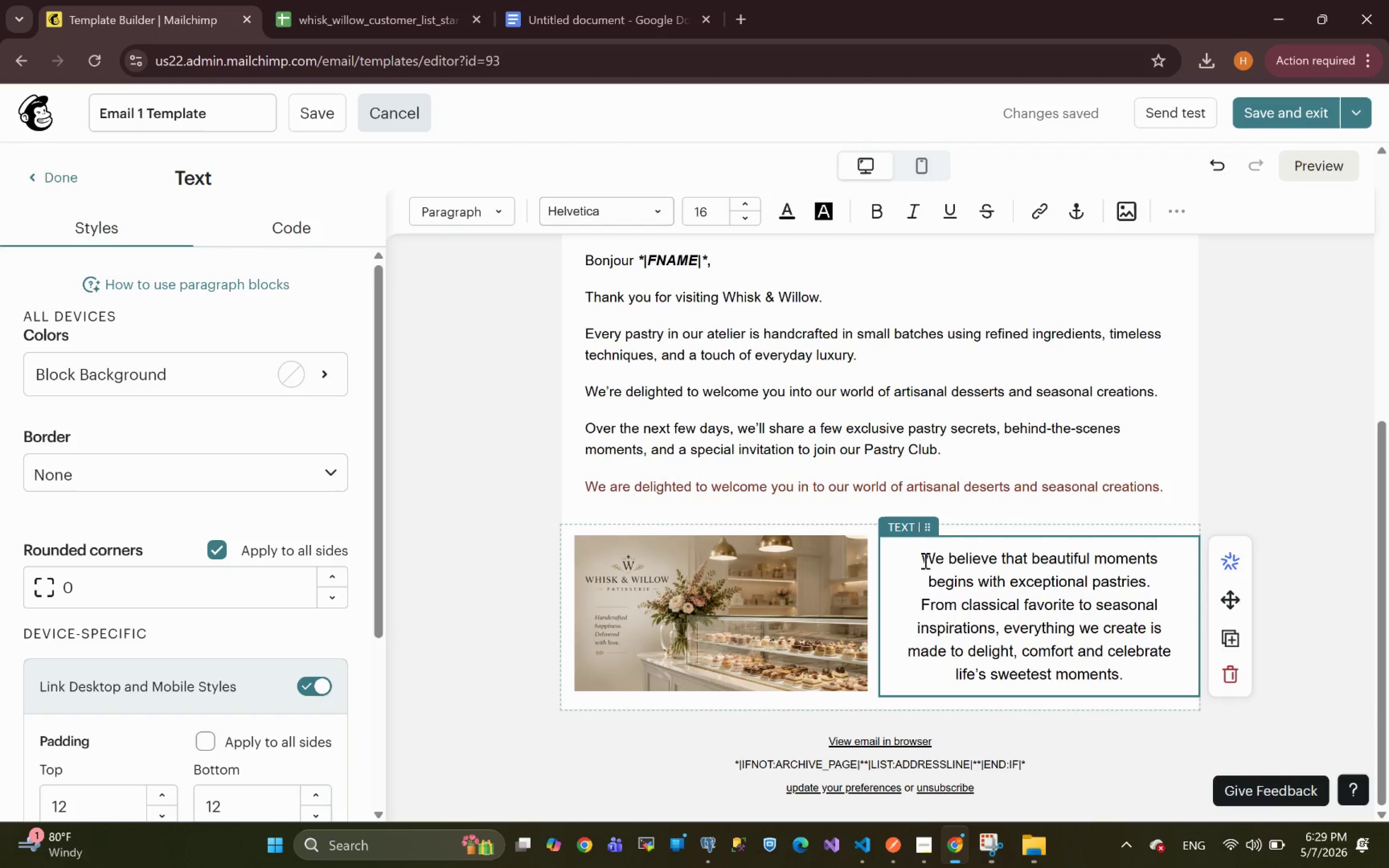 
key(Shift+ShiftRight)
 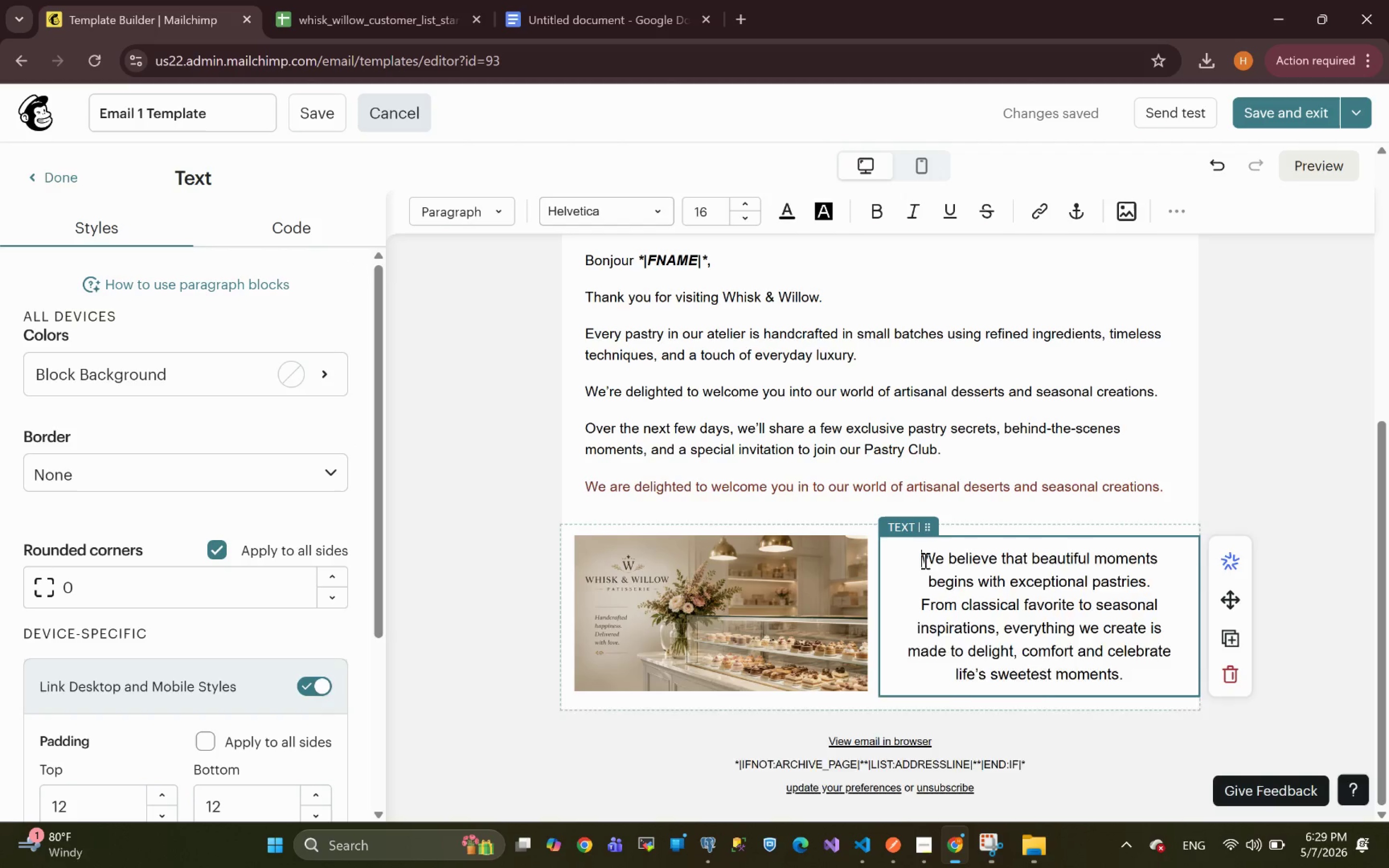 
key(Shift+Enter)
 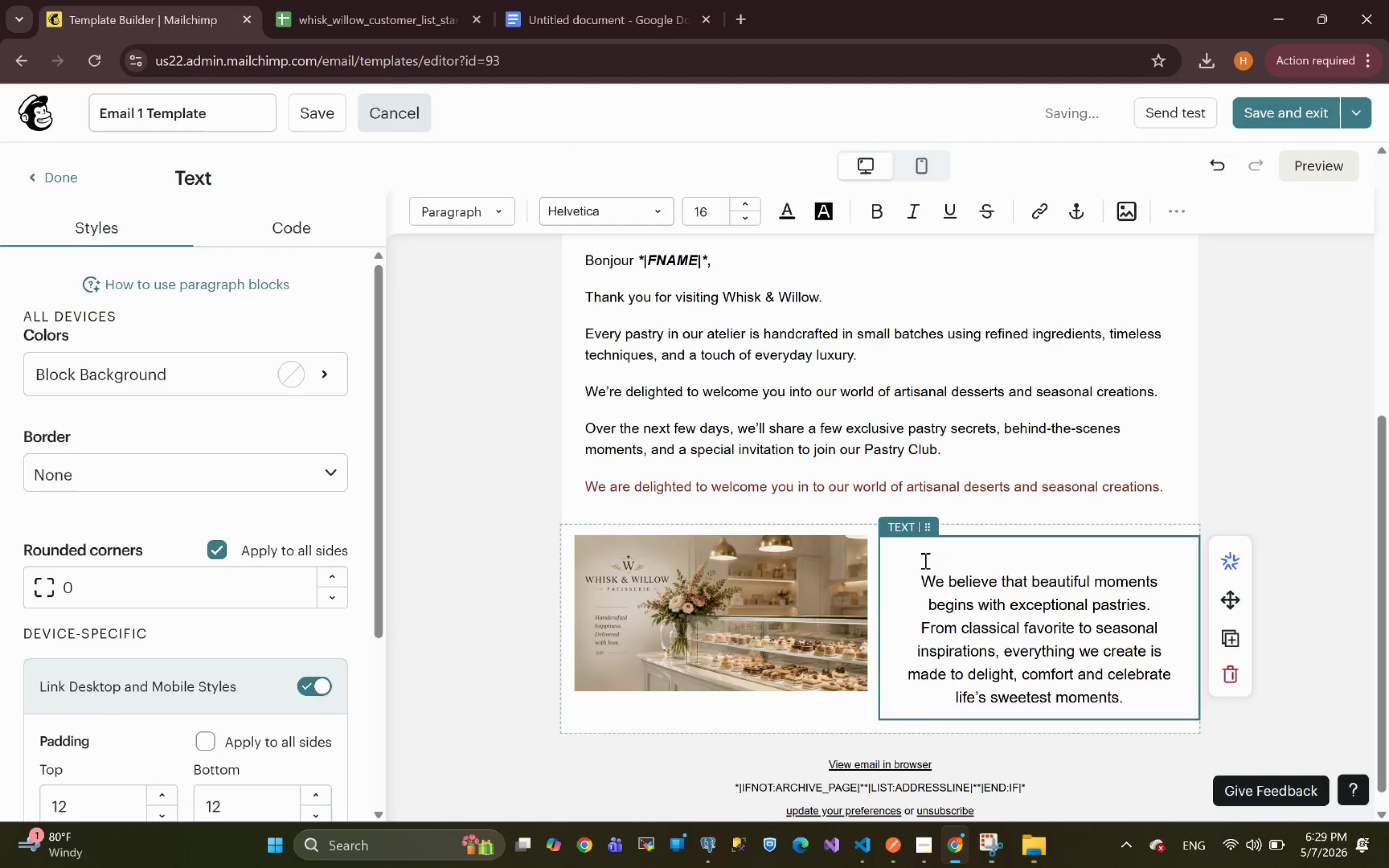 
key(ArrowUp)
 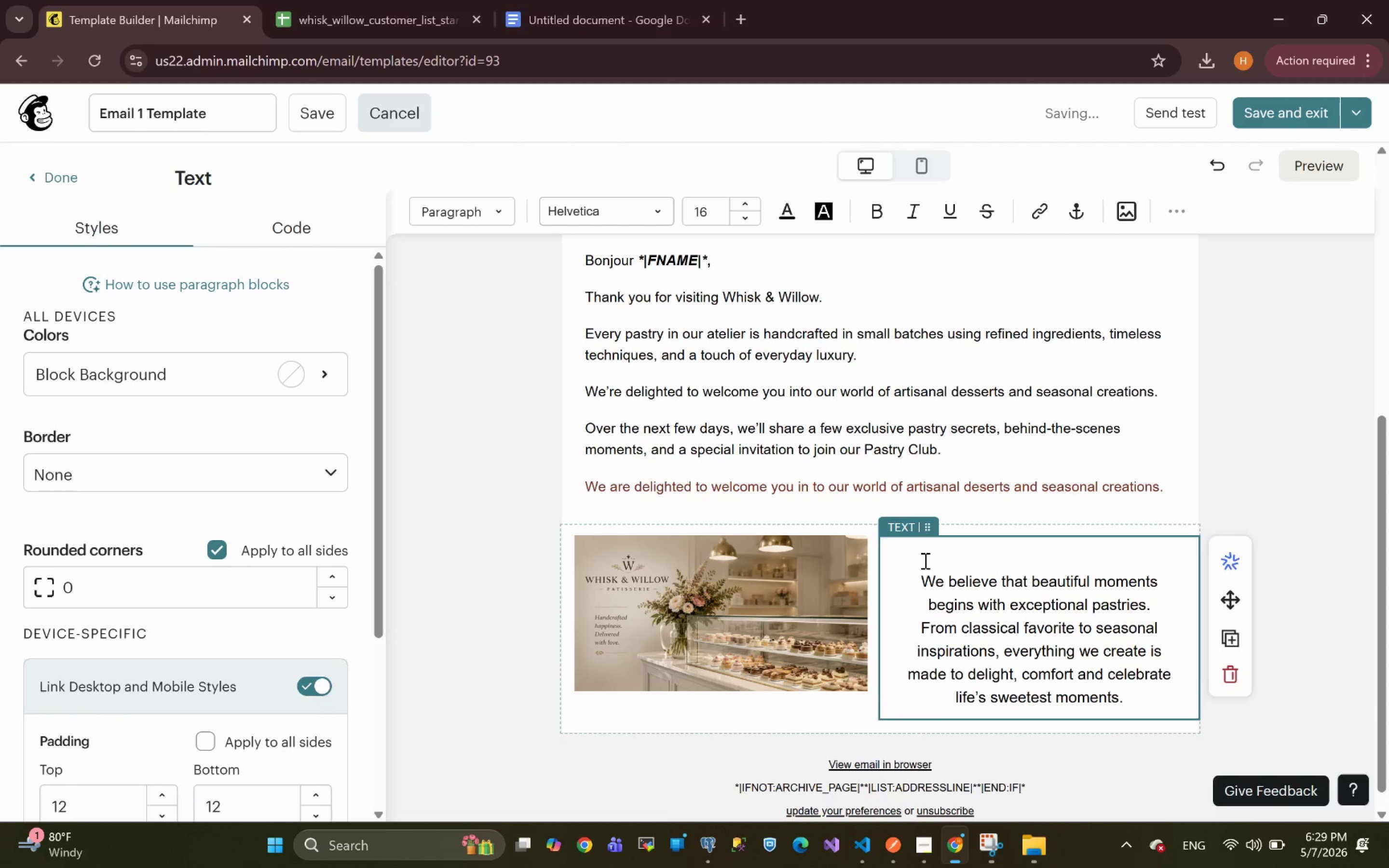 
type(Our Promise\)
key(Backspace)
key(Backspace)
type( )
key(Backspace)
key(Backspace)
 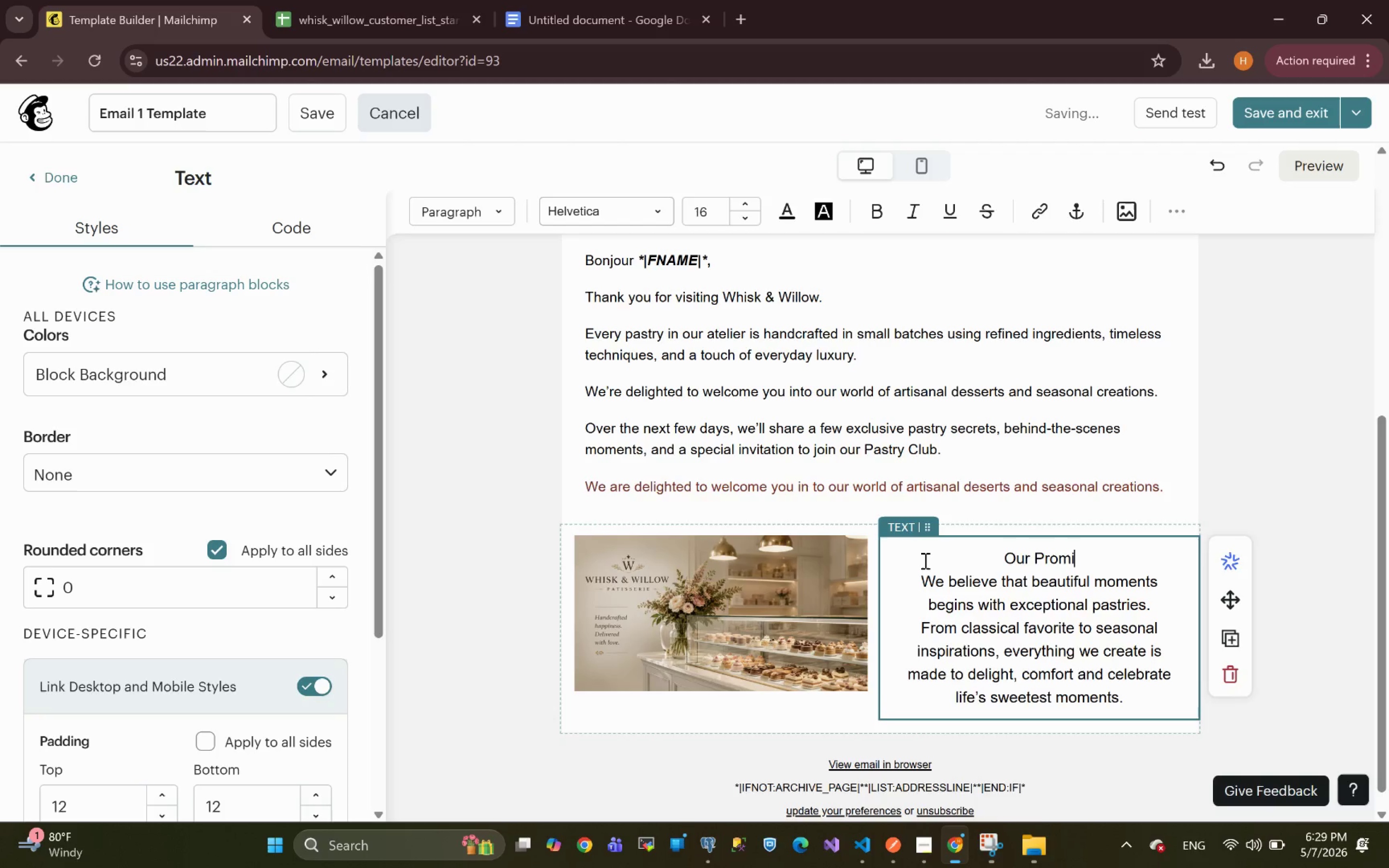 
type(se )
key(Backspace)
 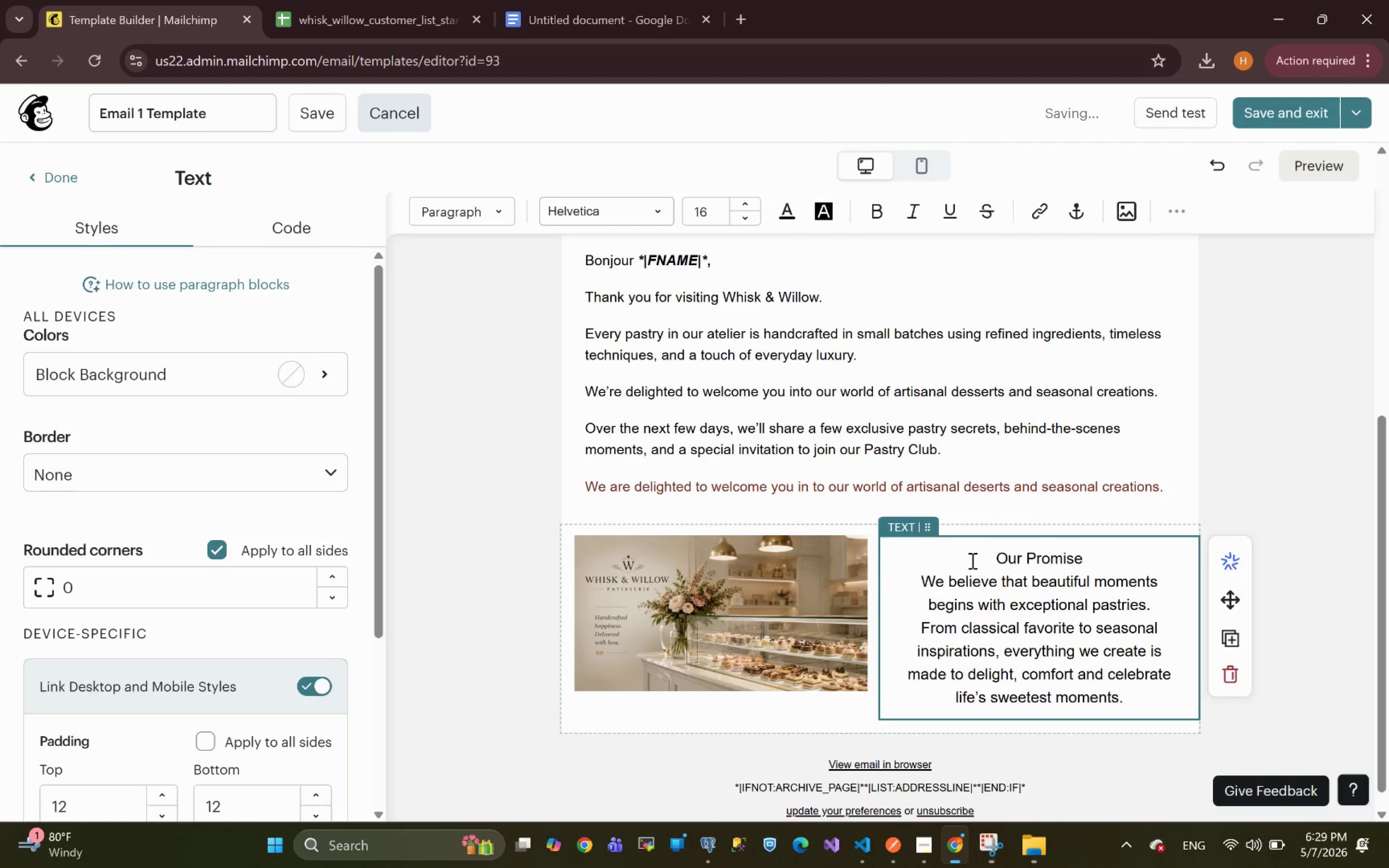 
key(Enter)
 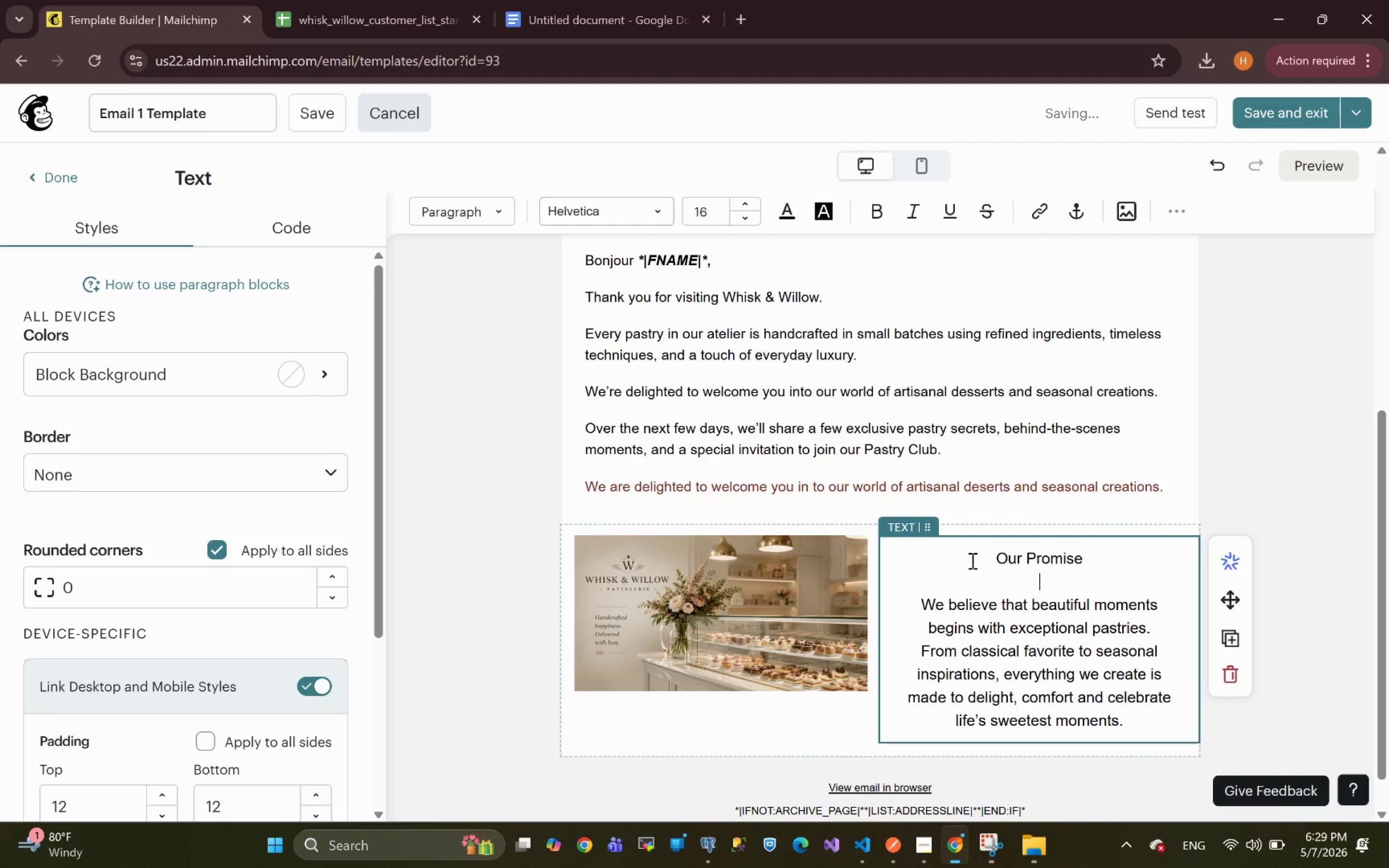 
hold_key(key=Minus, duration=0.59)
 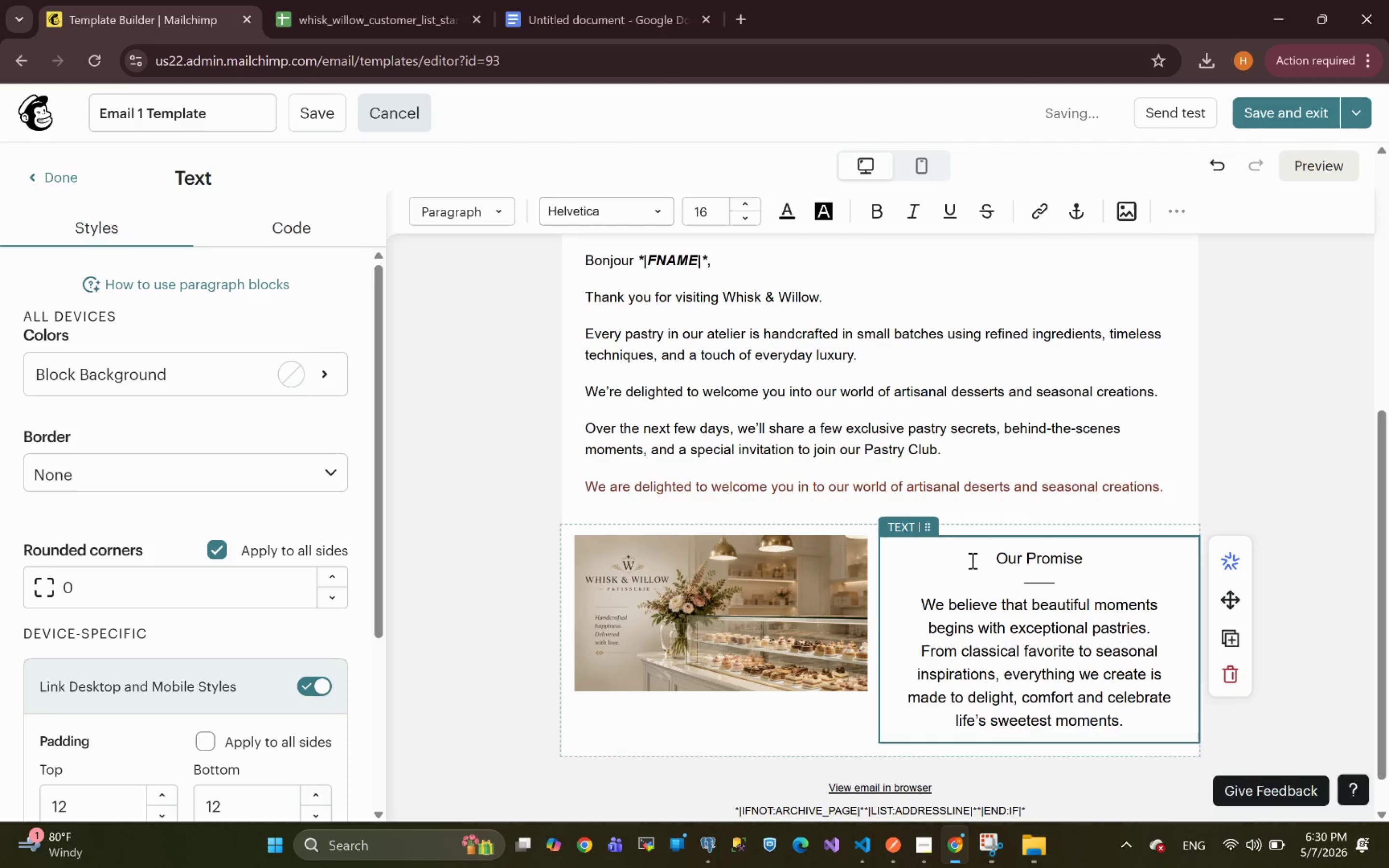 
key(Space)
 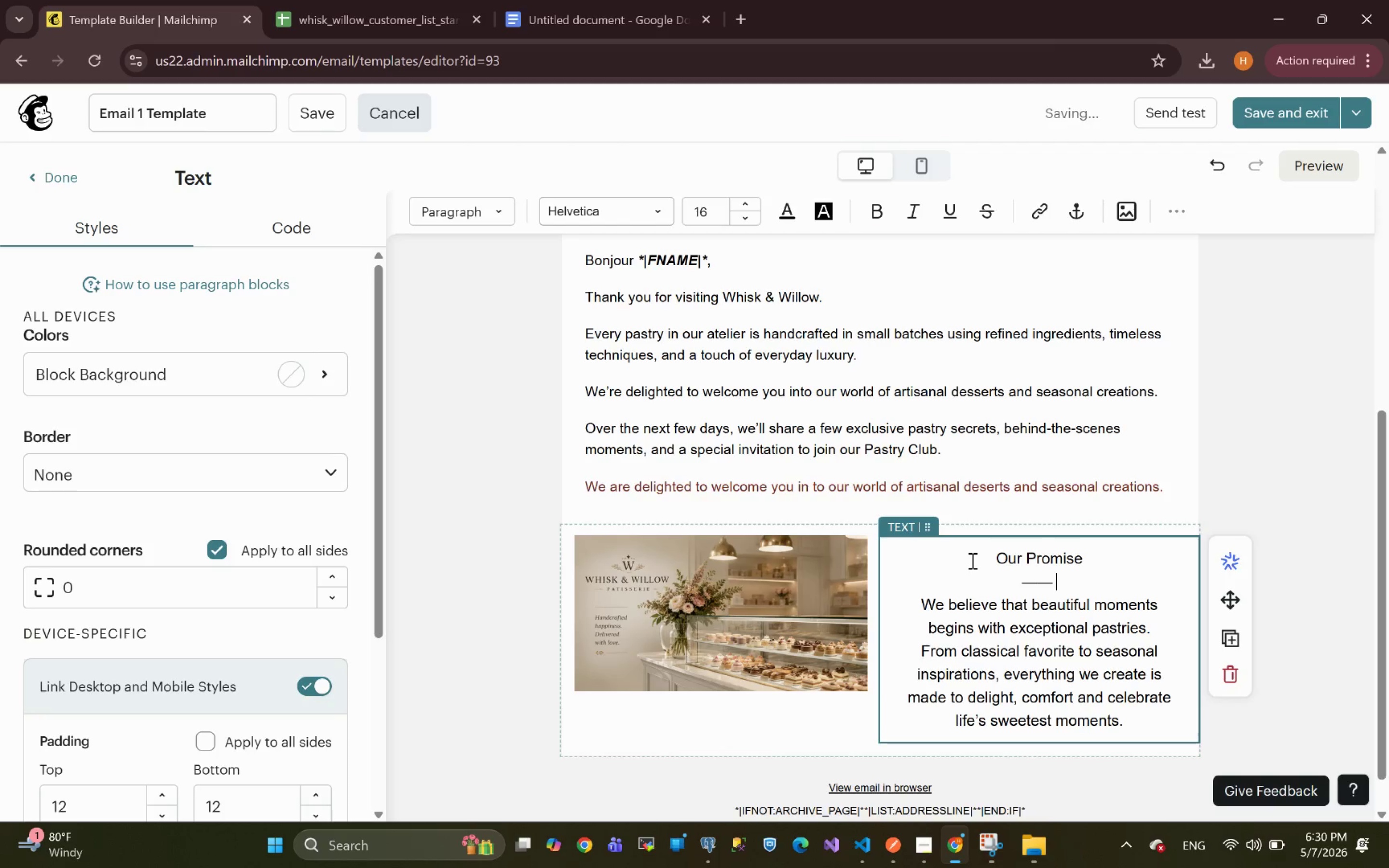 
key(Shift+ShiftLeft)
 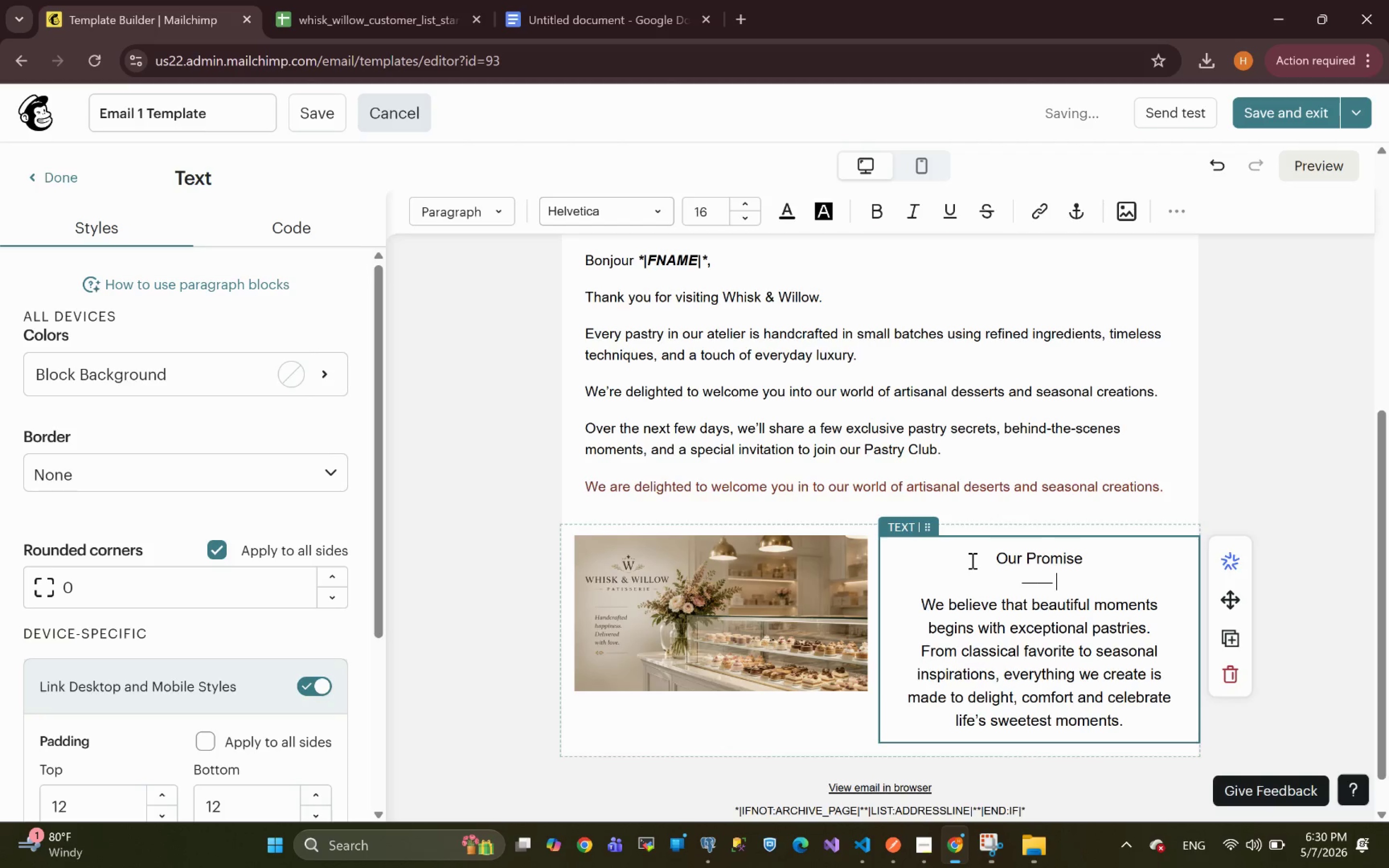 
hold_key(key=Minus, duration=0.66)
 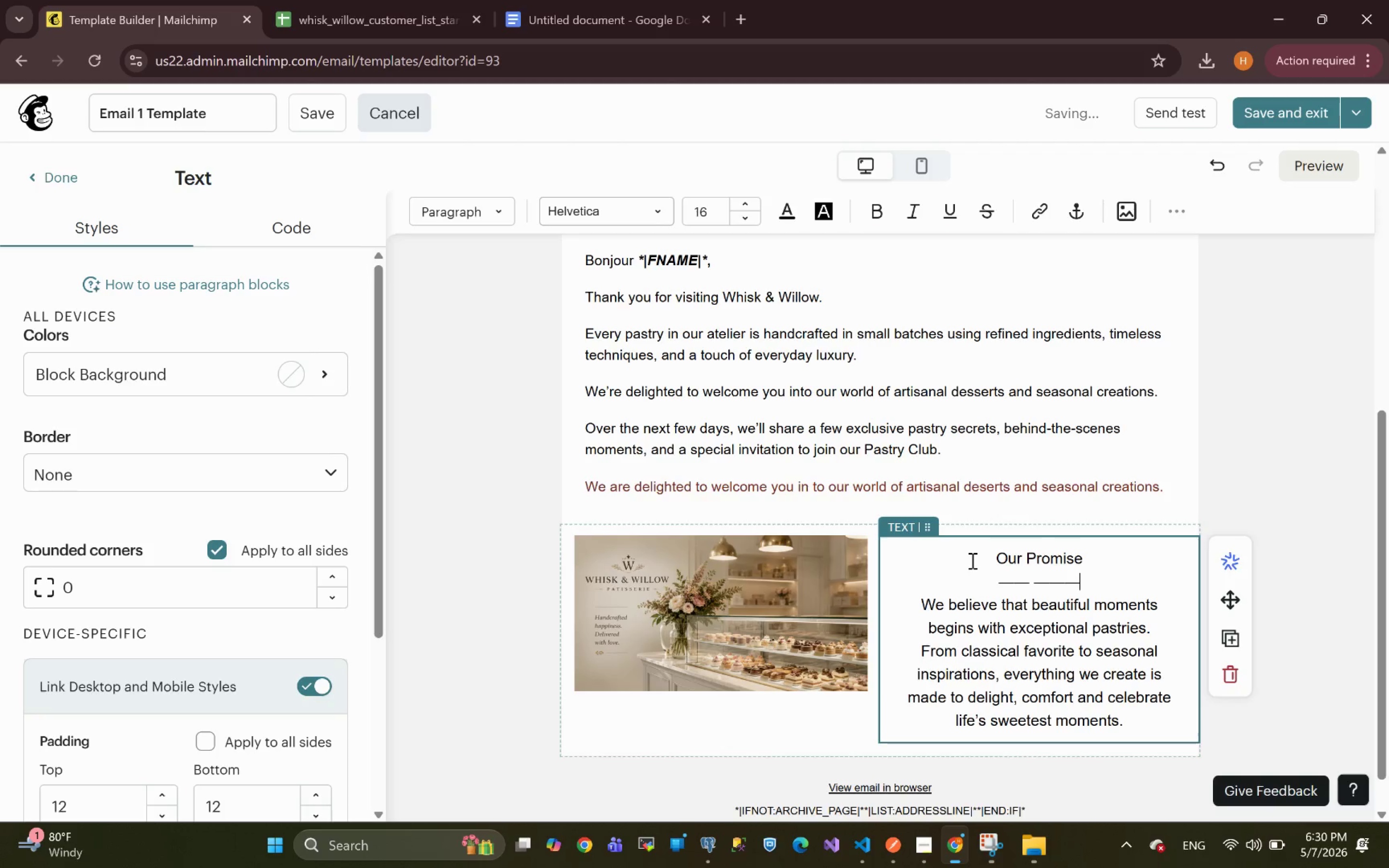 
key(Minus)
 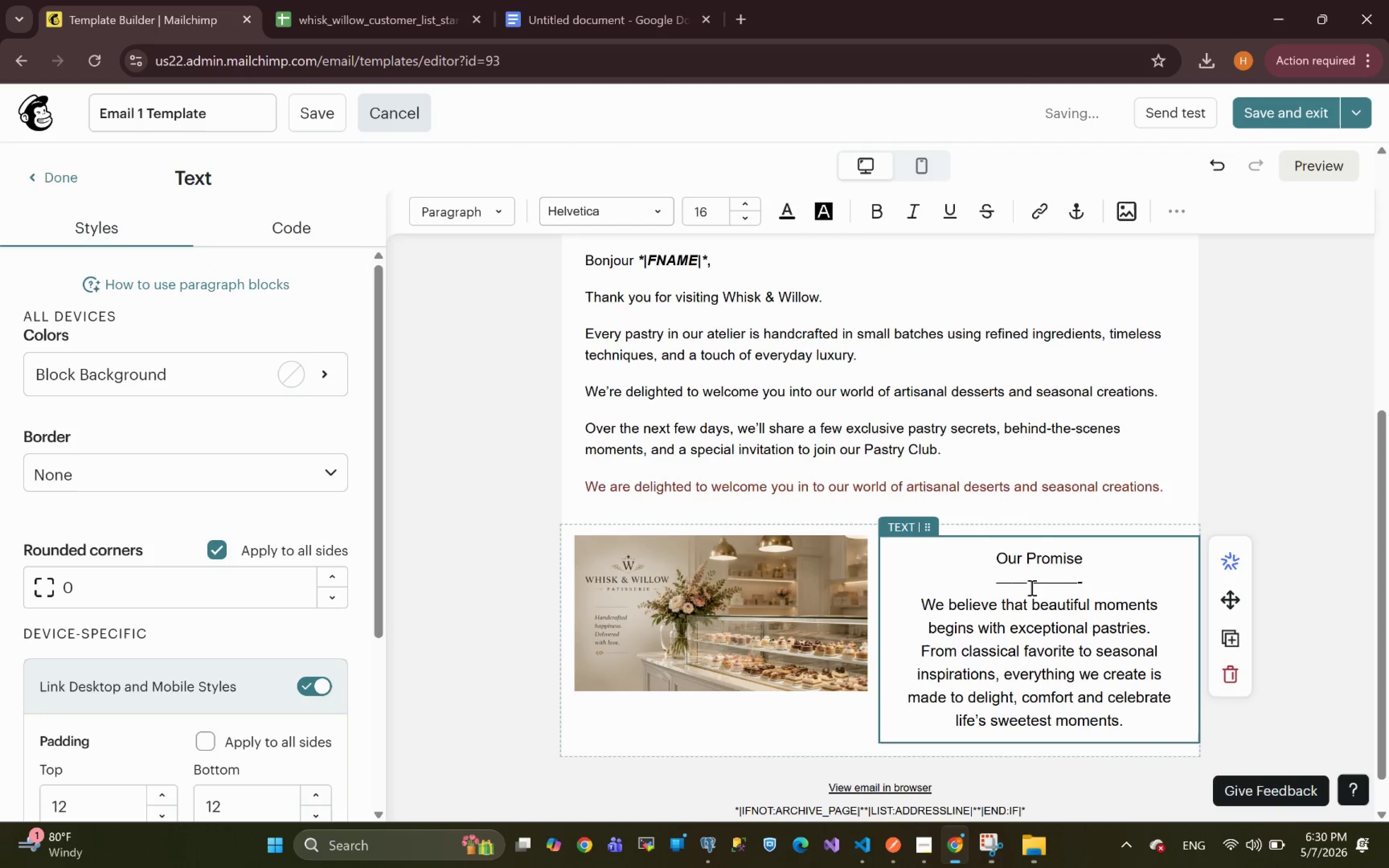 
left_click([1028, 582])
 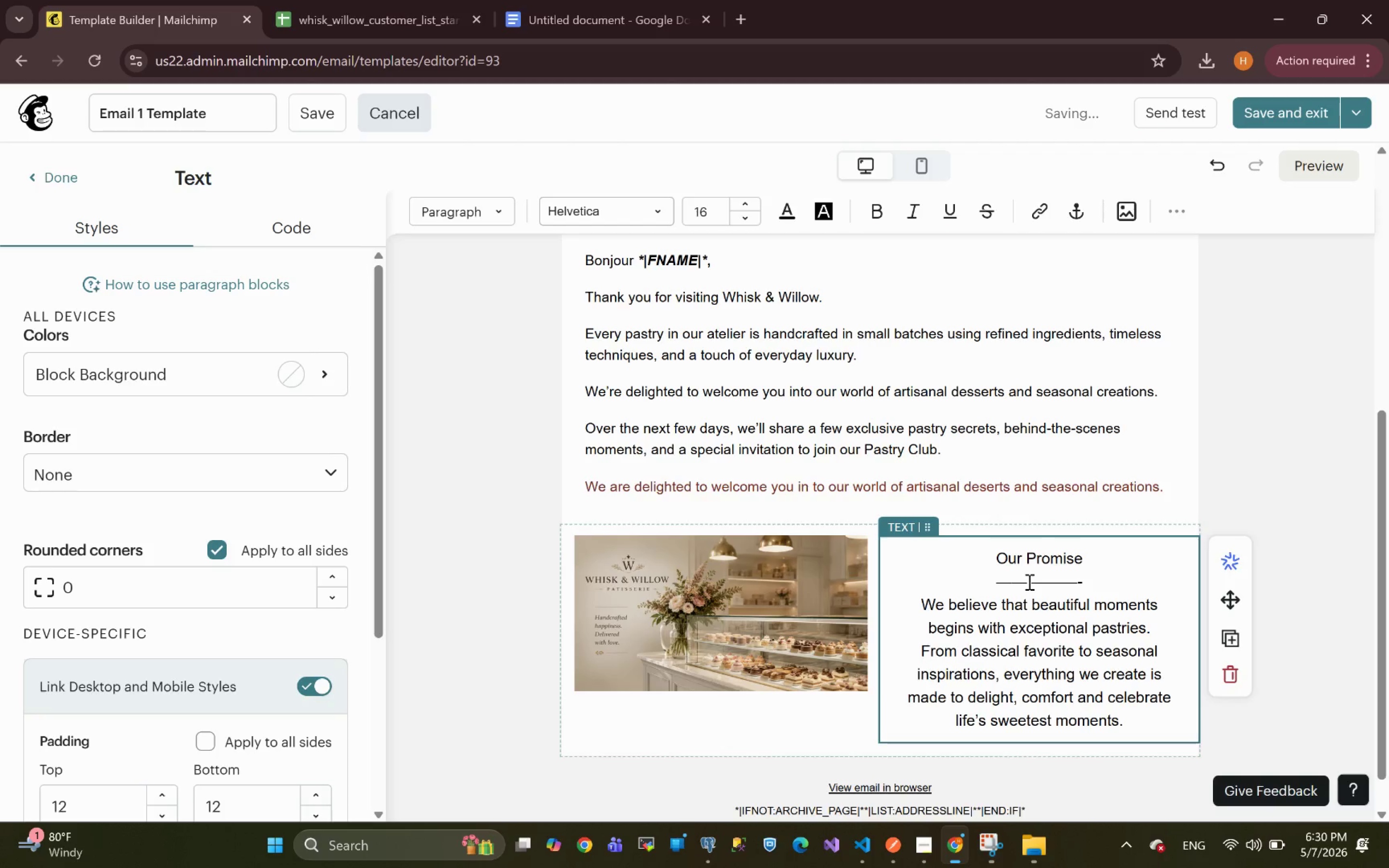 
key(Minus)
 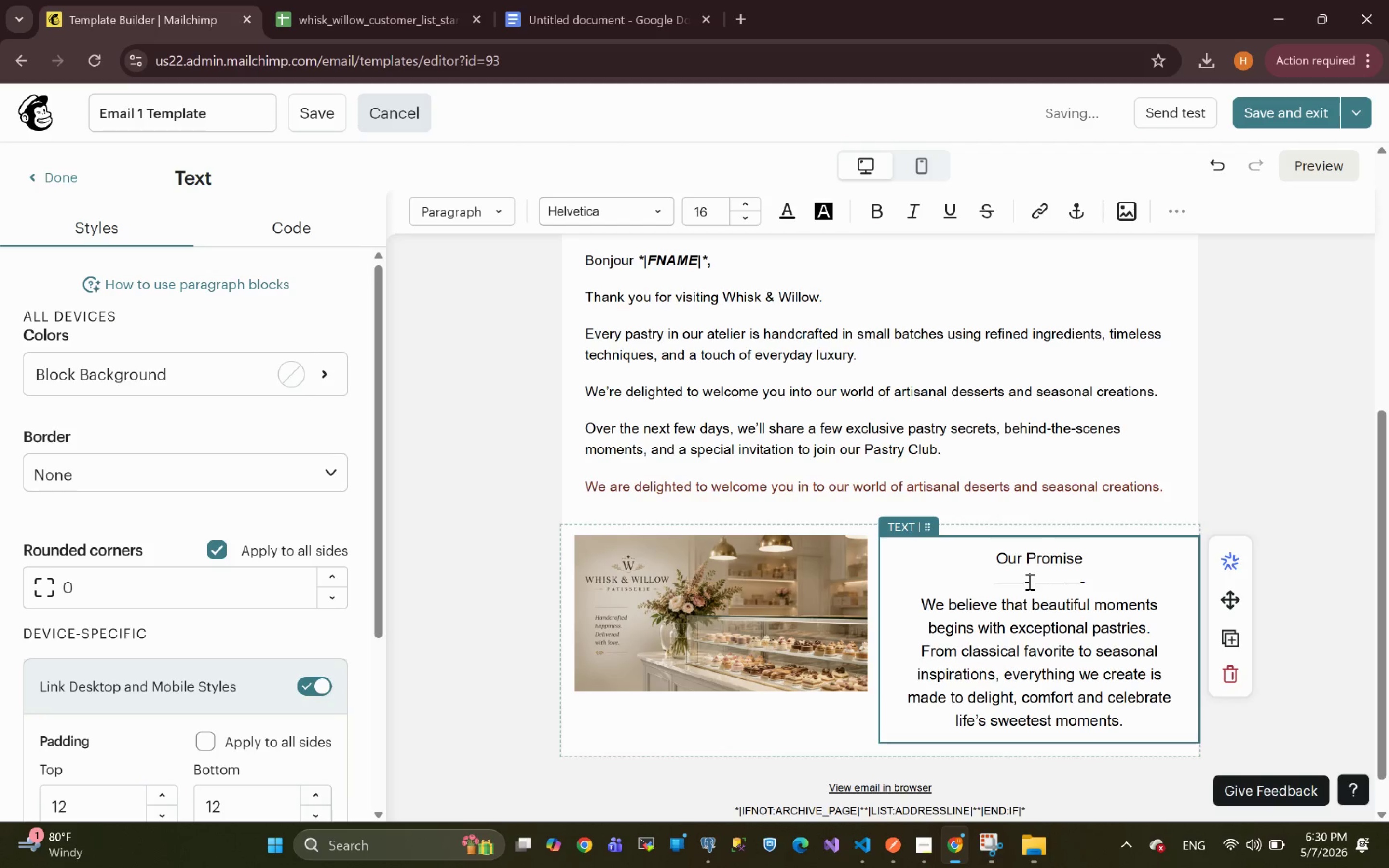 
key(Minus)
 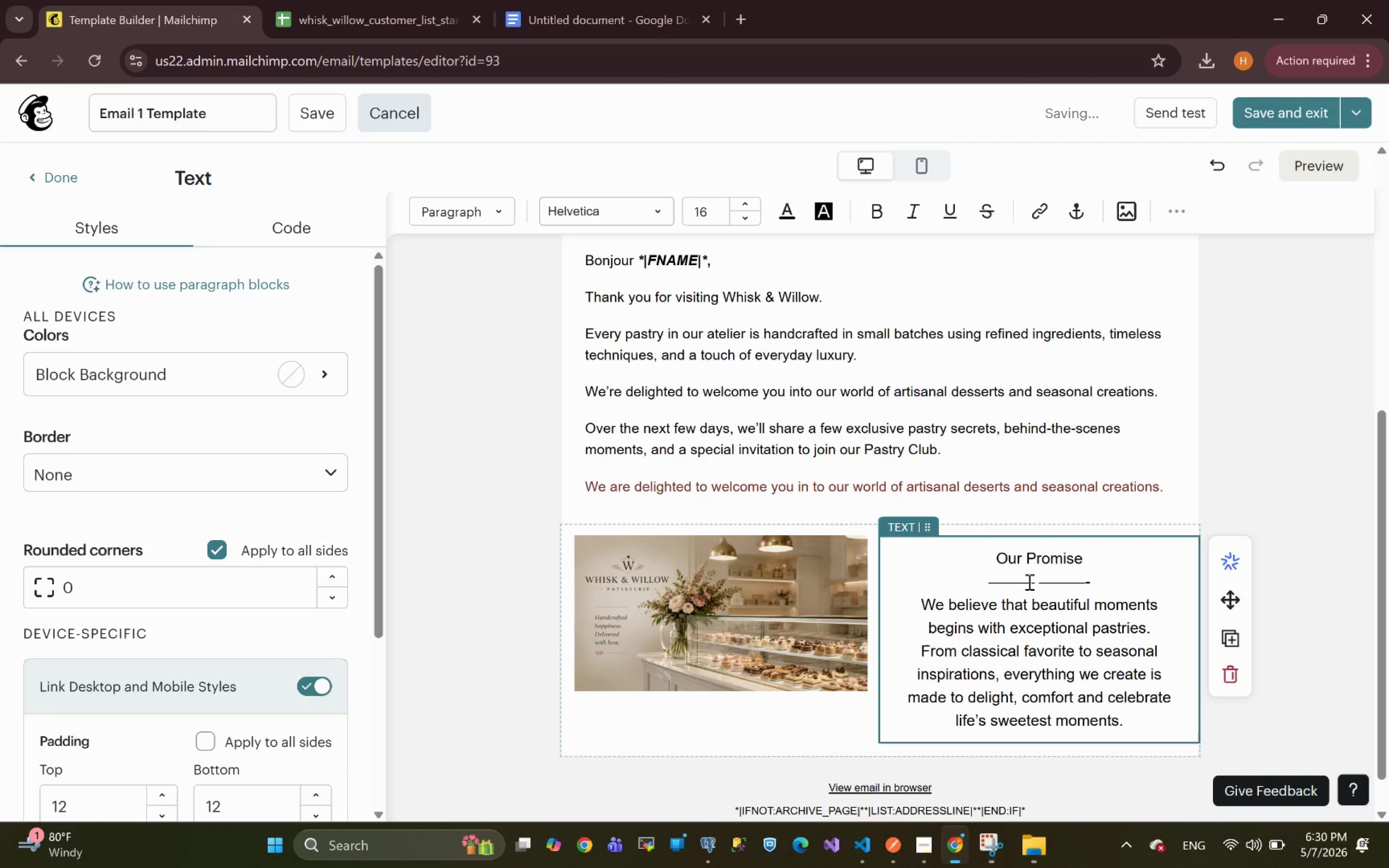 
key(Minus)
 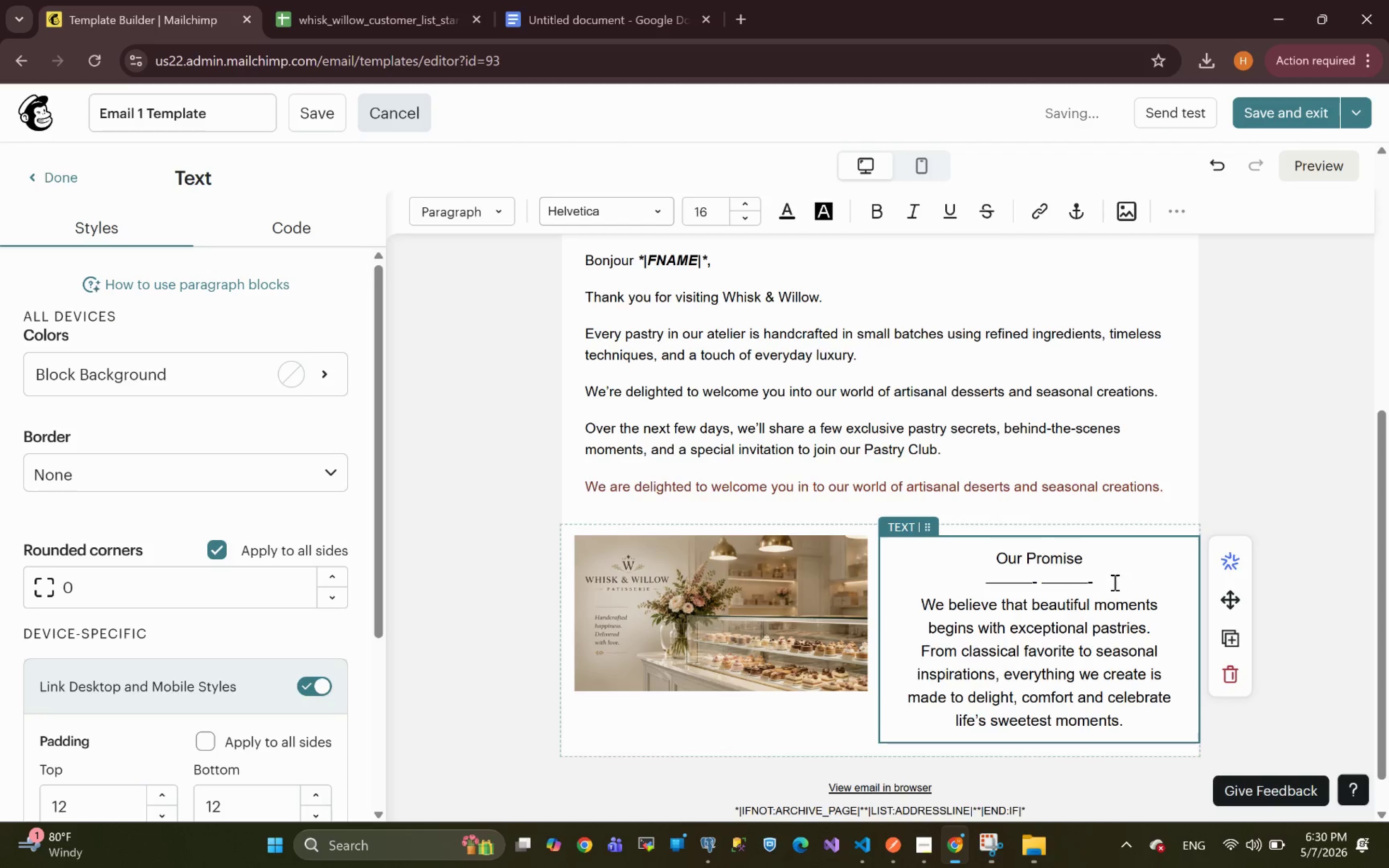 
left_click([1117, 584])
 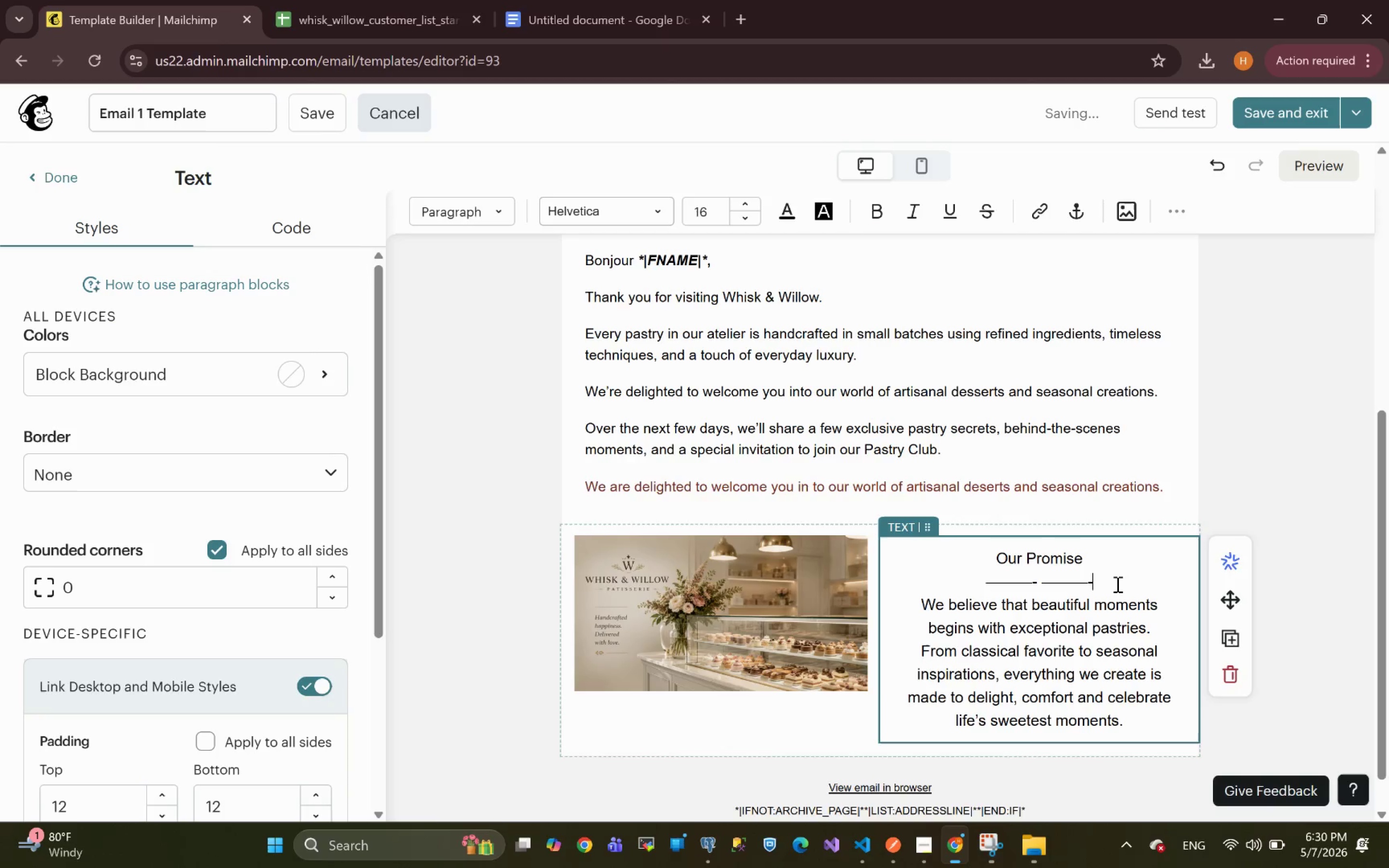 
key(Backspace)
 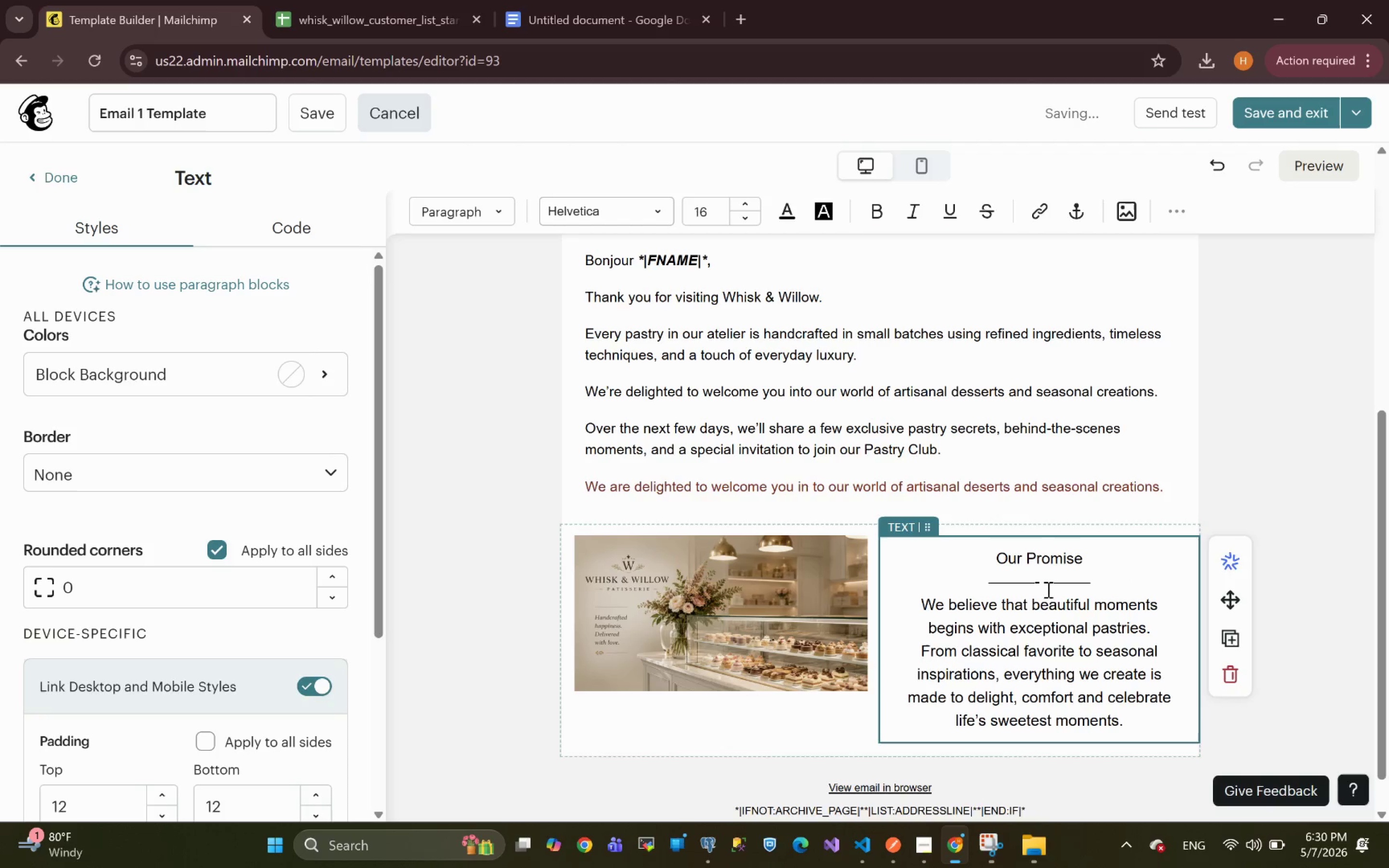 
left_click([1042, 583])
 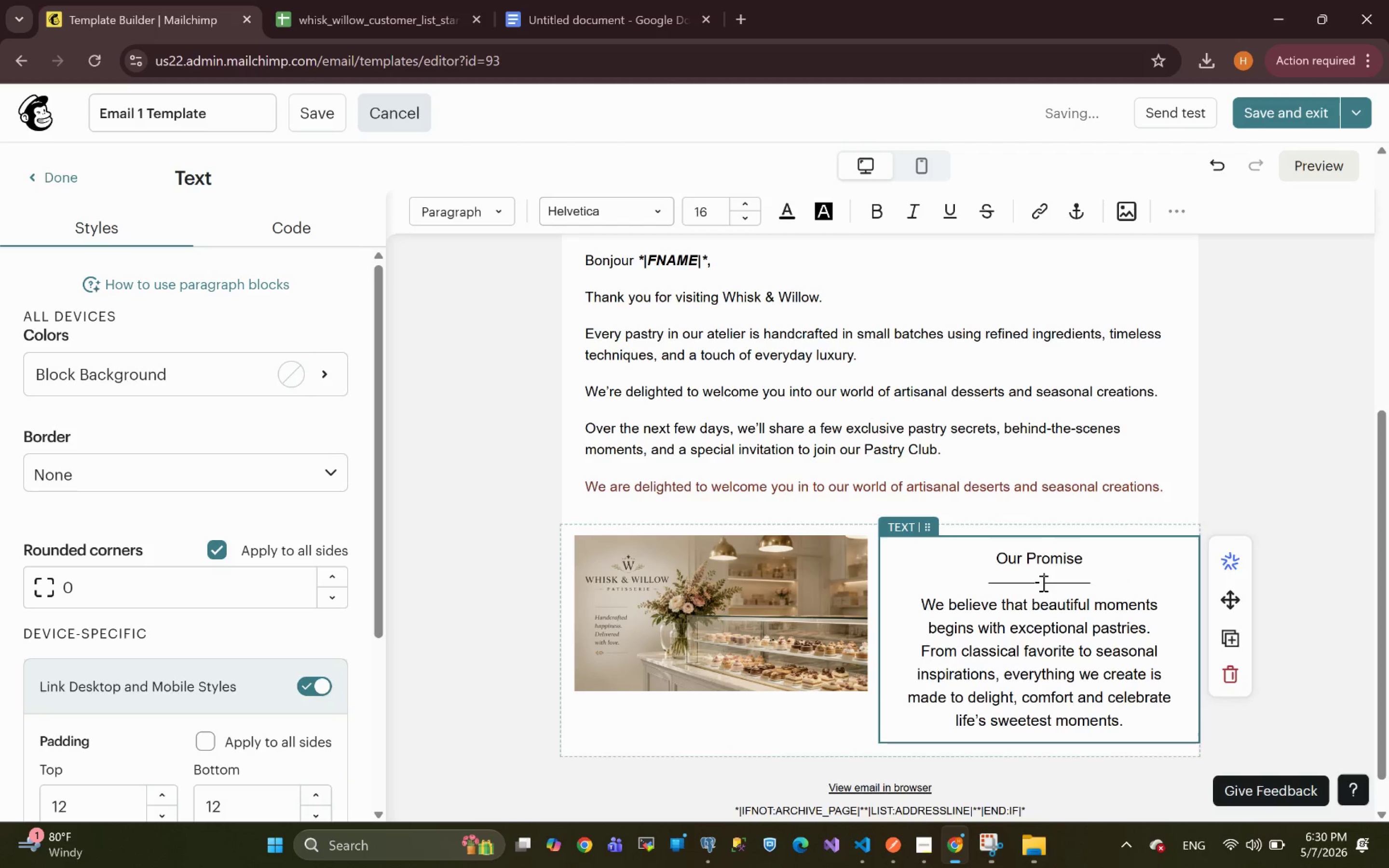 
key(Space)
 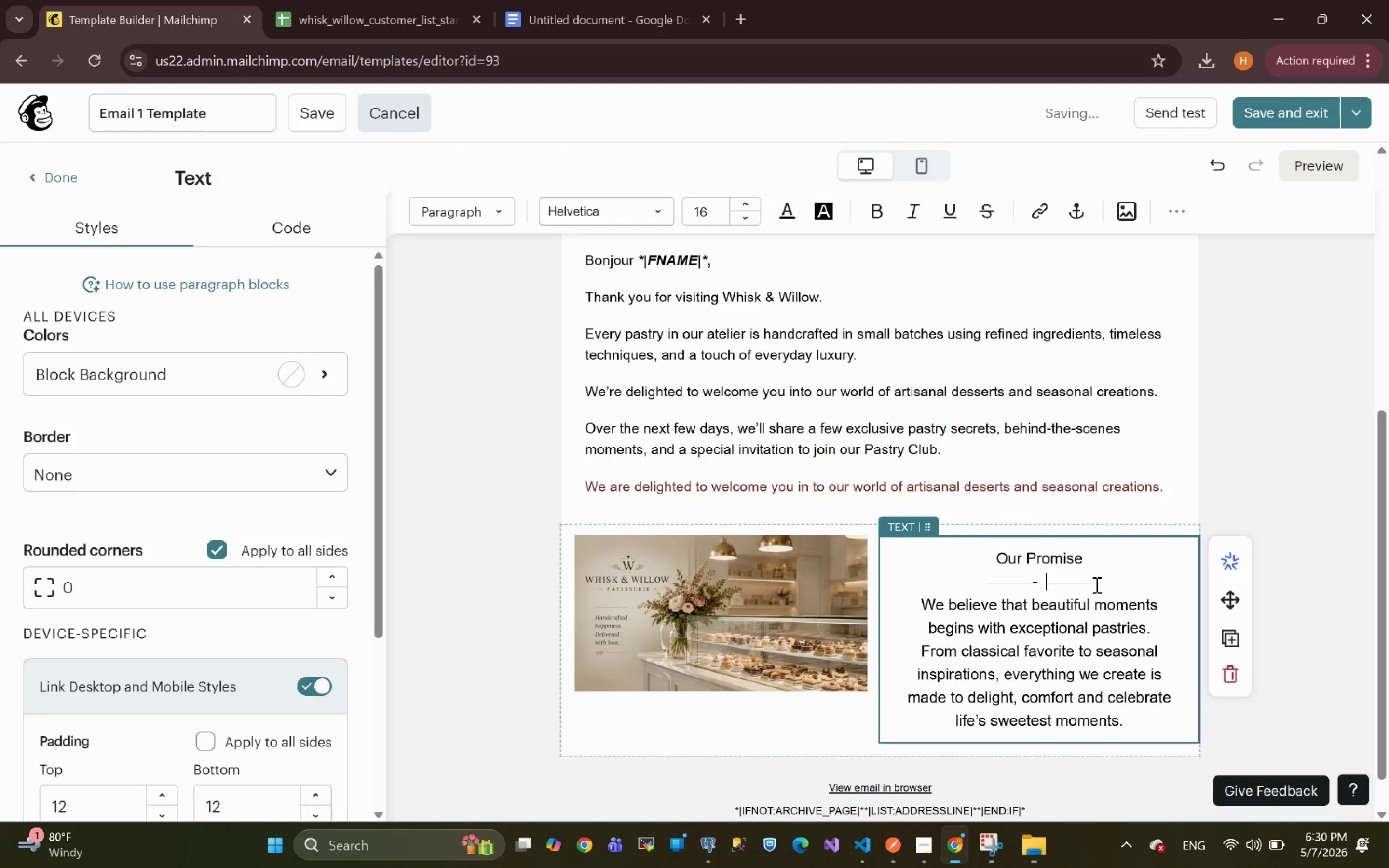 
left_click([1103, 585])
 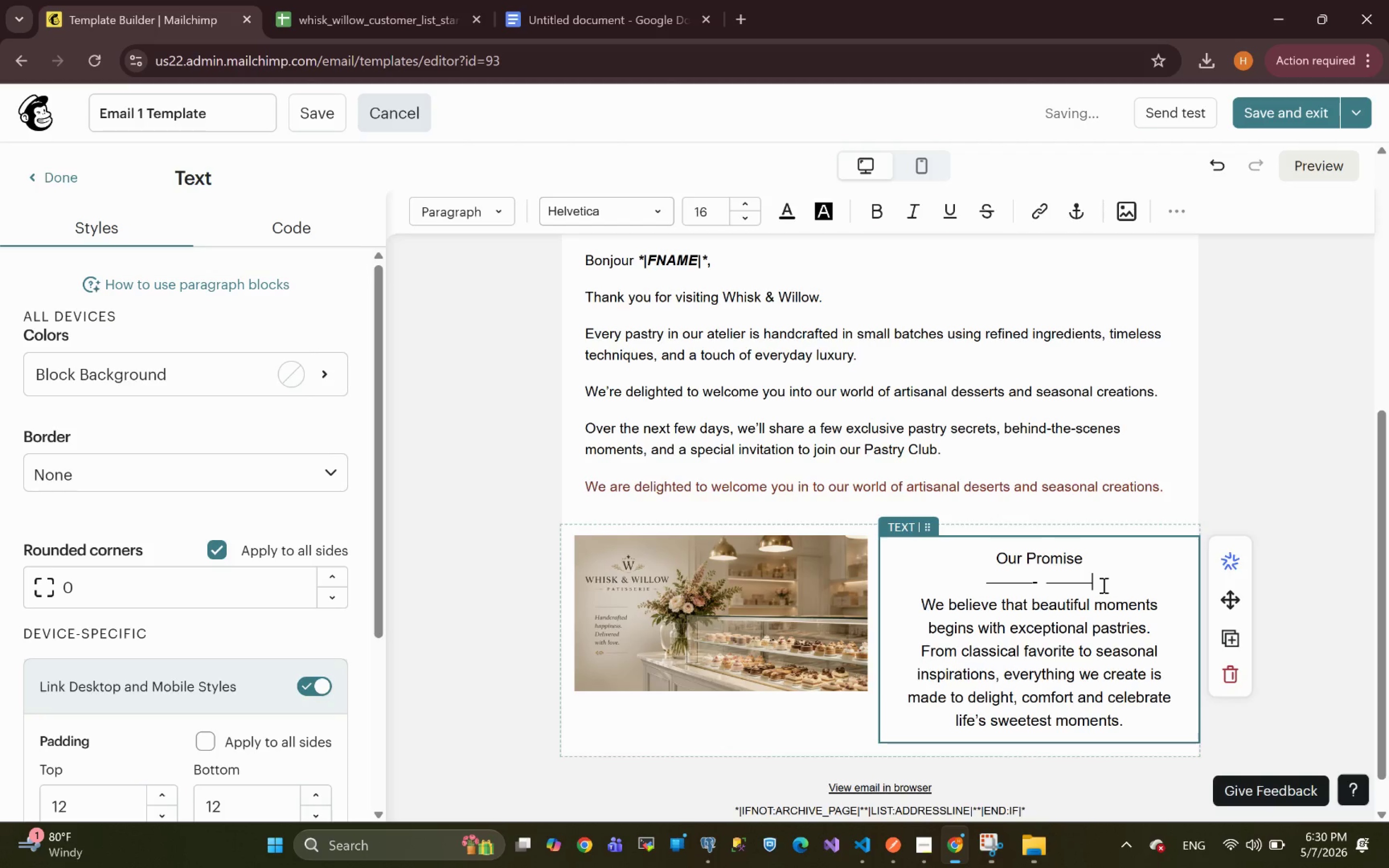 
left_click_drag(start_coordinate=[1103, 585], to_coordinate=[994, 564])
 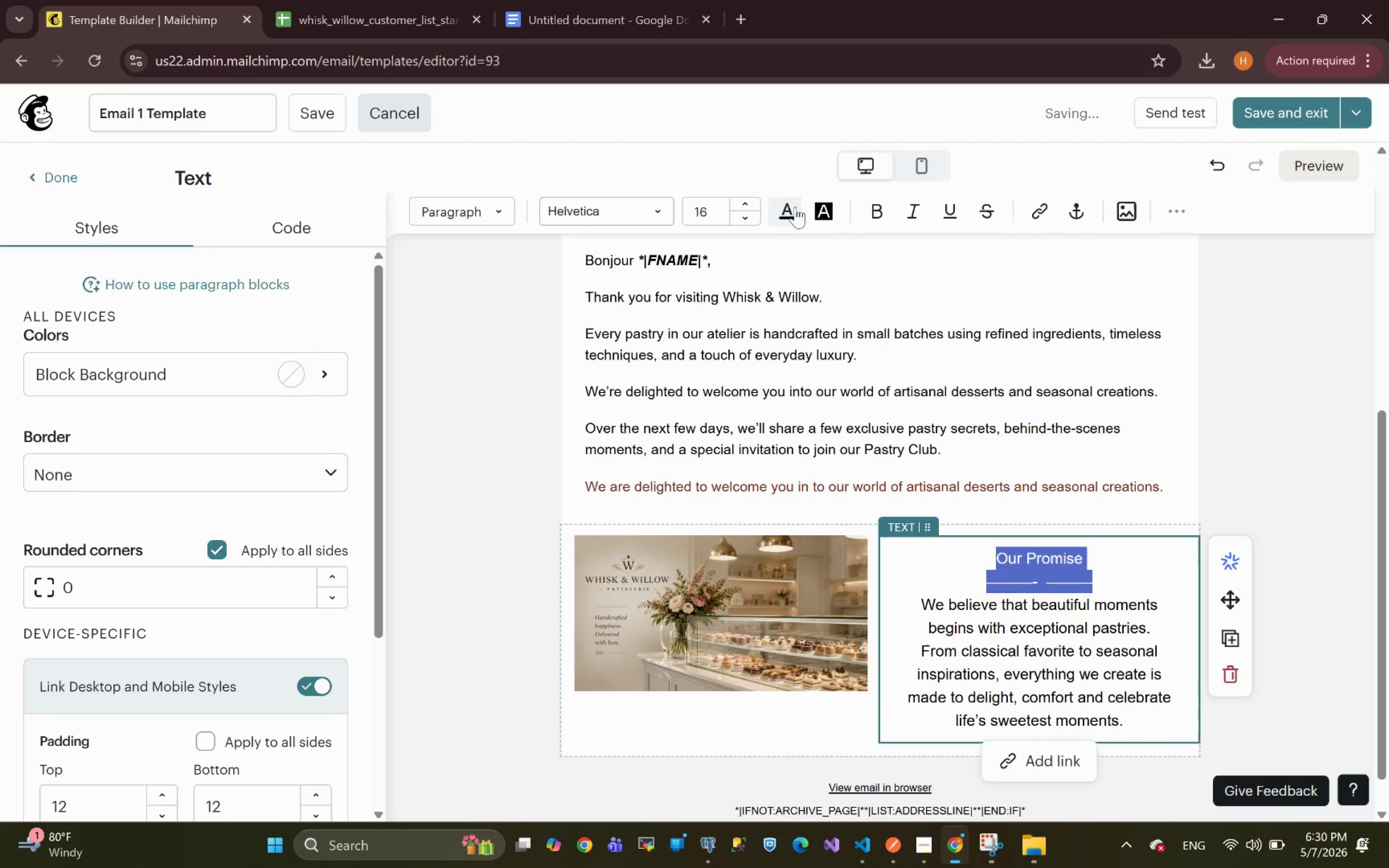 
left_click([875, 218])
 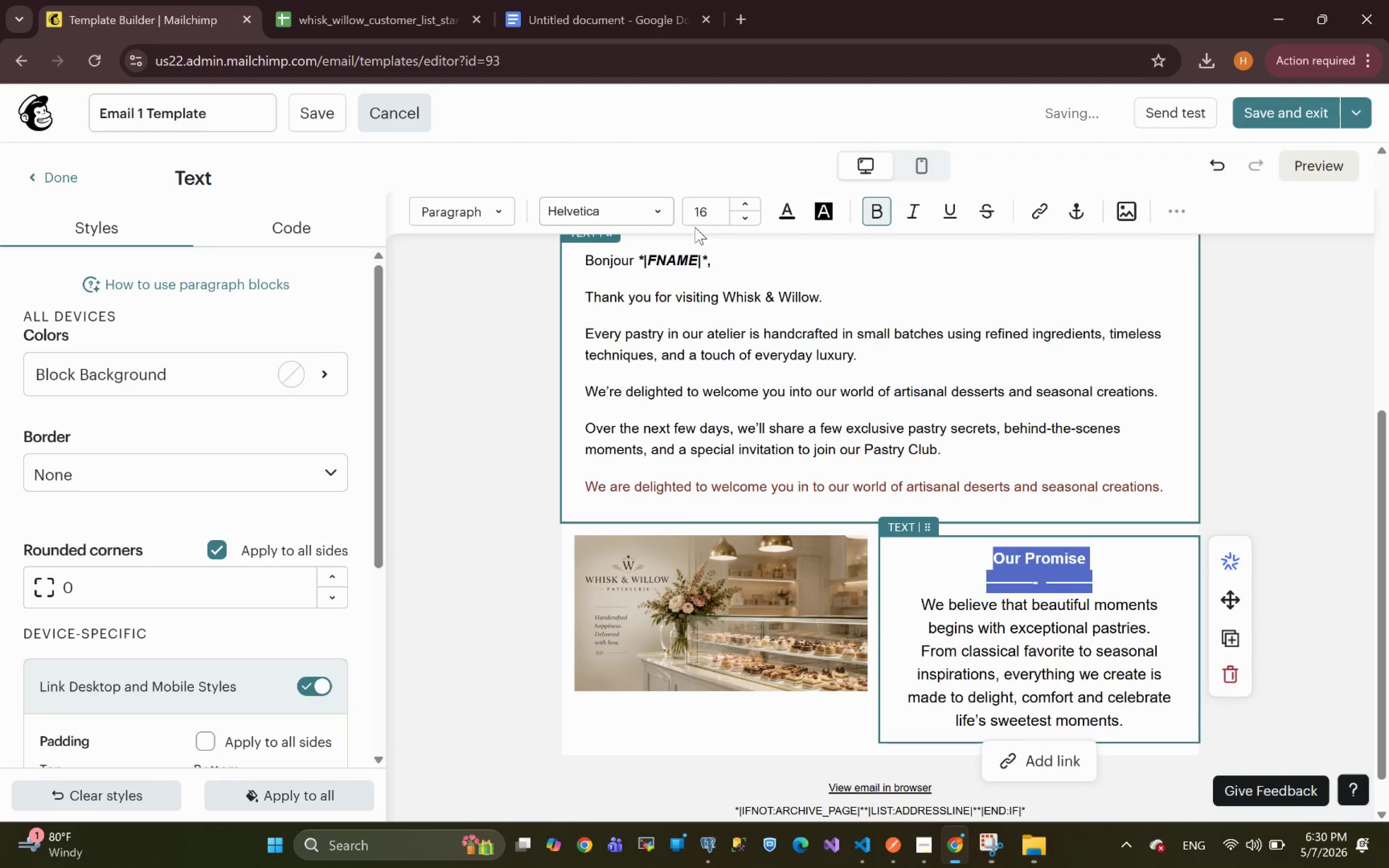 
left_click([791, 213])
 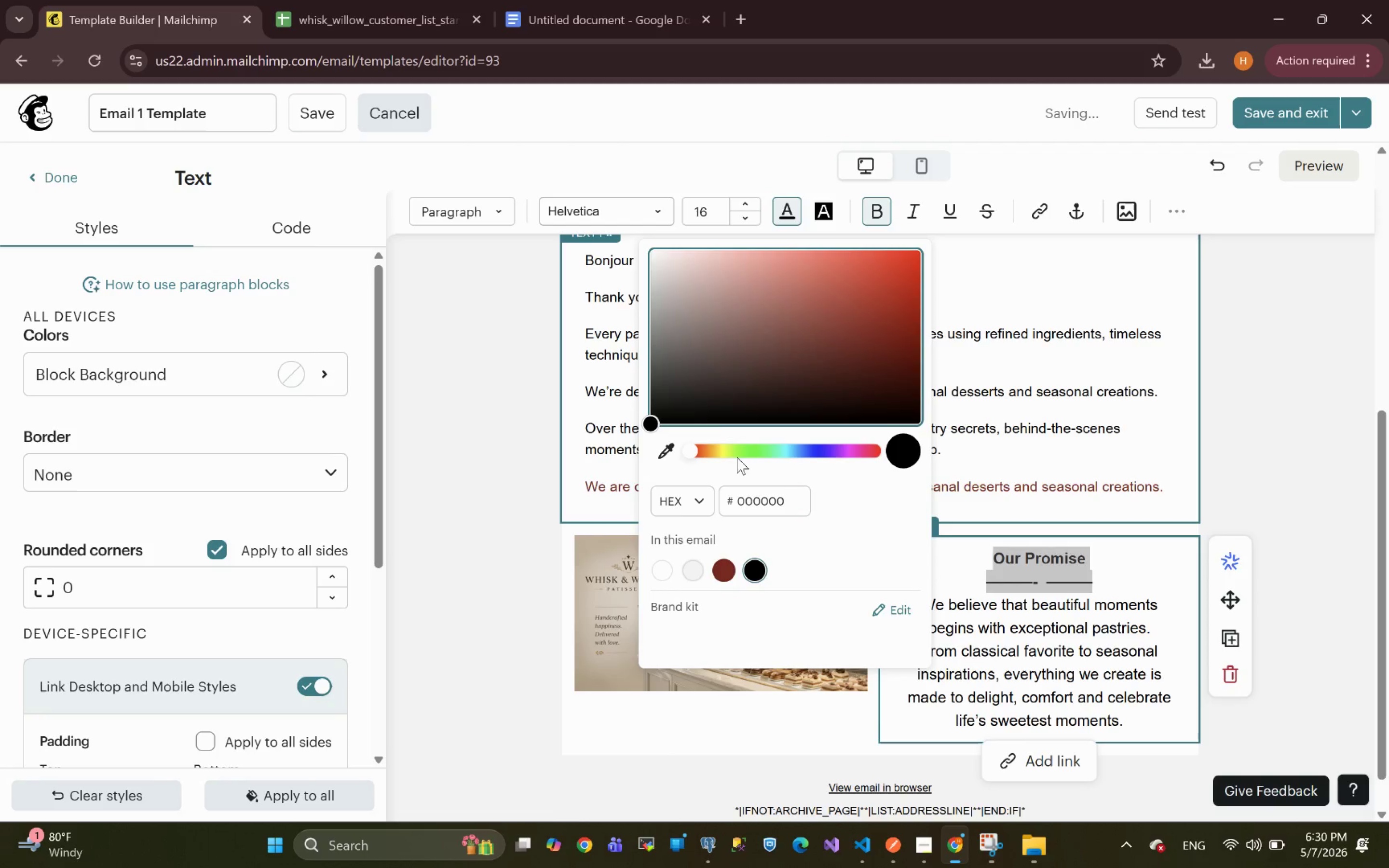 
left_click([706, 449])
 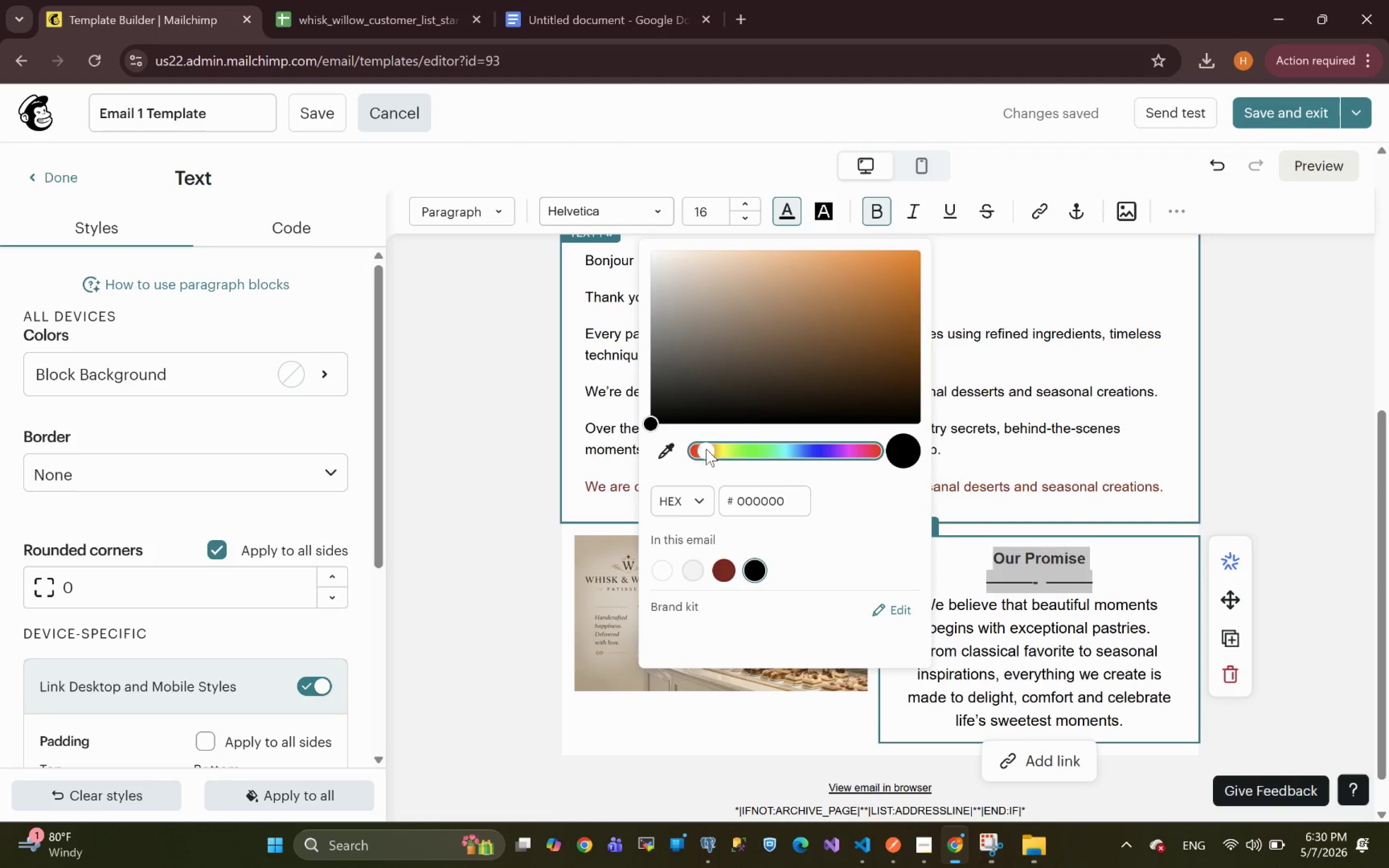 
left_click_drag(start_coordinate=[706, 449], to_coordinate=[698, 448])
 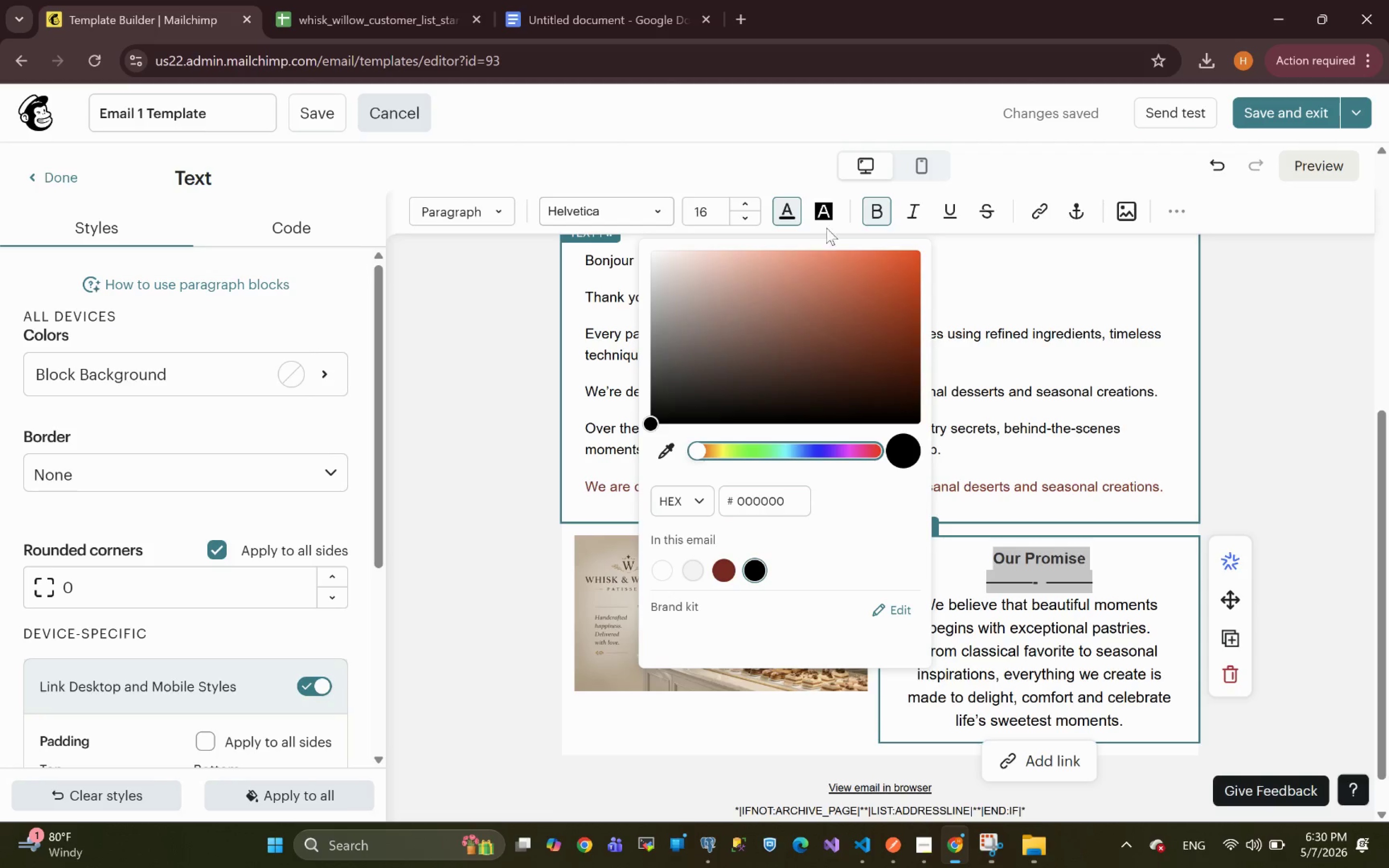 
left_click([788, 265])
 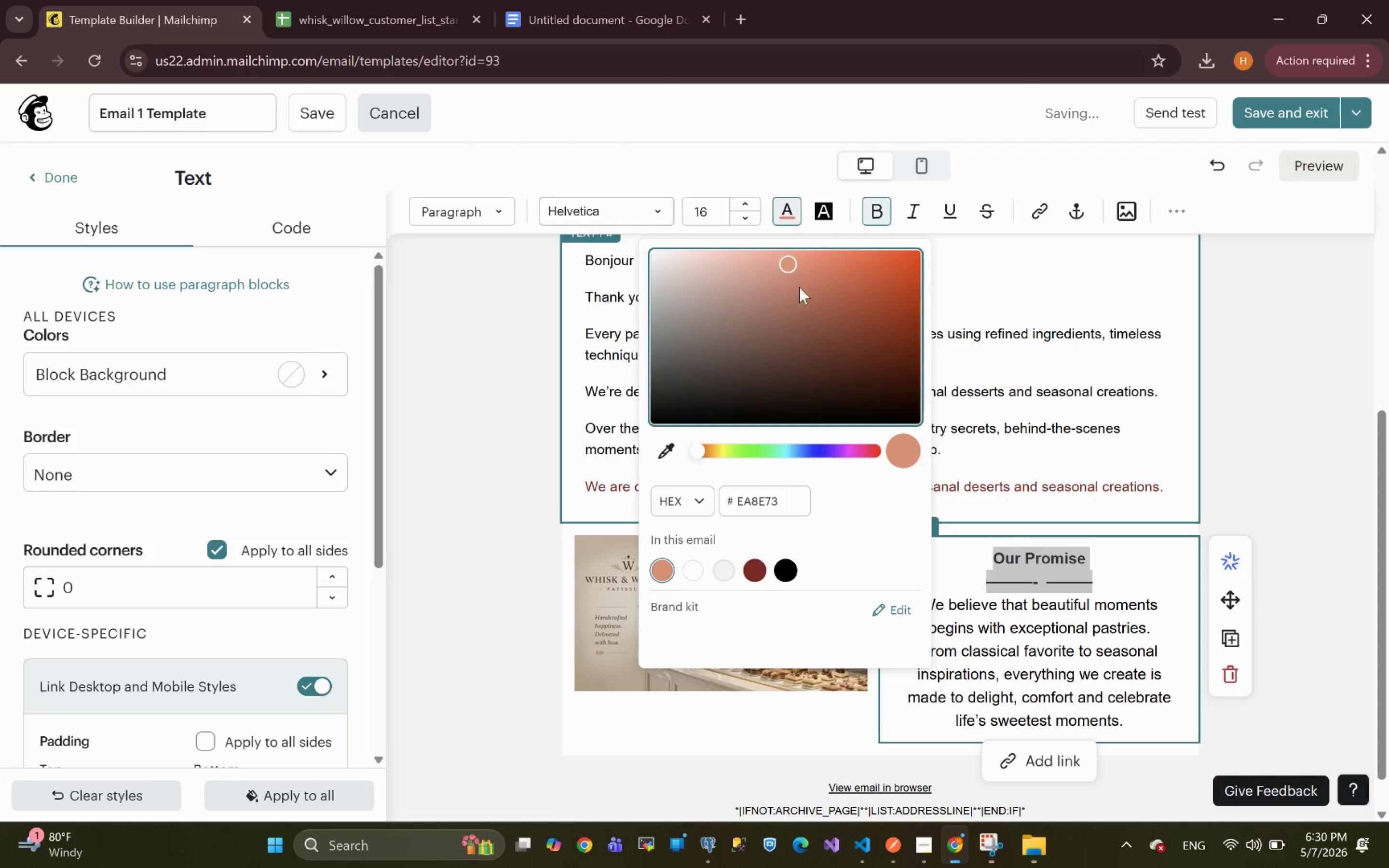 
left_click([768, 271])
 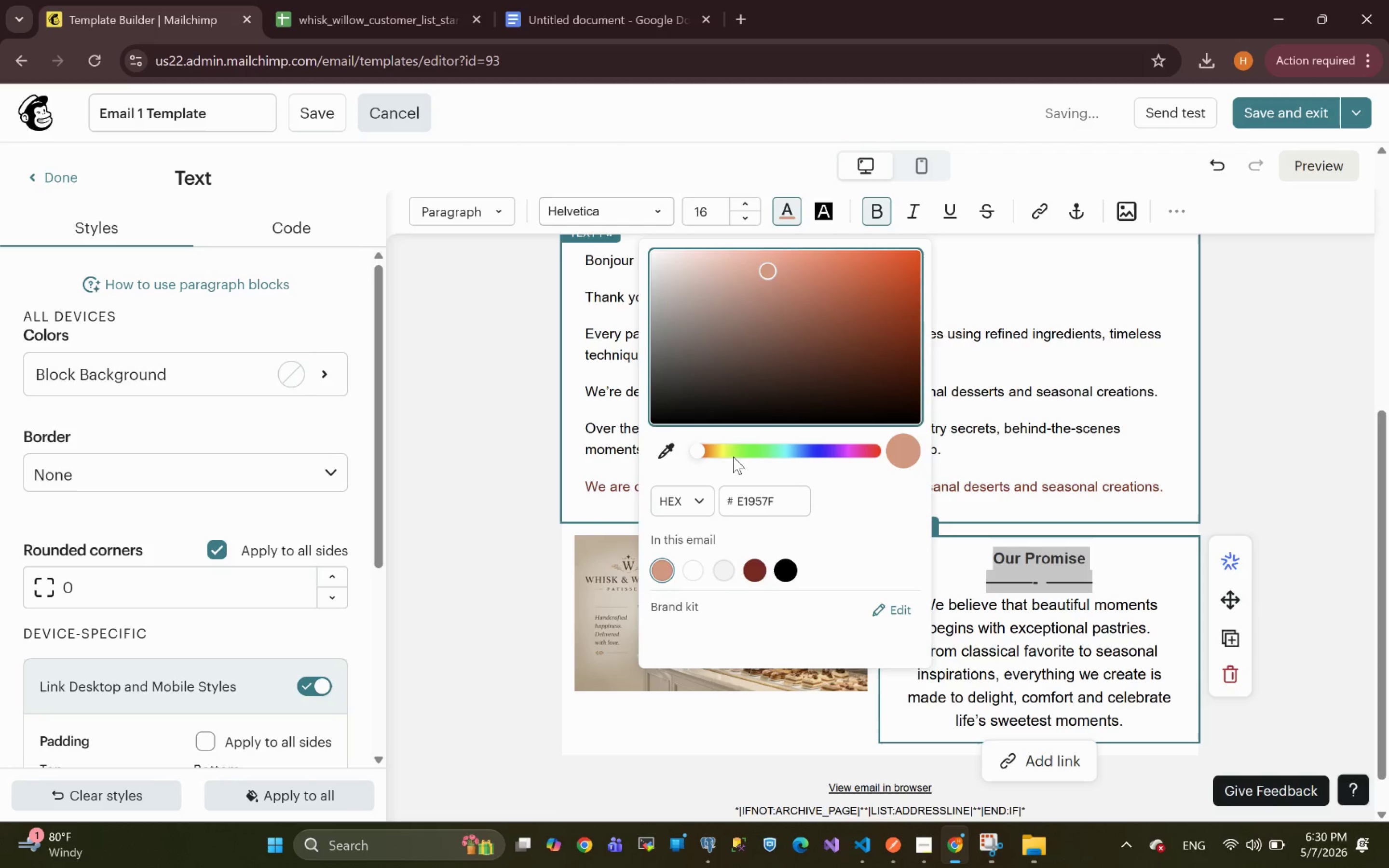 
left_click([708, 453])
 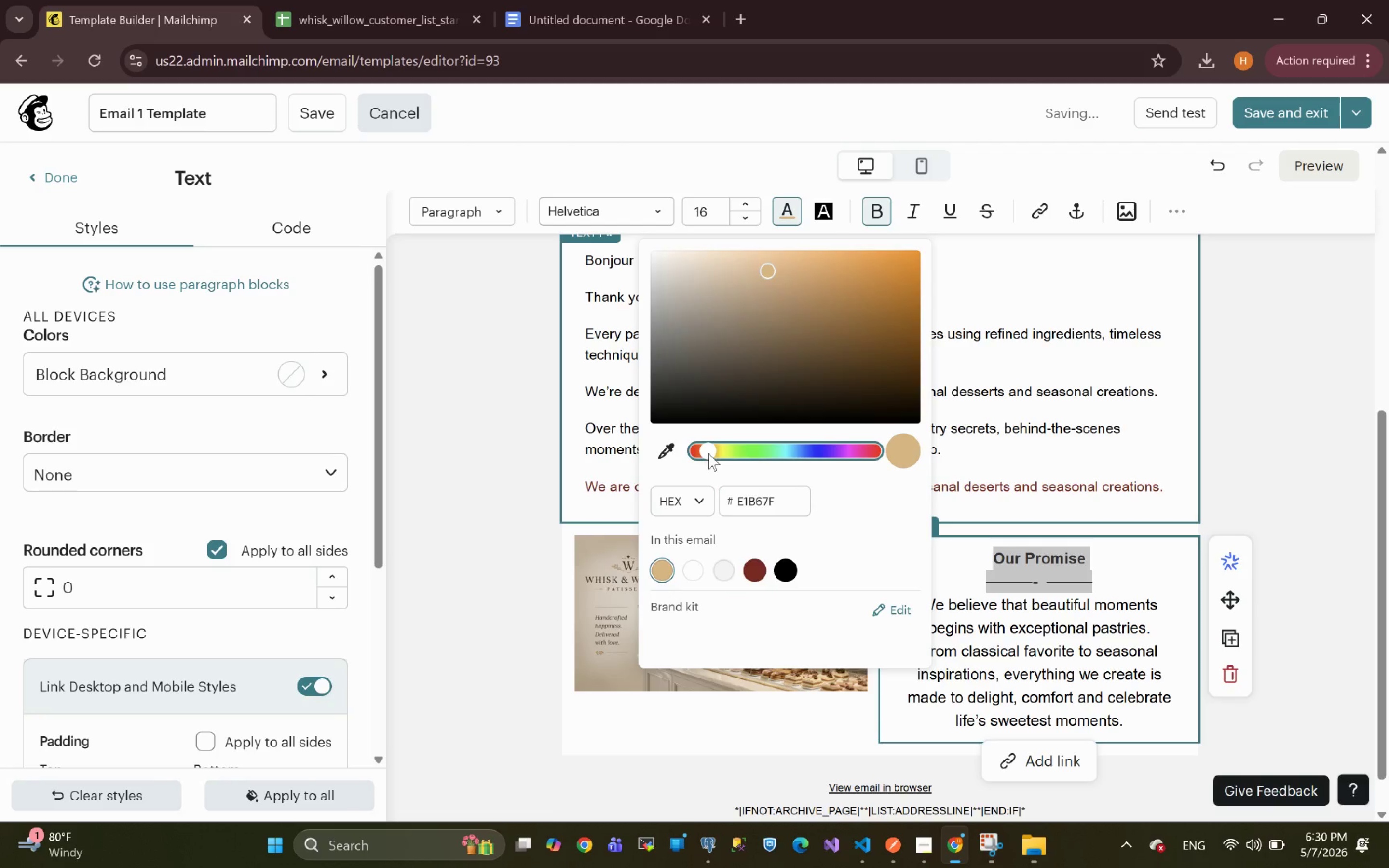 
left_click_drag(start_coordinate=[708, 453], to_coordinate=[704, 449])
 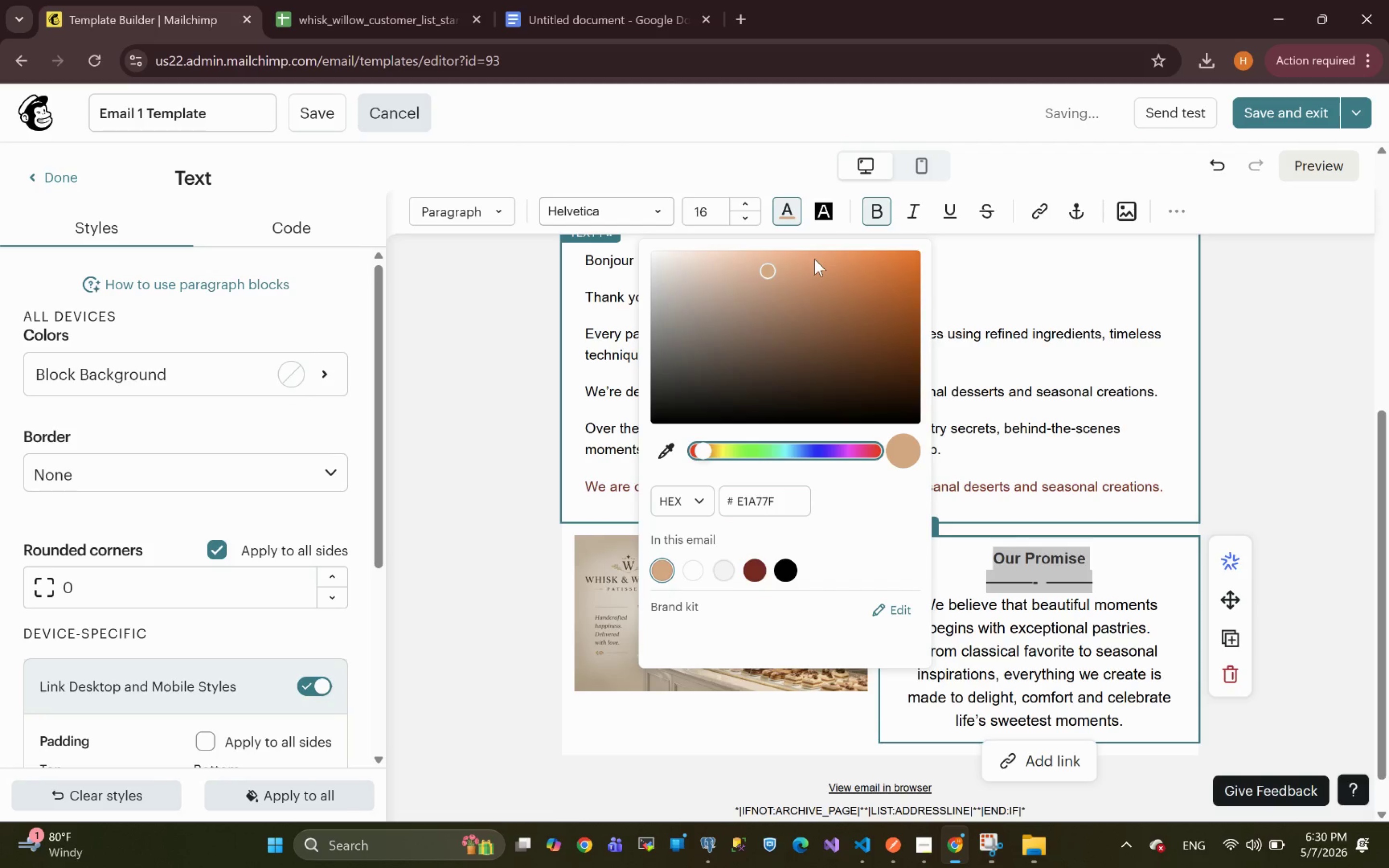 
left_click([817, 265])
 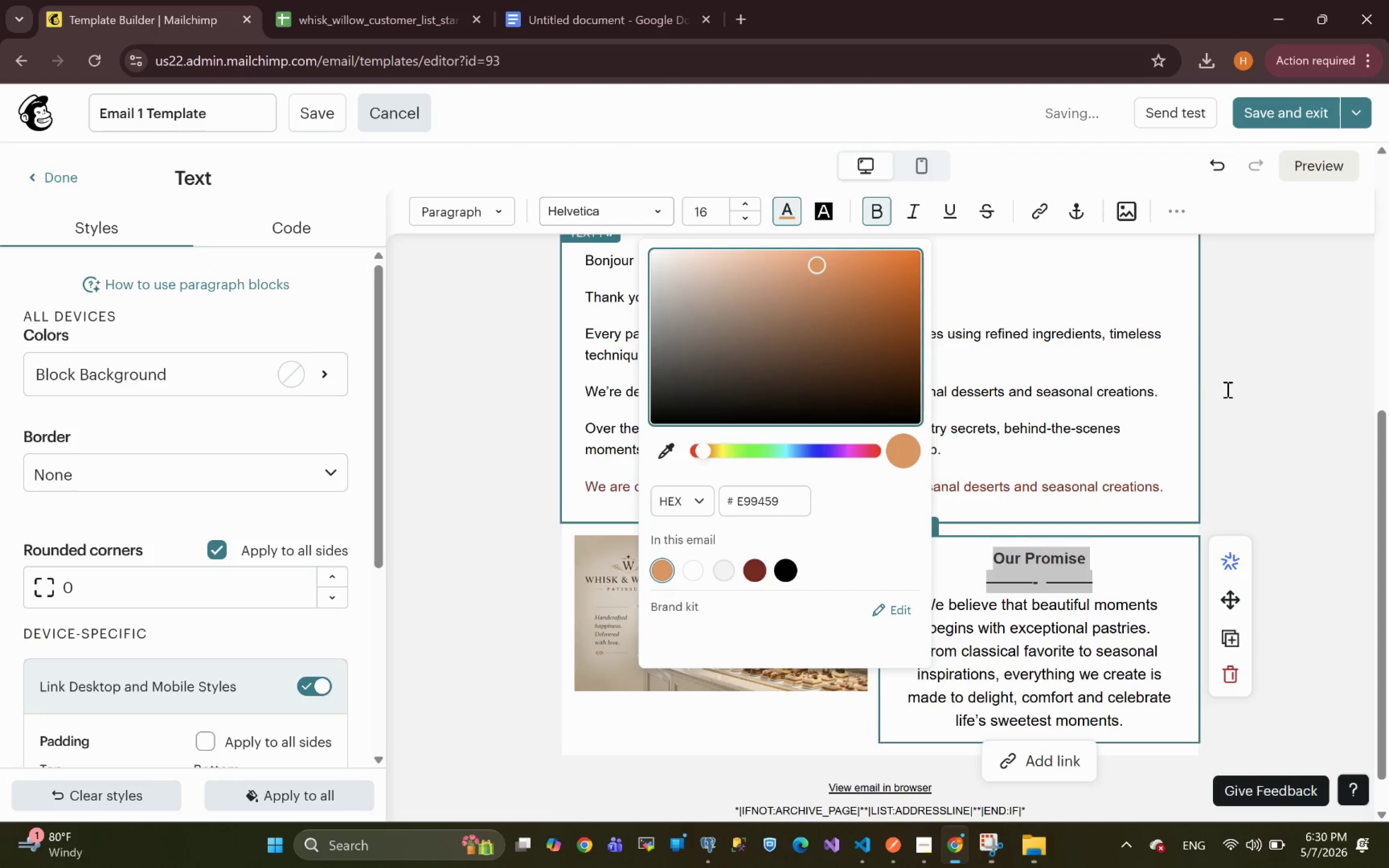 
left_click([1267, 477])
 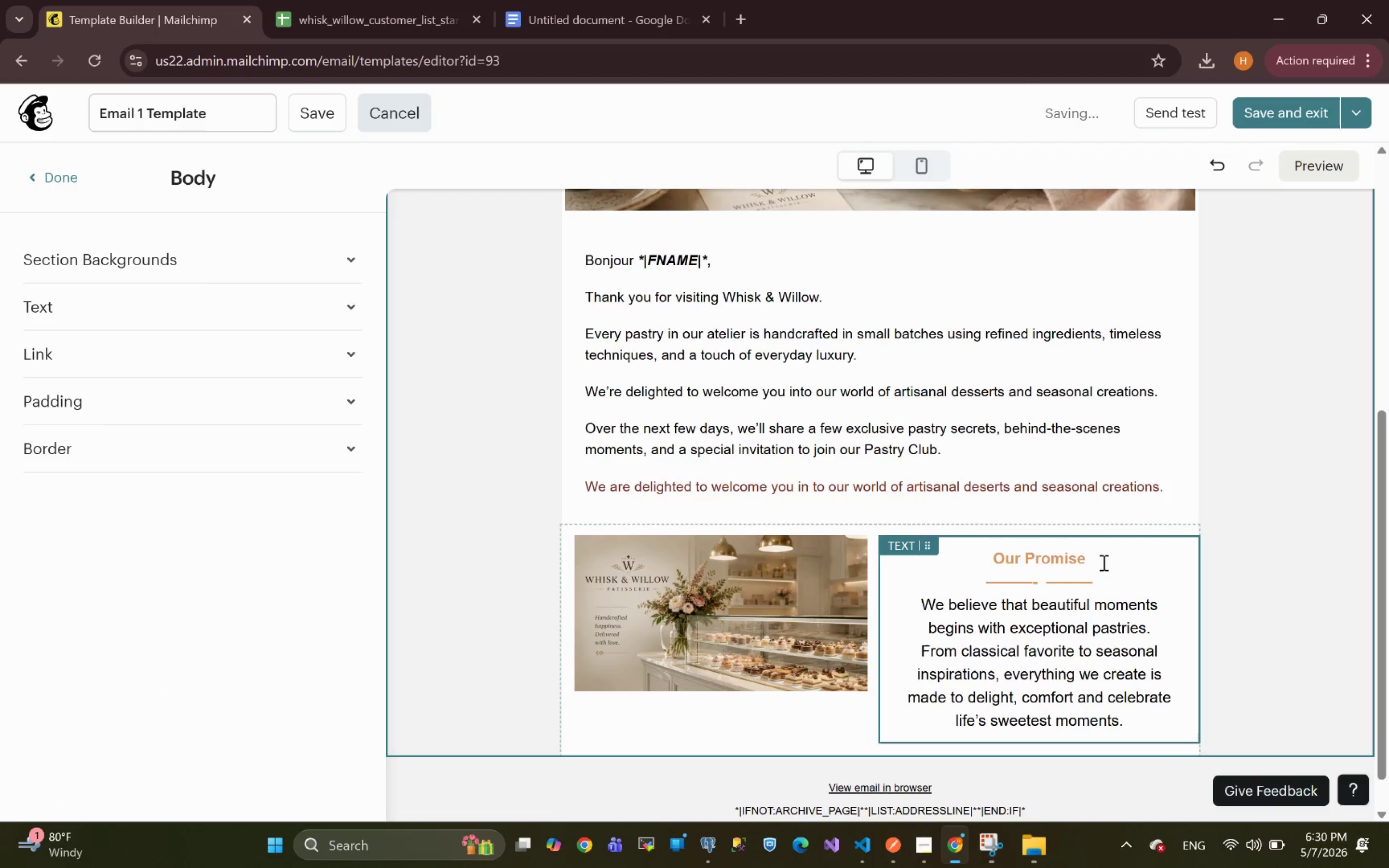 
left_click([1101, 570])
 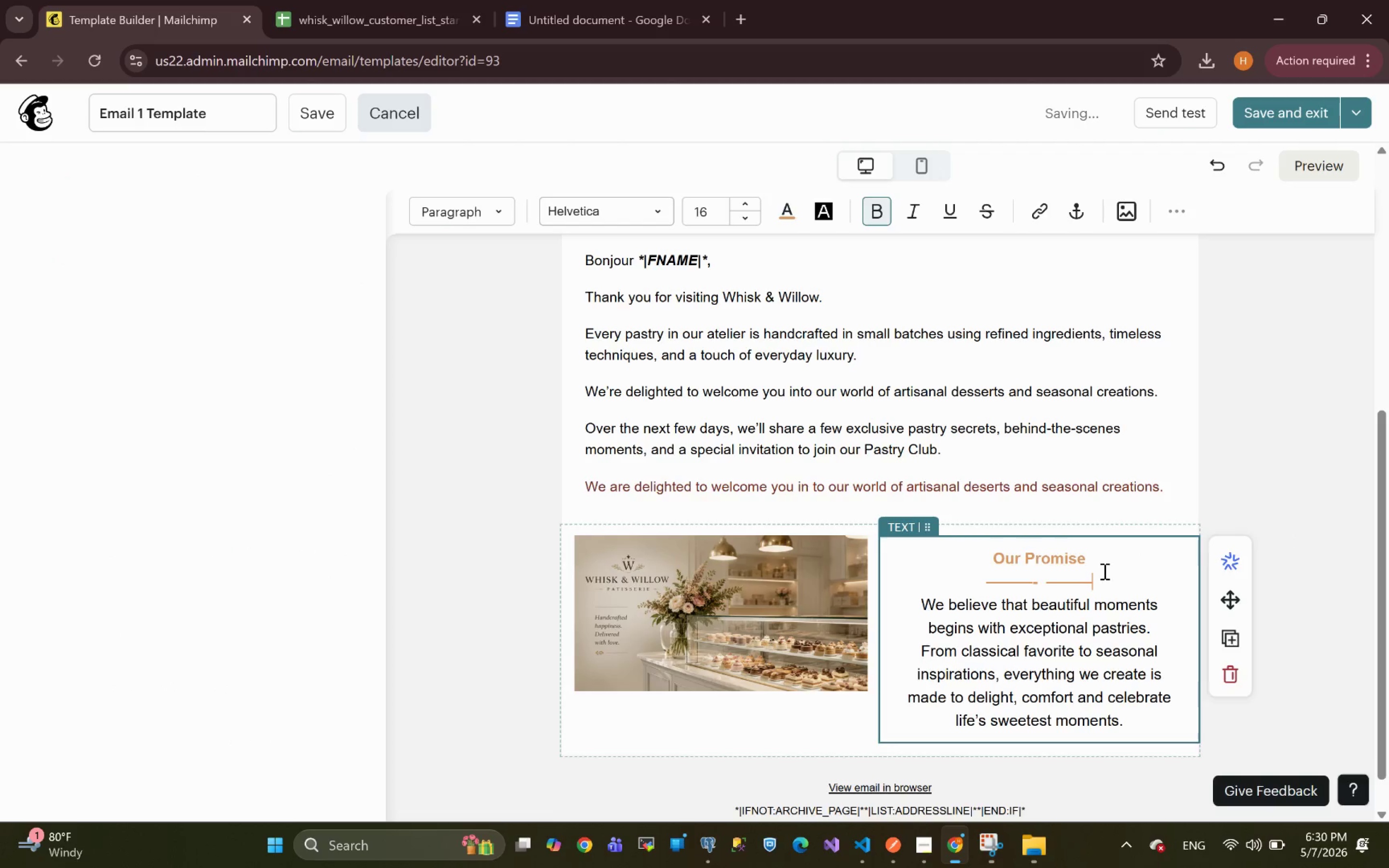 
left_click_drag(start_coordinate=[1105, 575], to_coordinate=[989, 554])
 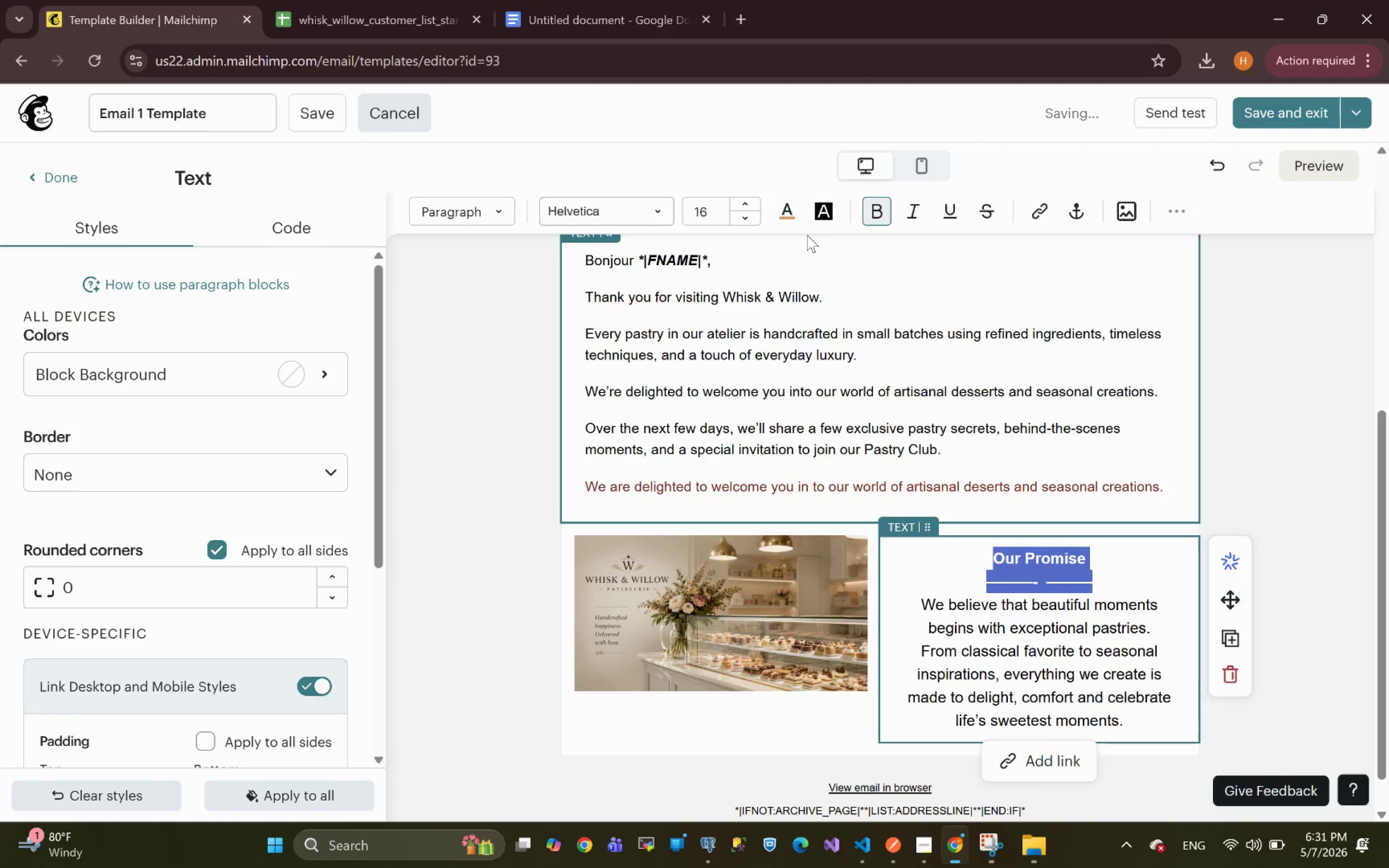 
left_click([788, 215])
 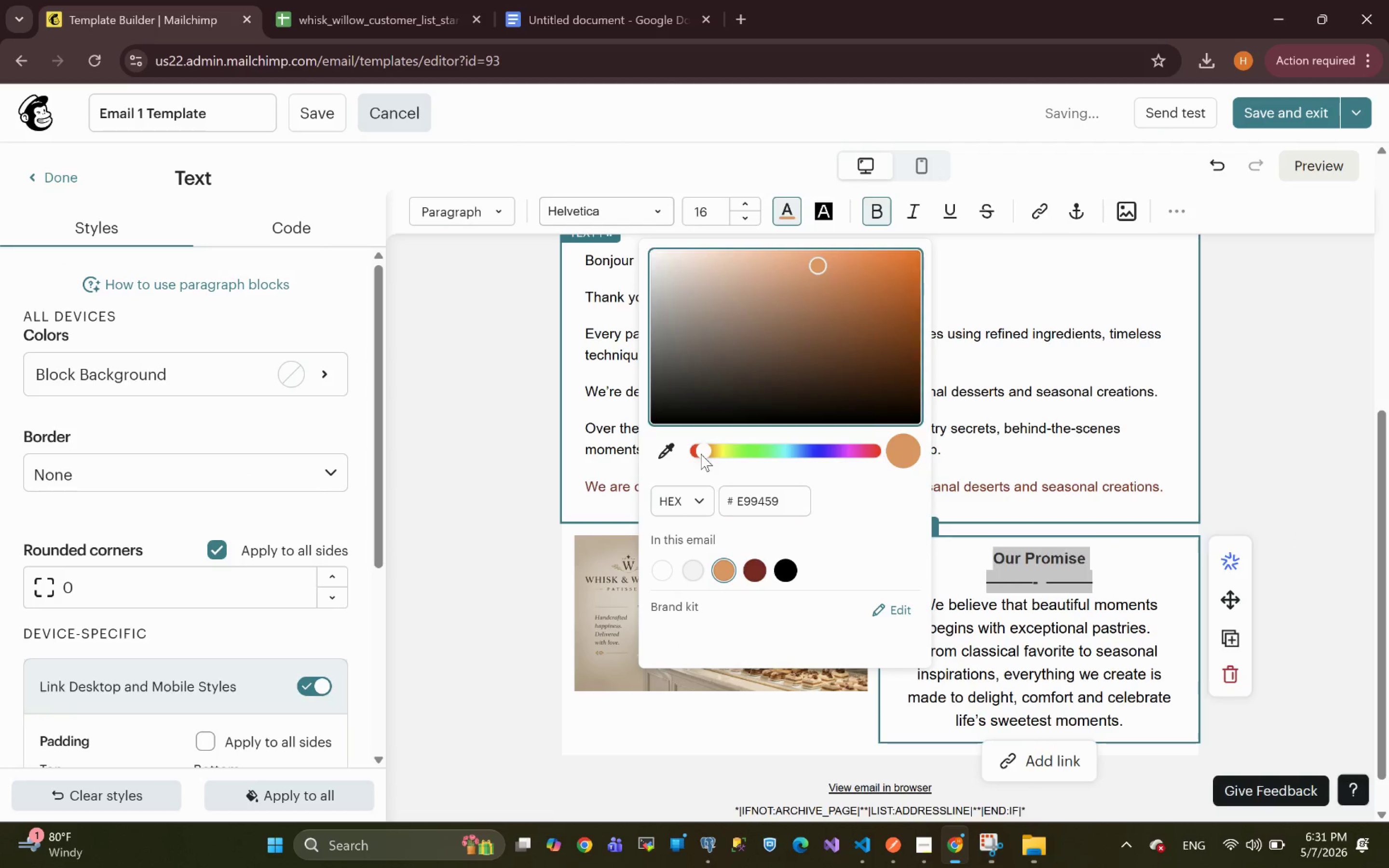 
left_click([701, 454])
 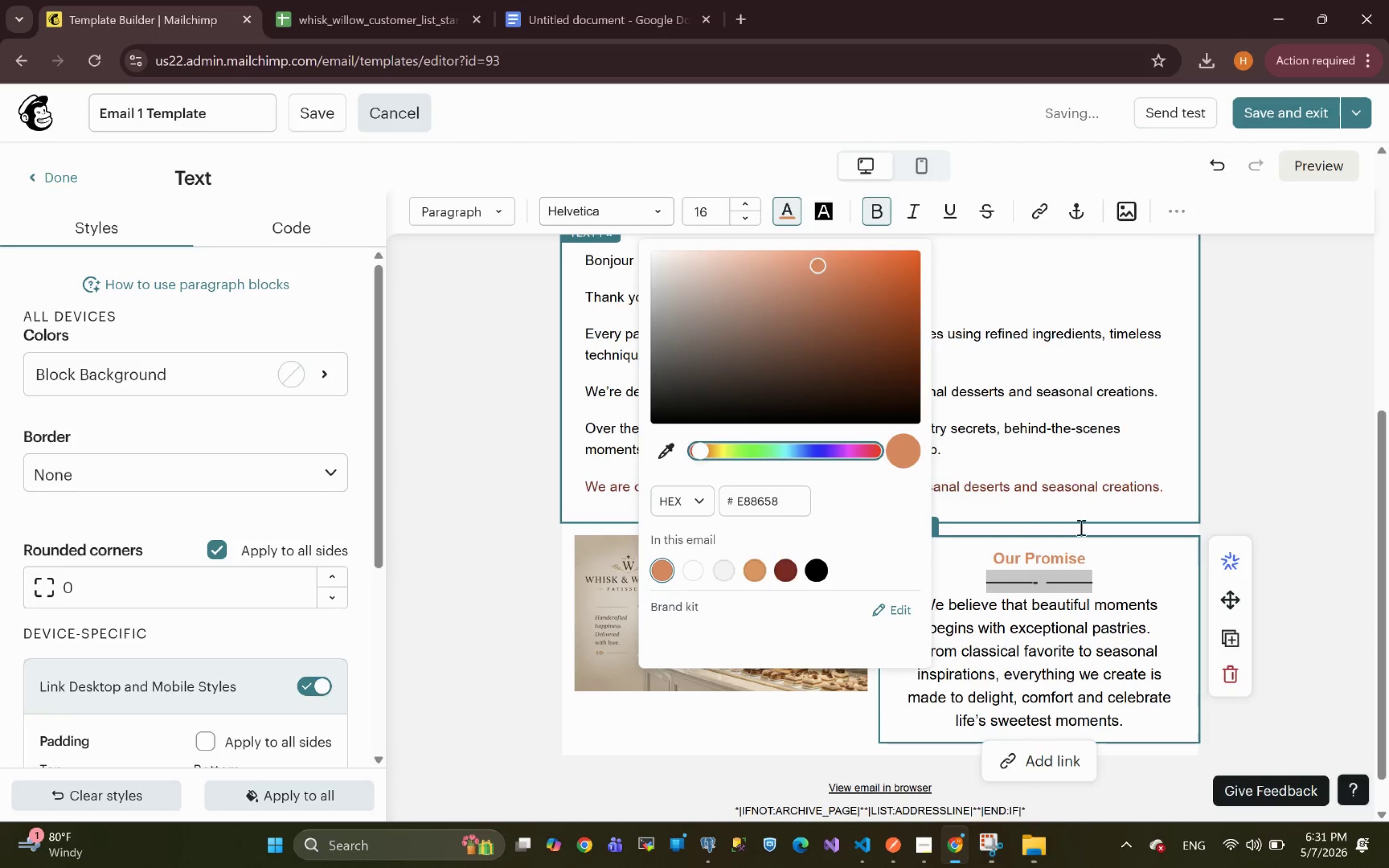 
left_click([1113, 570])
 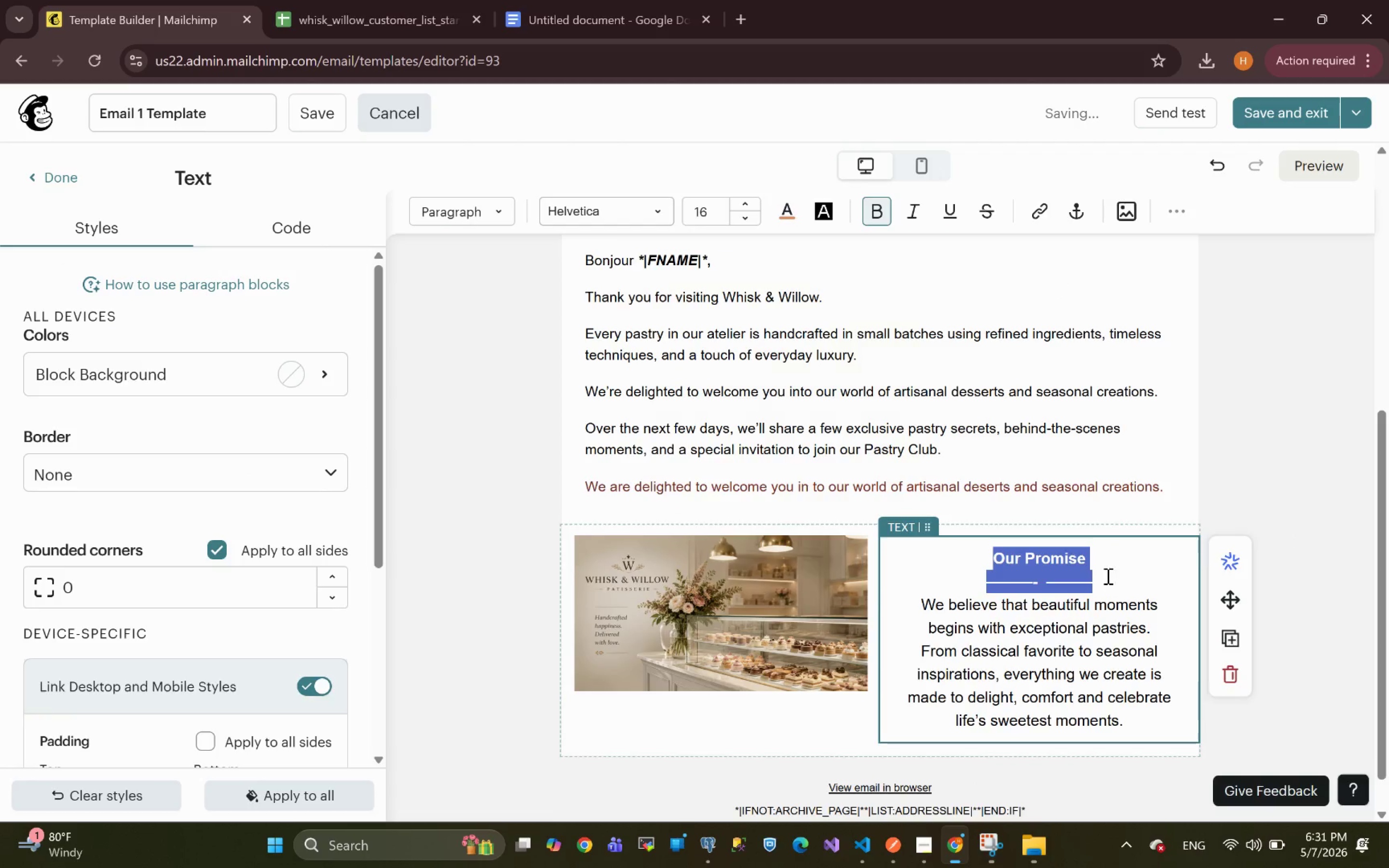 
left_click([1123, 568])
 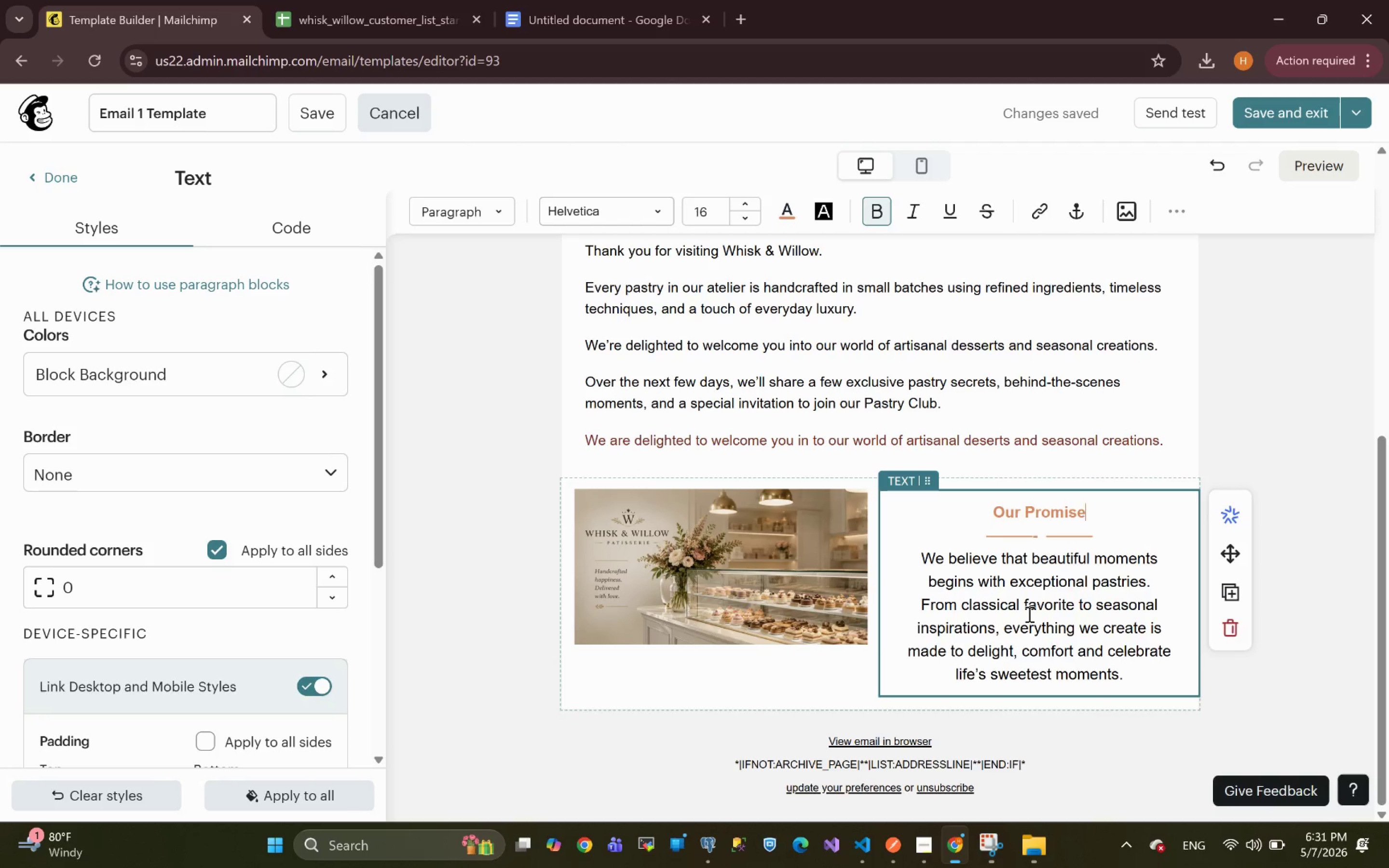 
wait(18.85)
 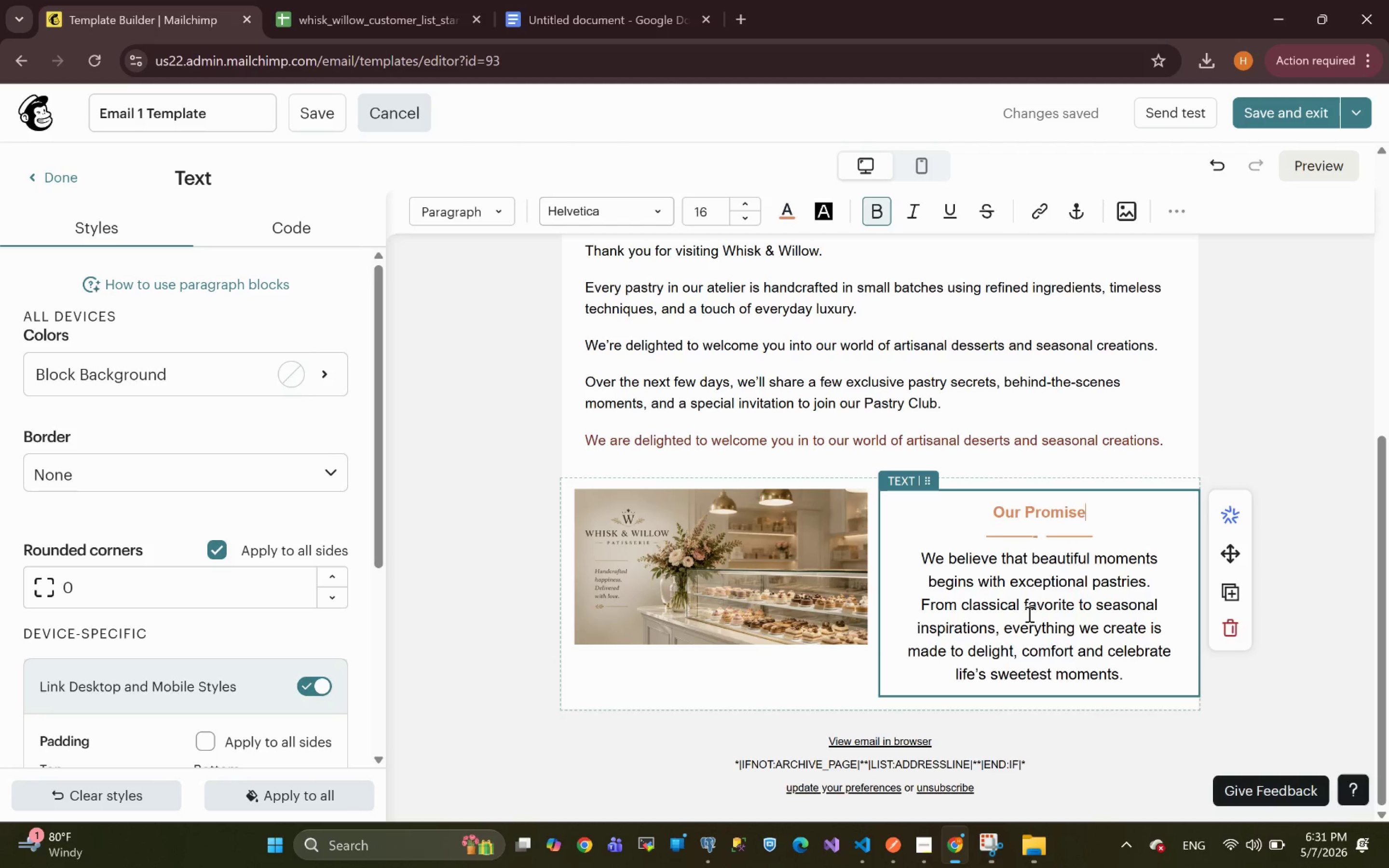 
left_click([760, 598])
 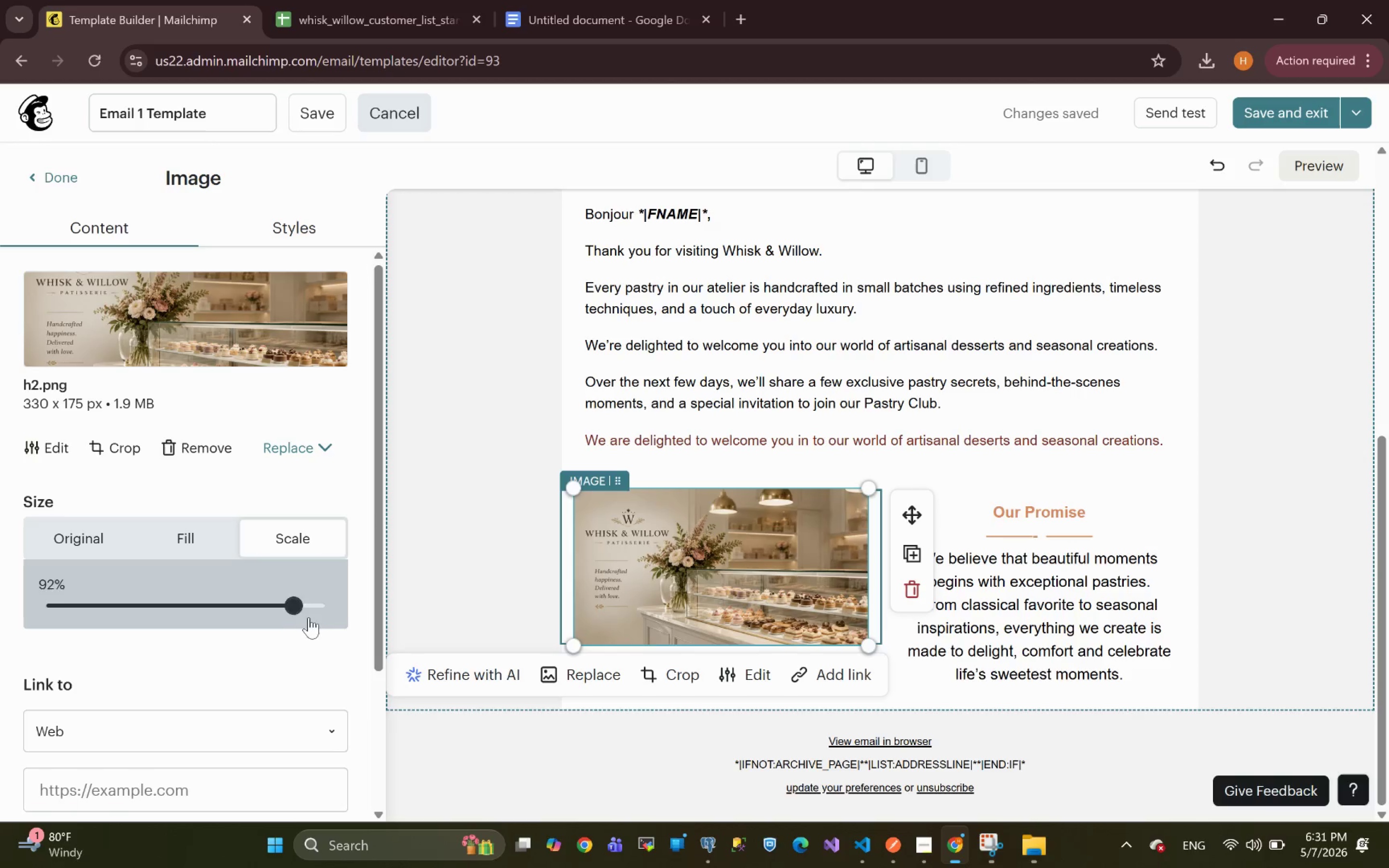 
left_click([196, 546])
 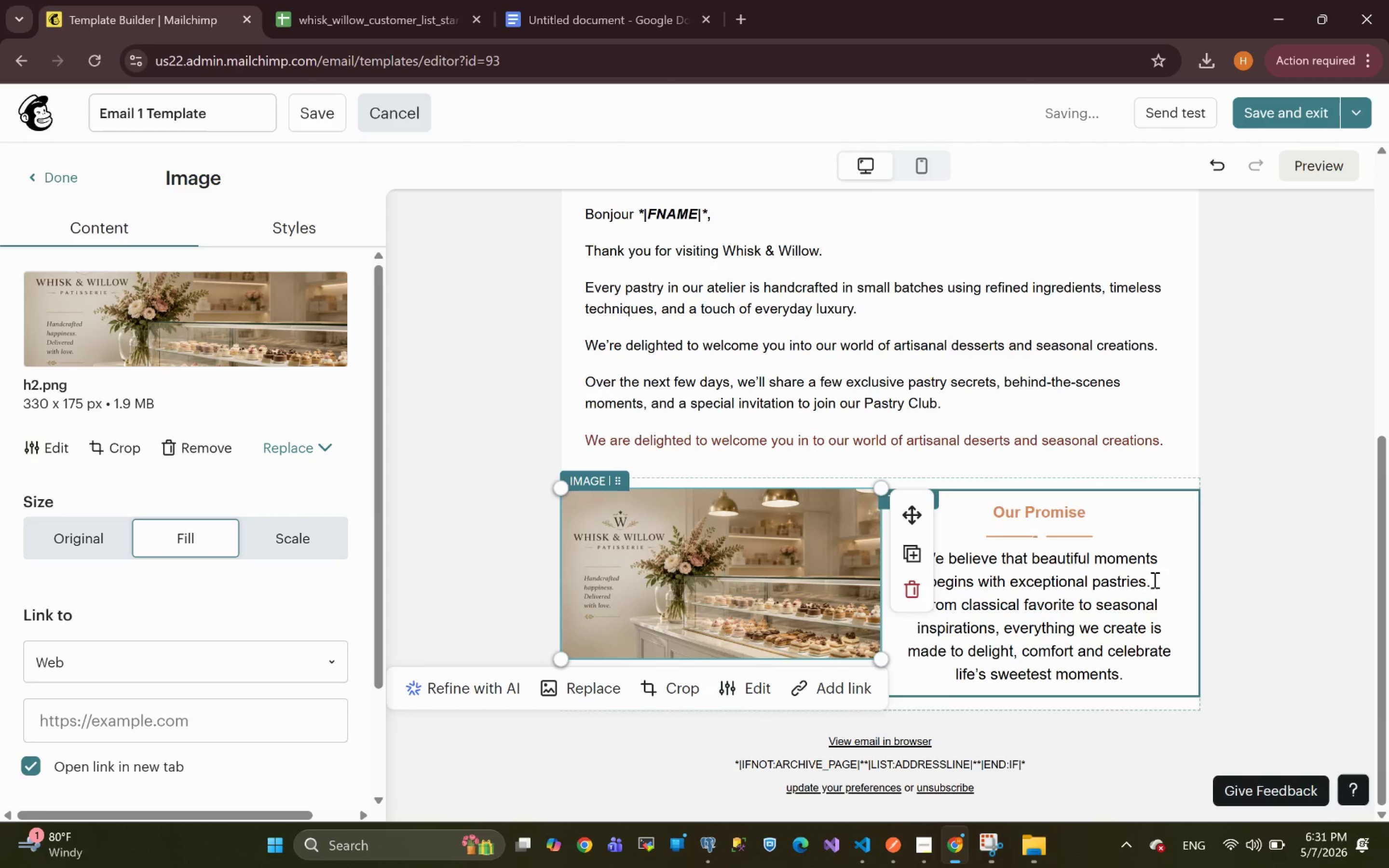 
left_click([1274, 609])
 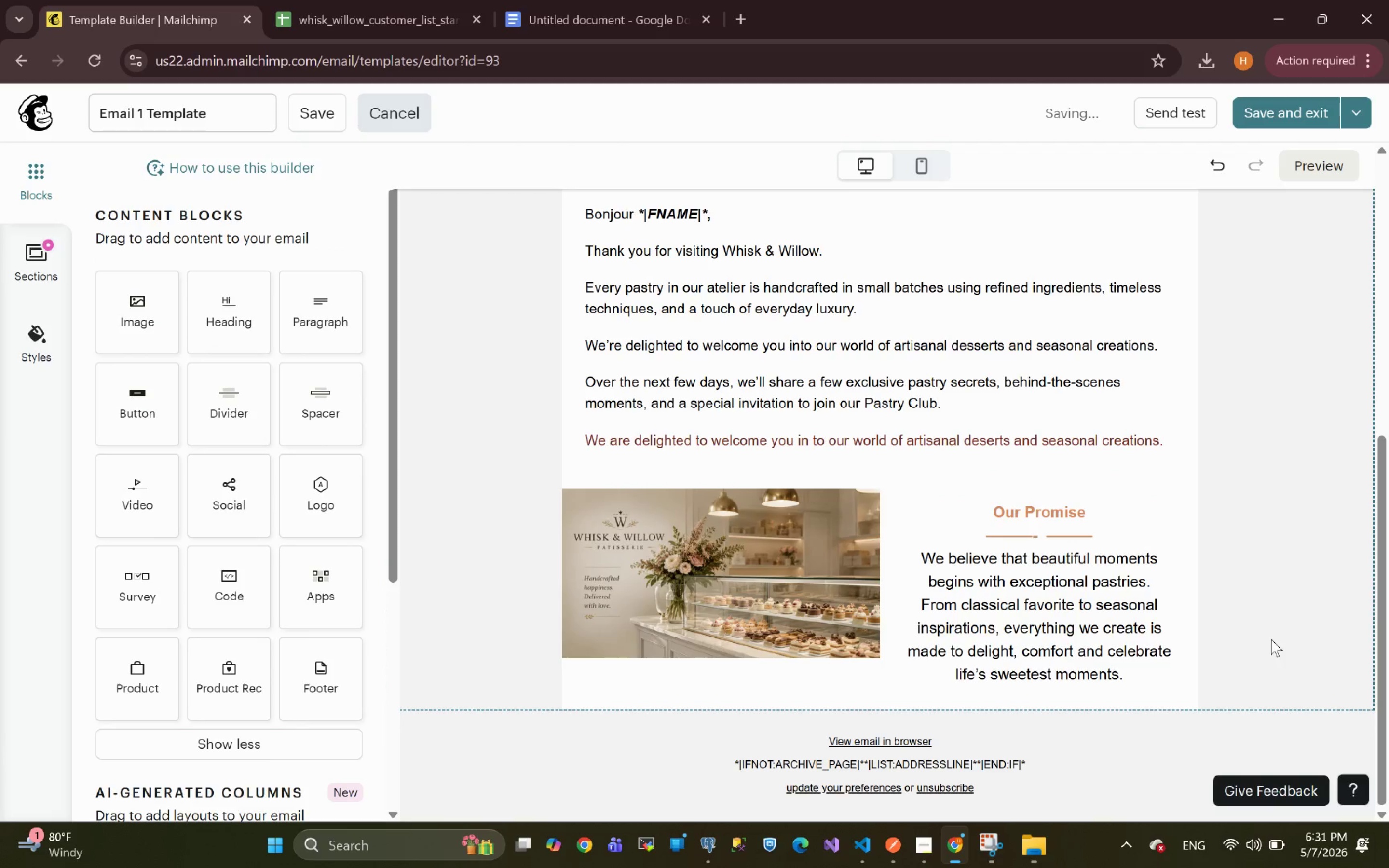 
wait(5.69)
 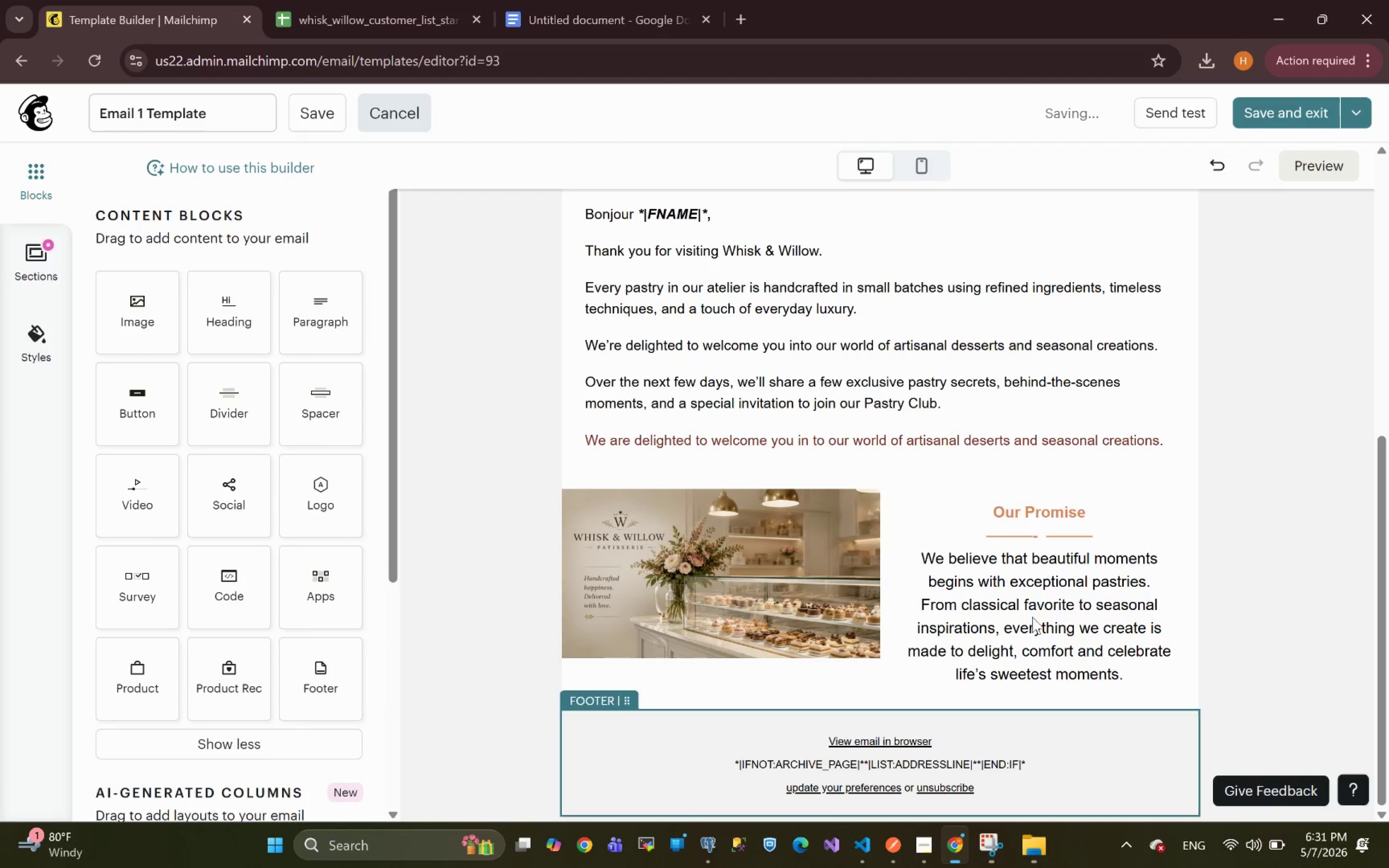 
left_click([992, 512])
 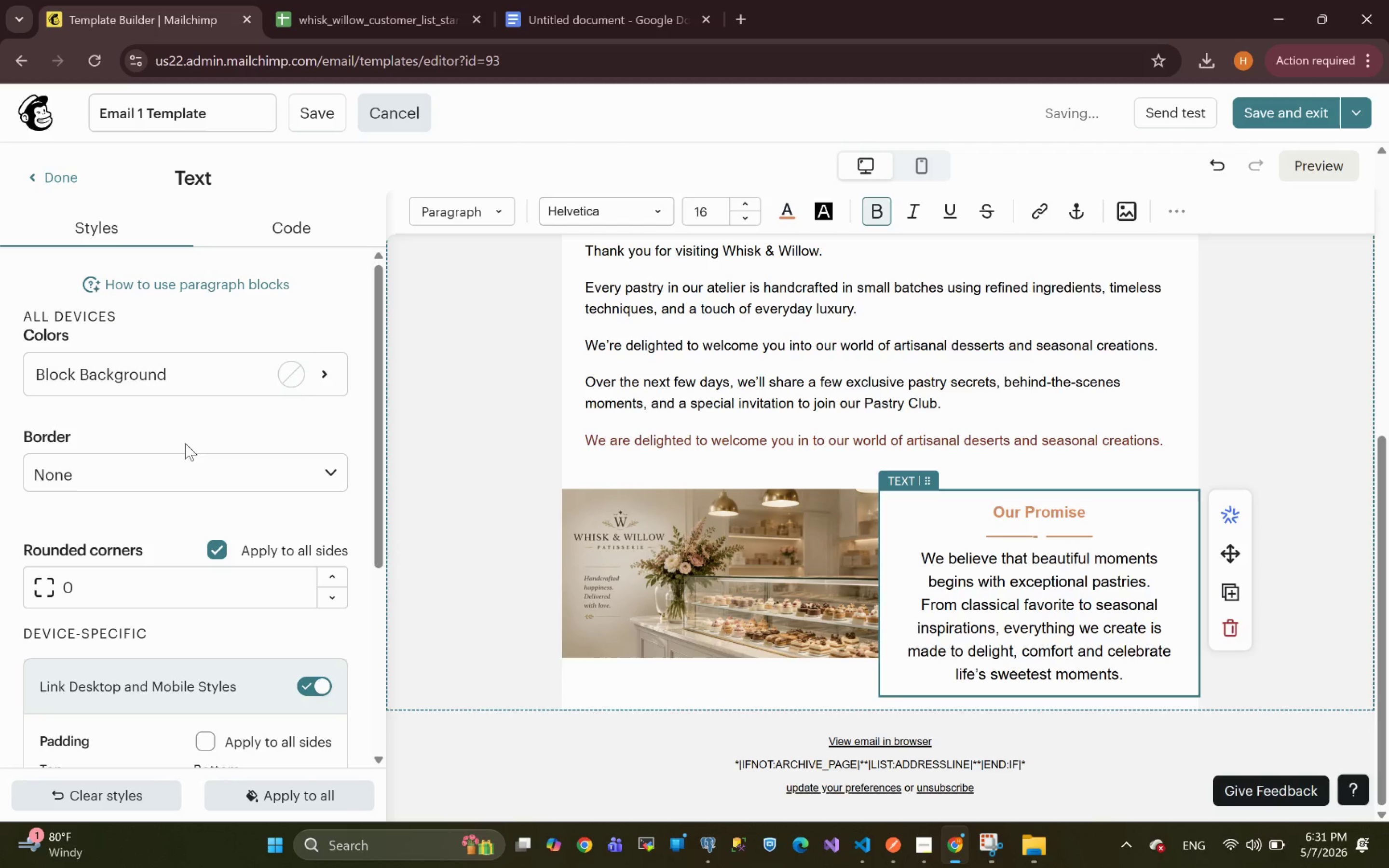 
wait(5.68)
 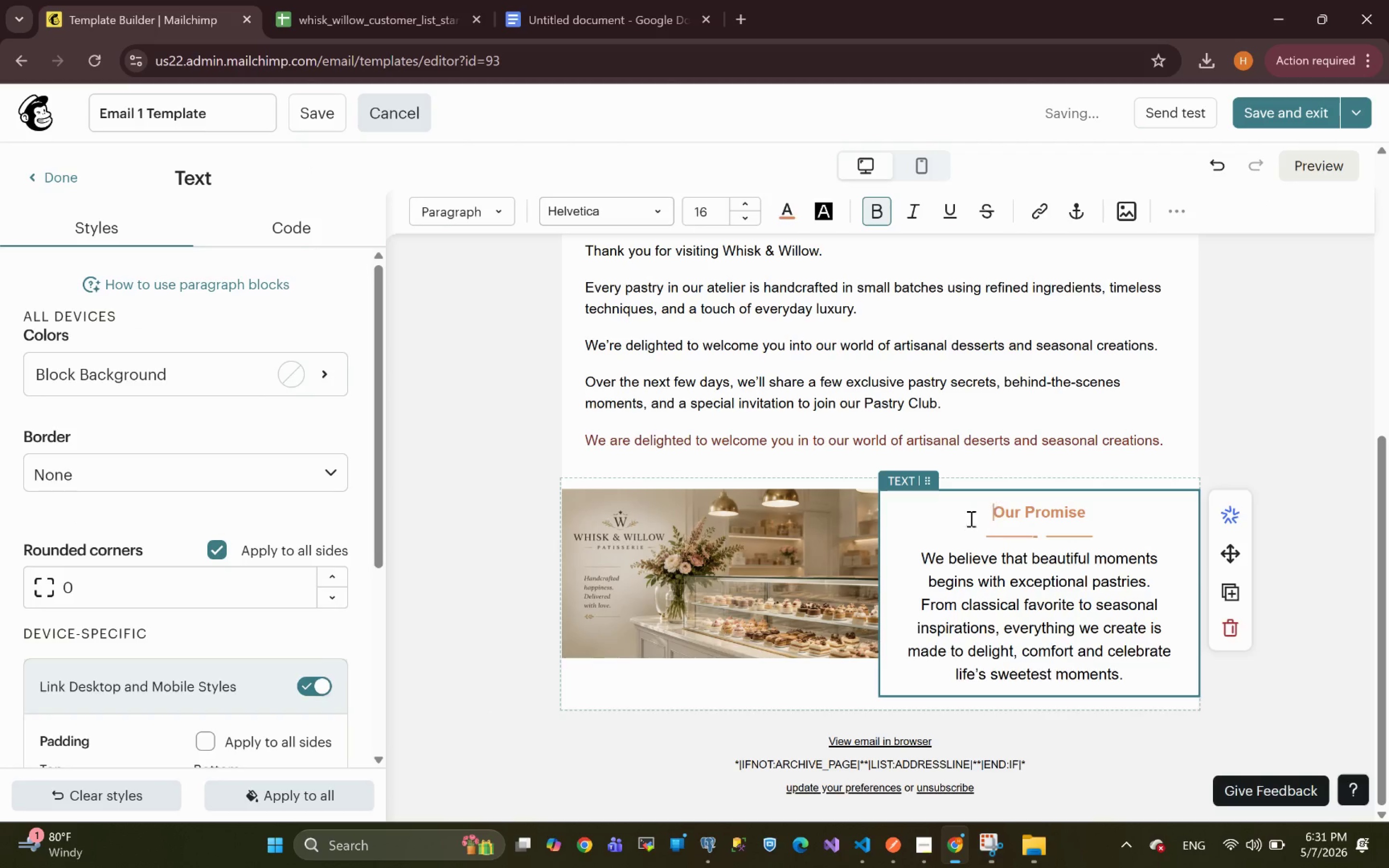 
mouse_move([122, 505])
 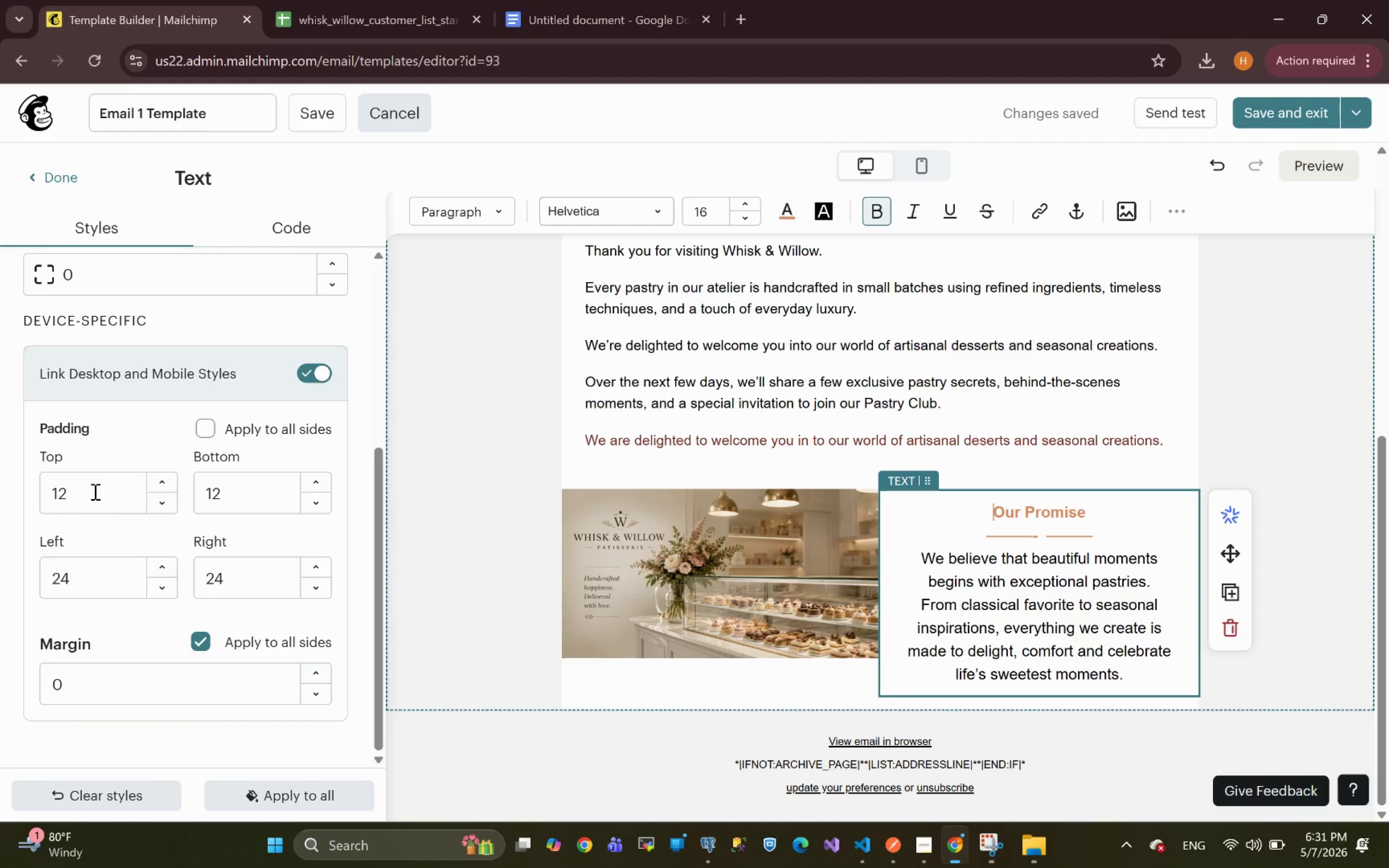 
left_click_drag(start_coordinate=[90, 494], to_coordinate=[0, 505])
 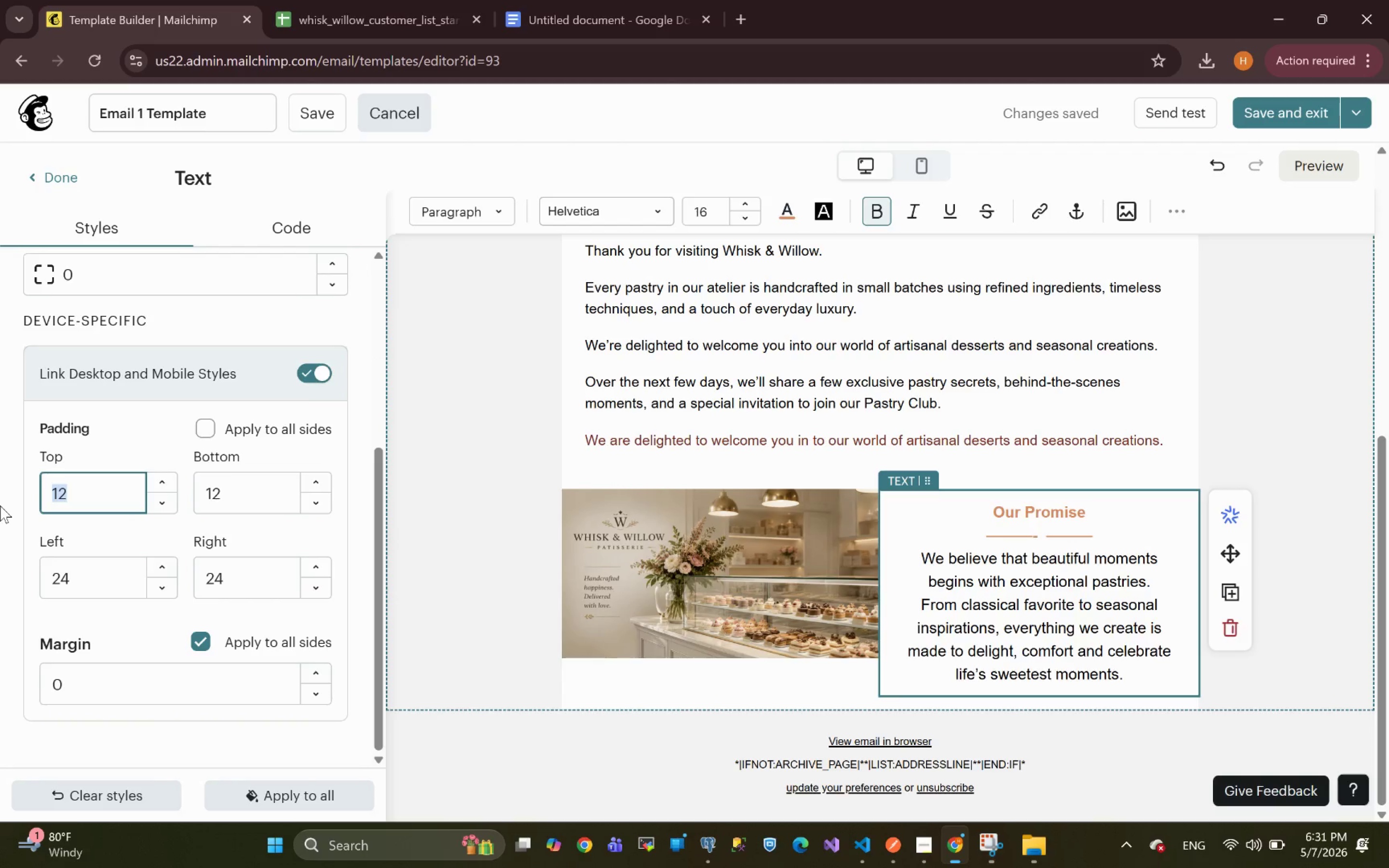 
key(0)
 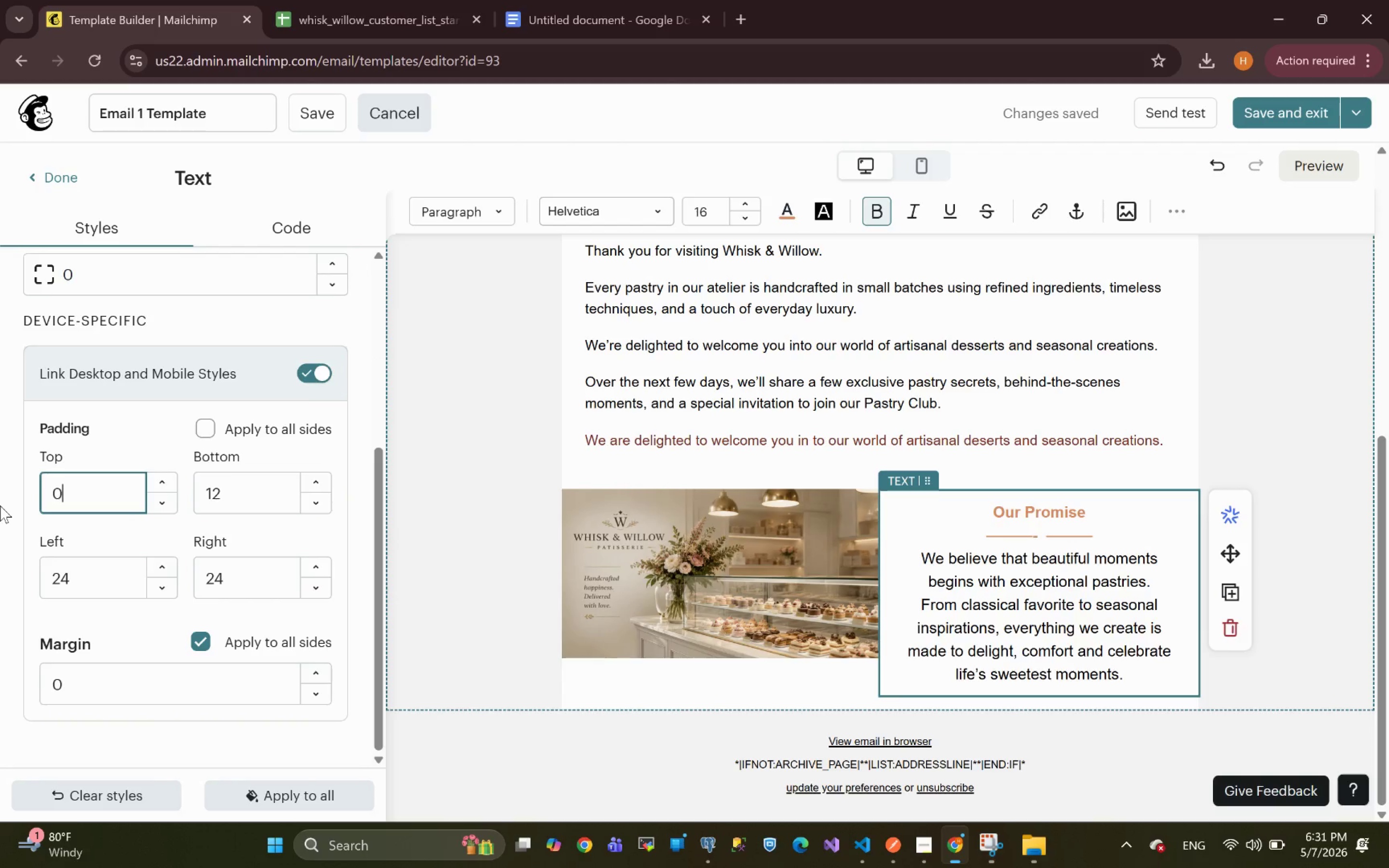 
key(Enter)
 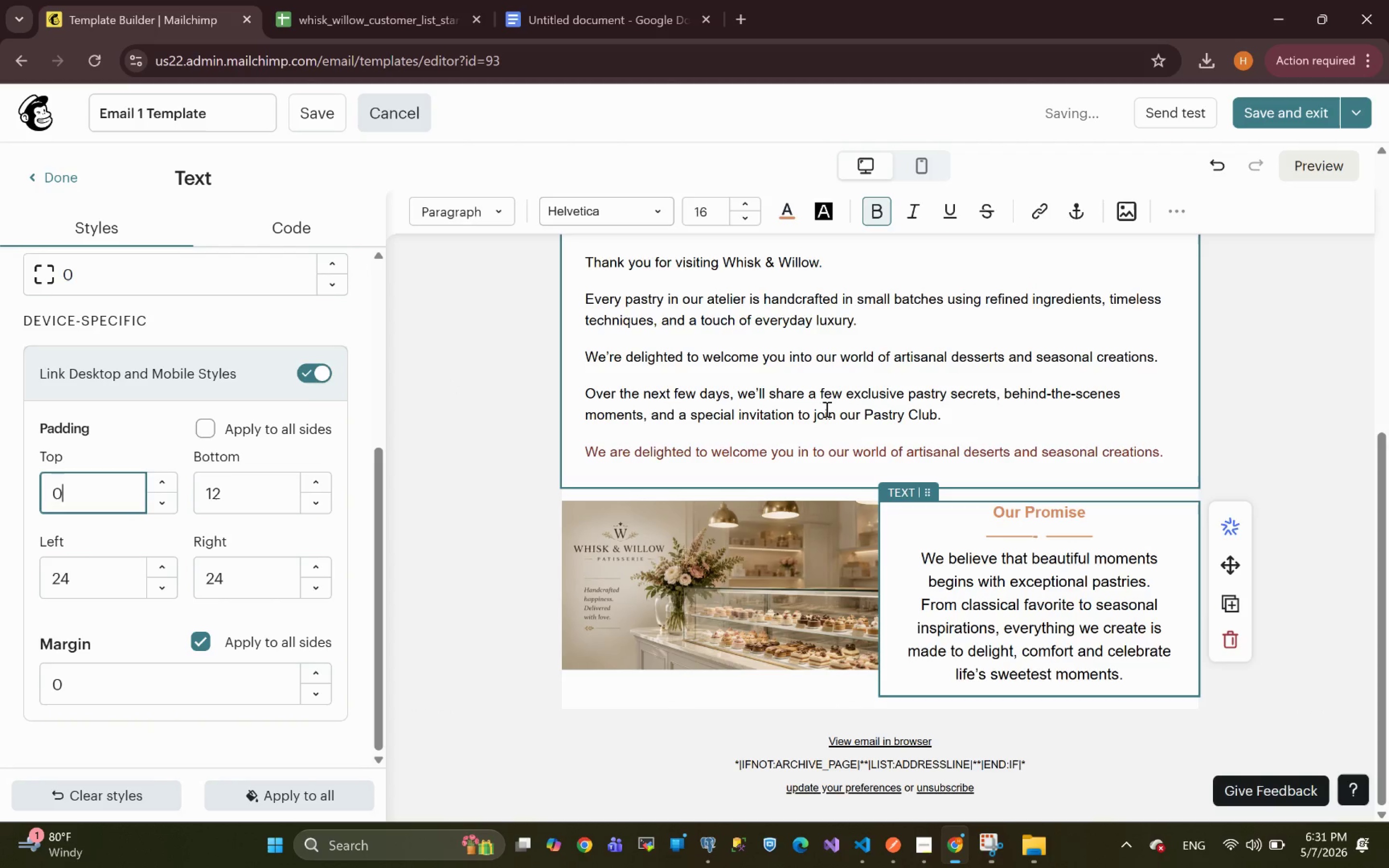 
left_click([1330, 579])
 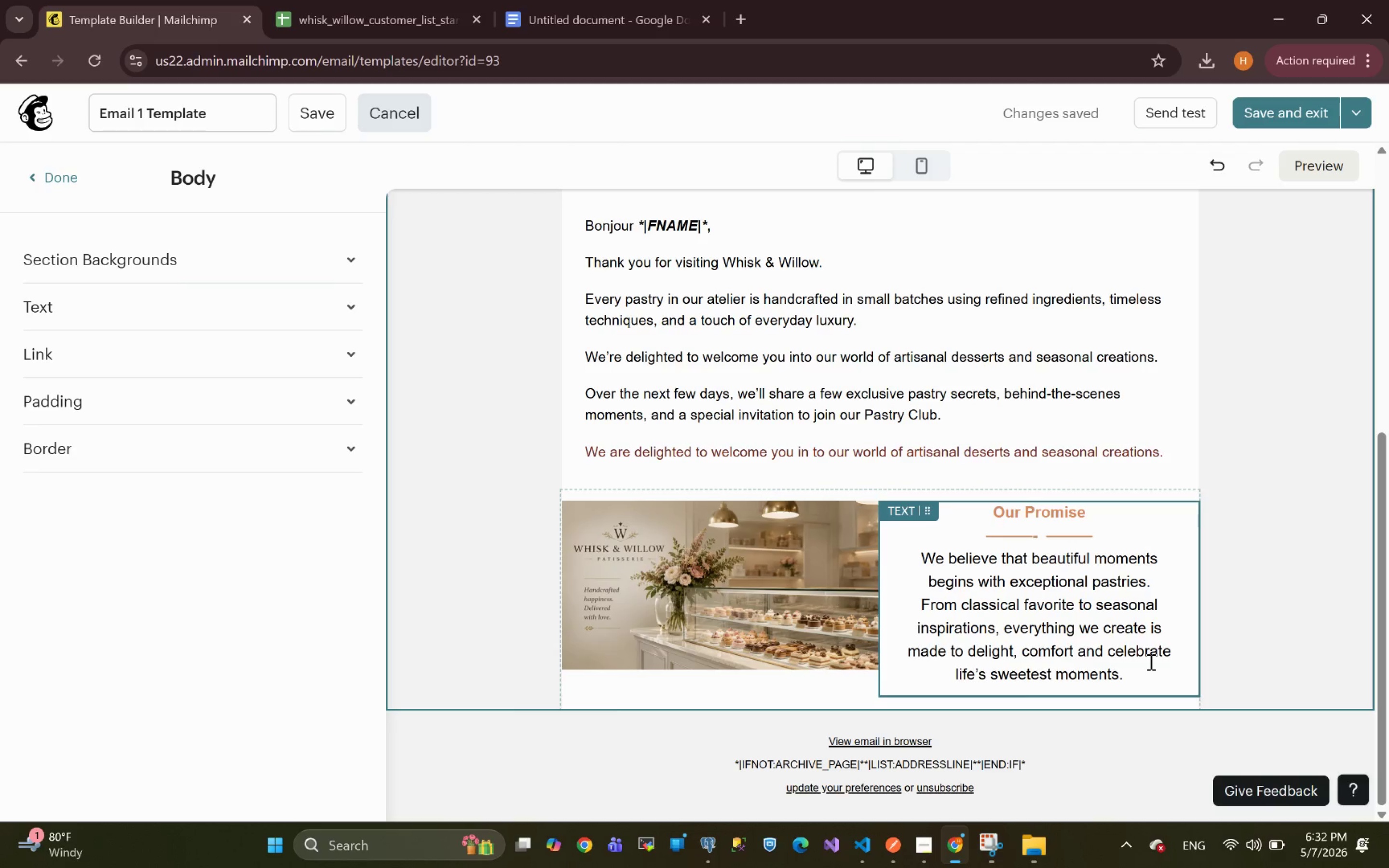 
wait(16.24)
 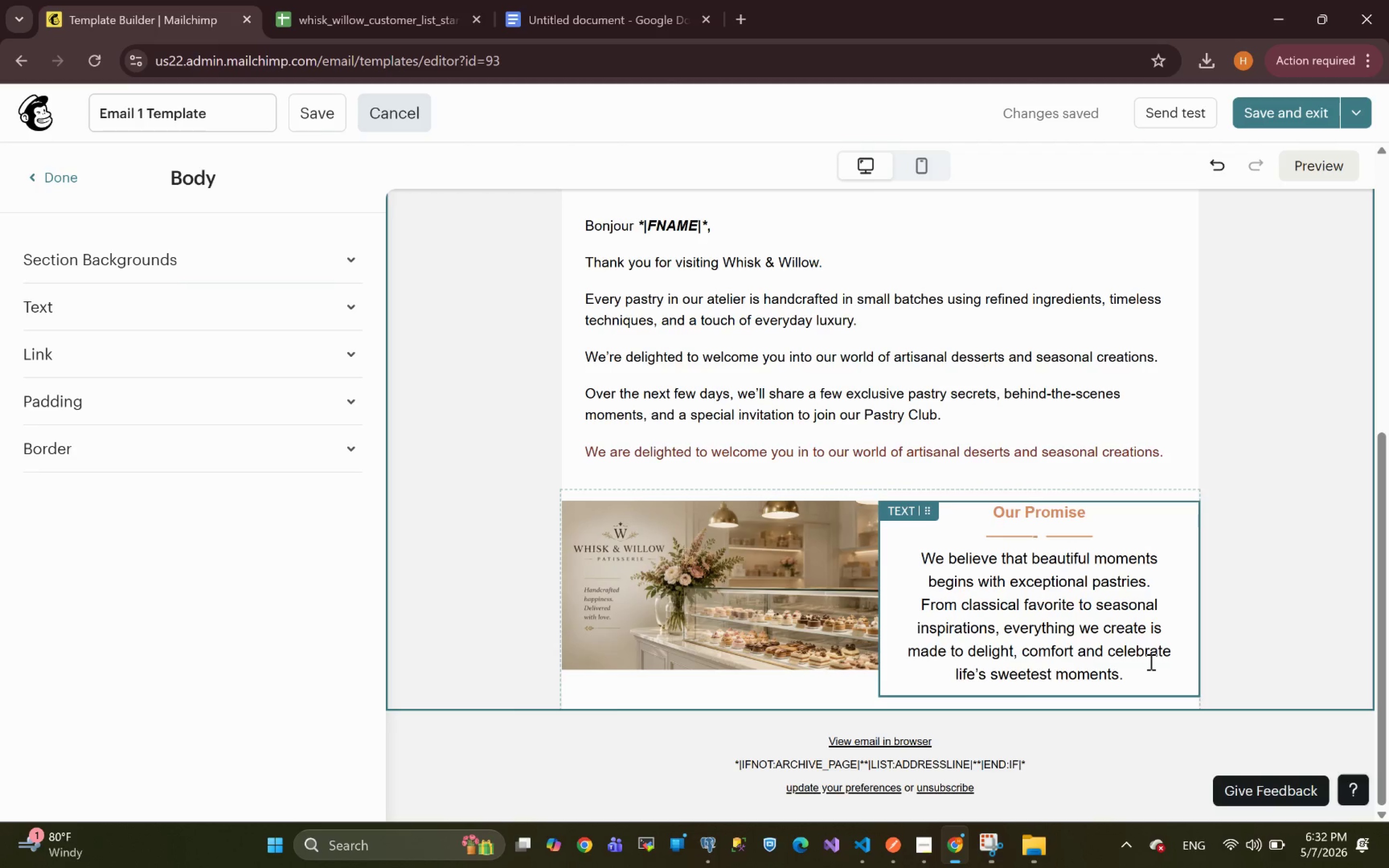 
left_click([1155, 586])
 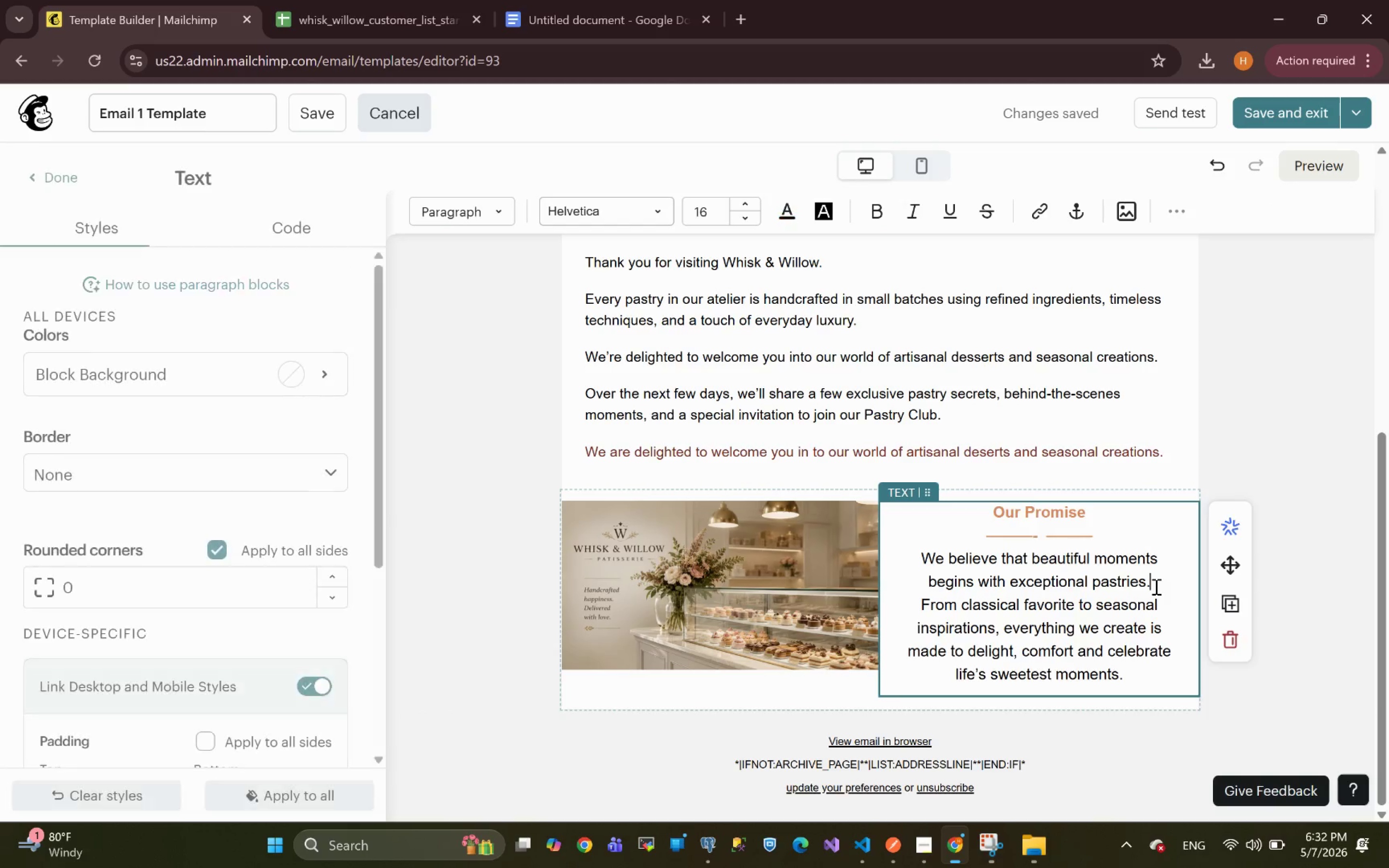 
key(Enter)
 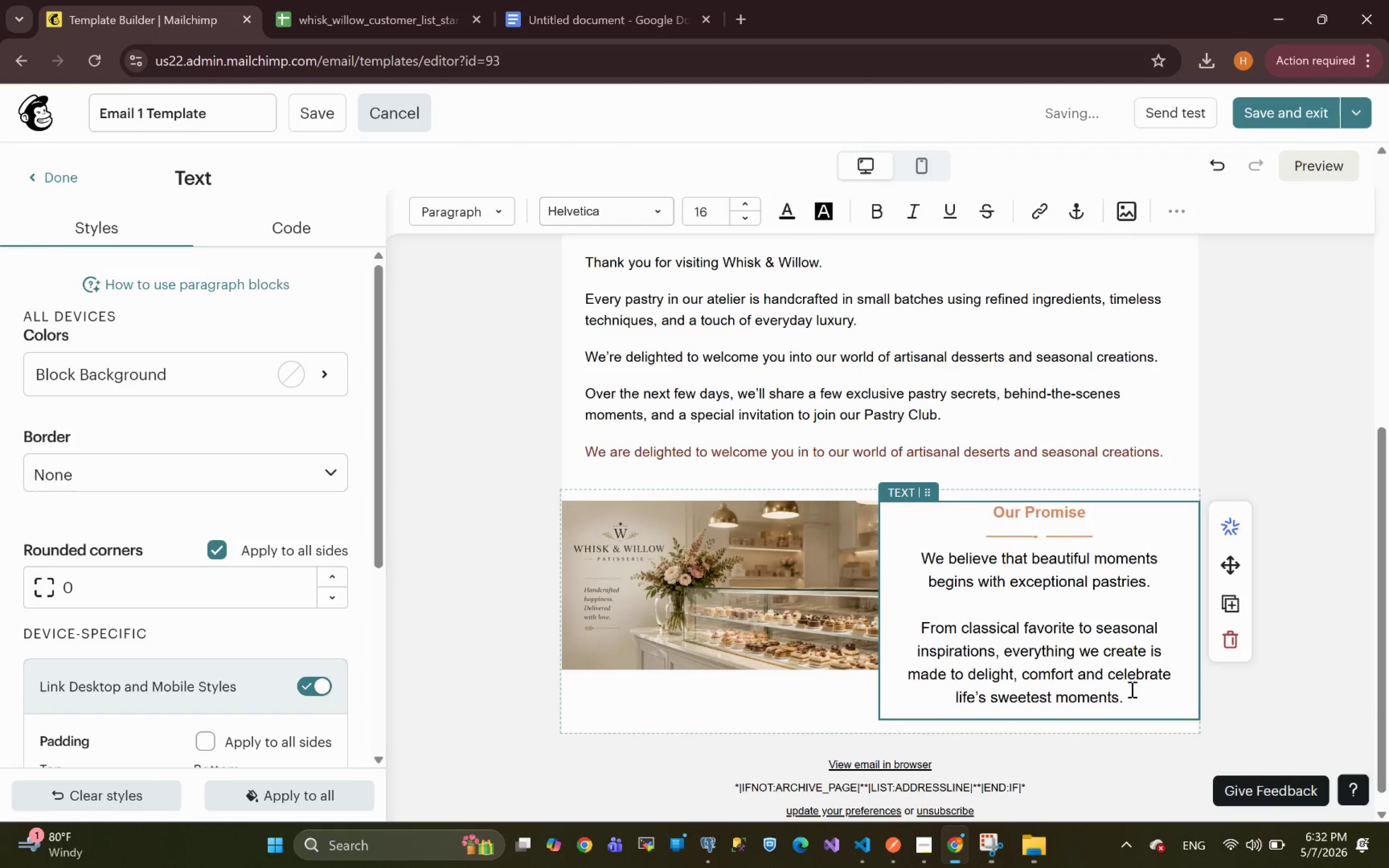 
key(Backspace)
 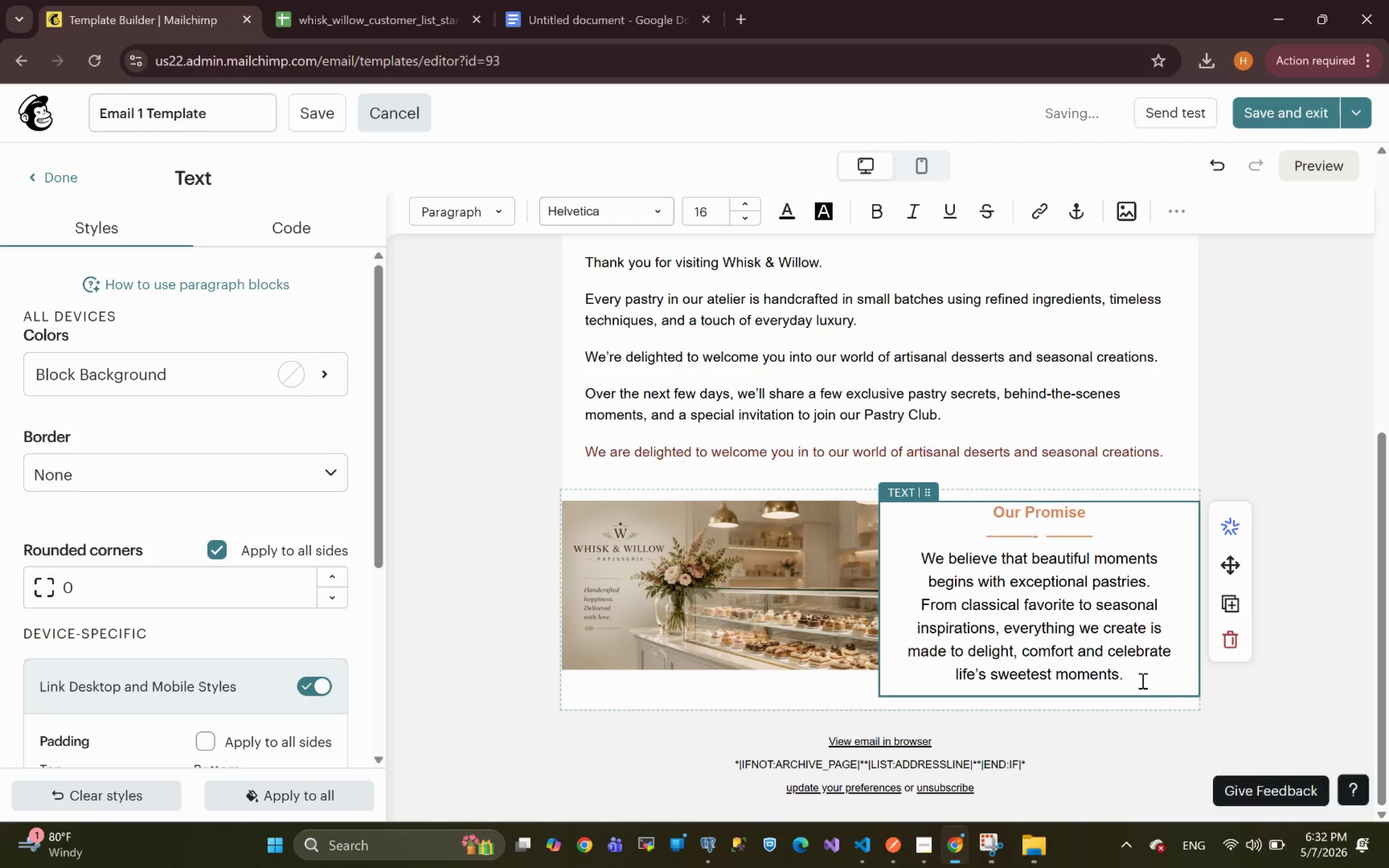 
left_click_drag(start_coordinate=[1141, 674], to_coordinate=[887, 562])
 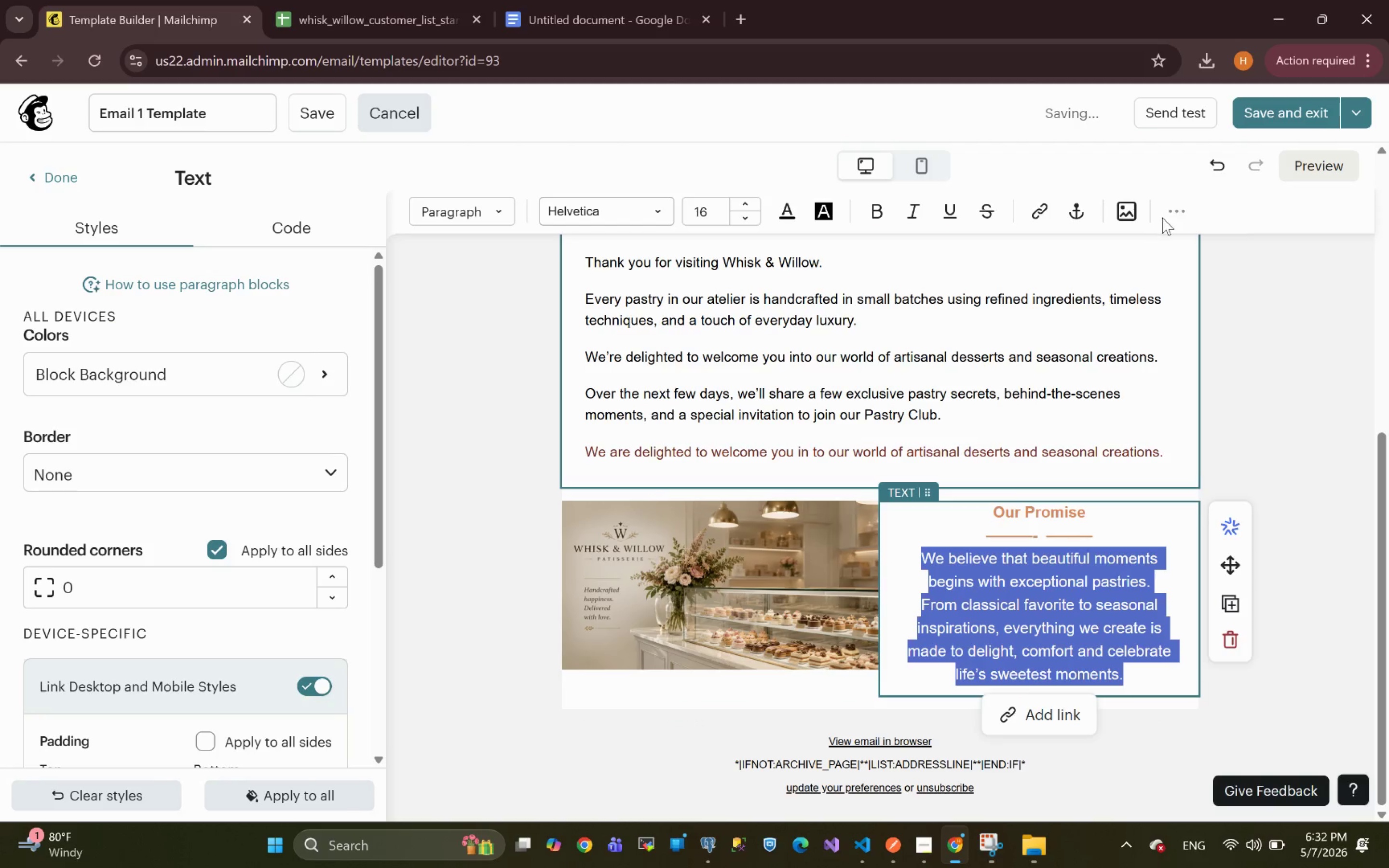 
left_click([1172, 212])
 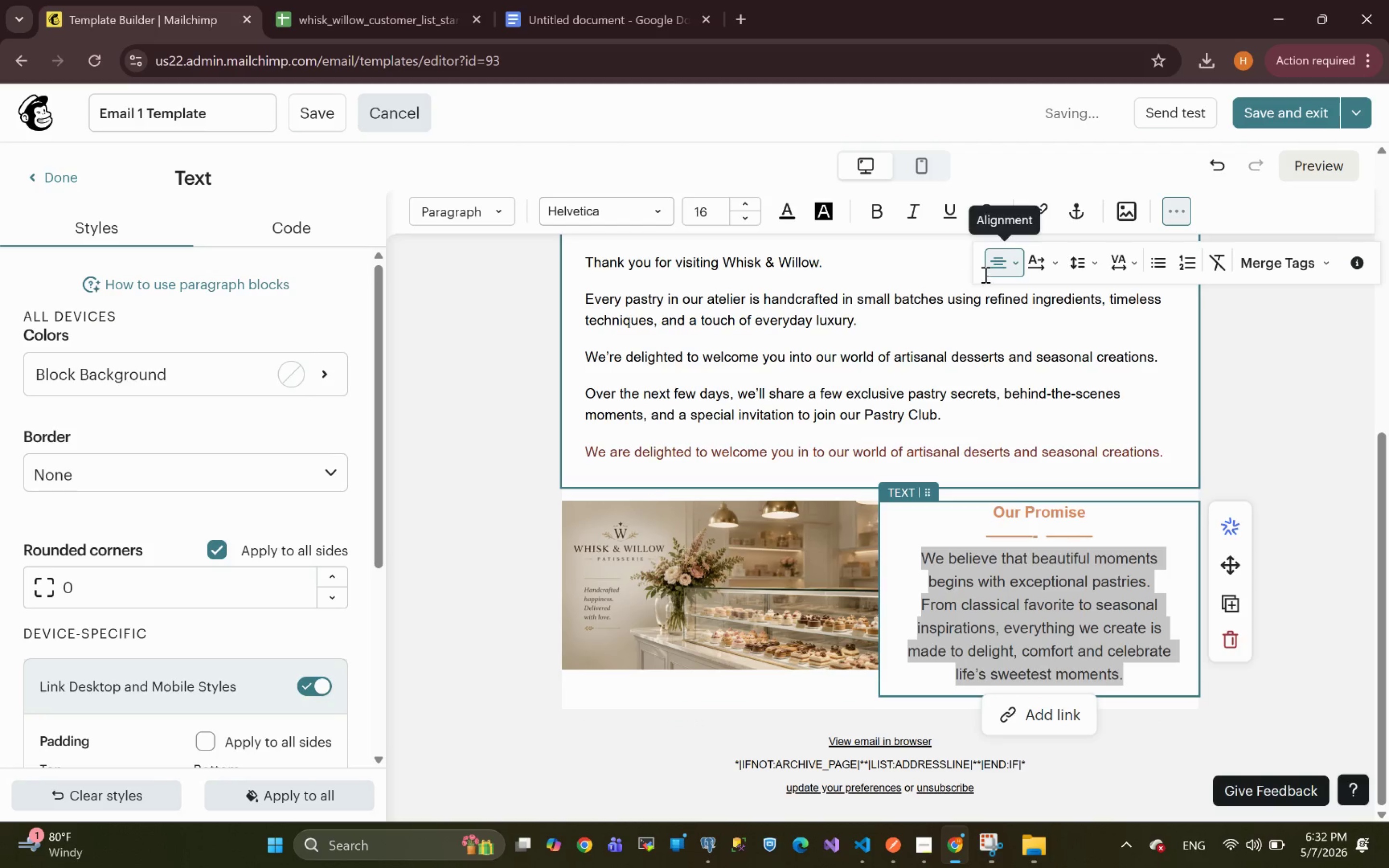 
left_click([999, 276])
 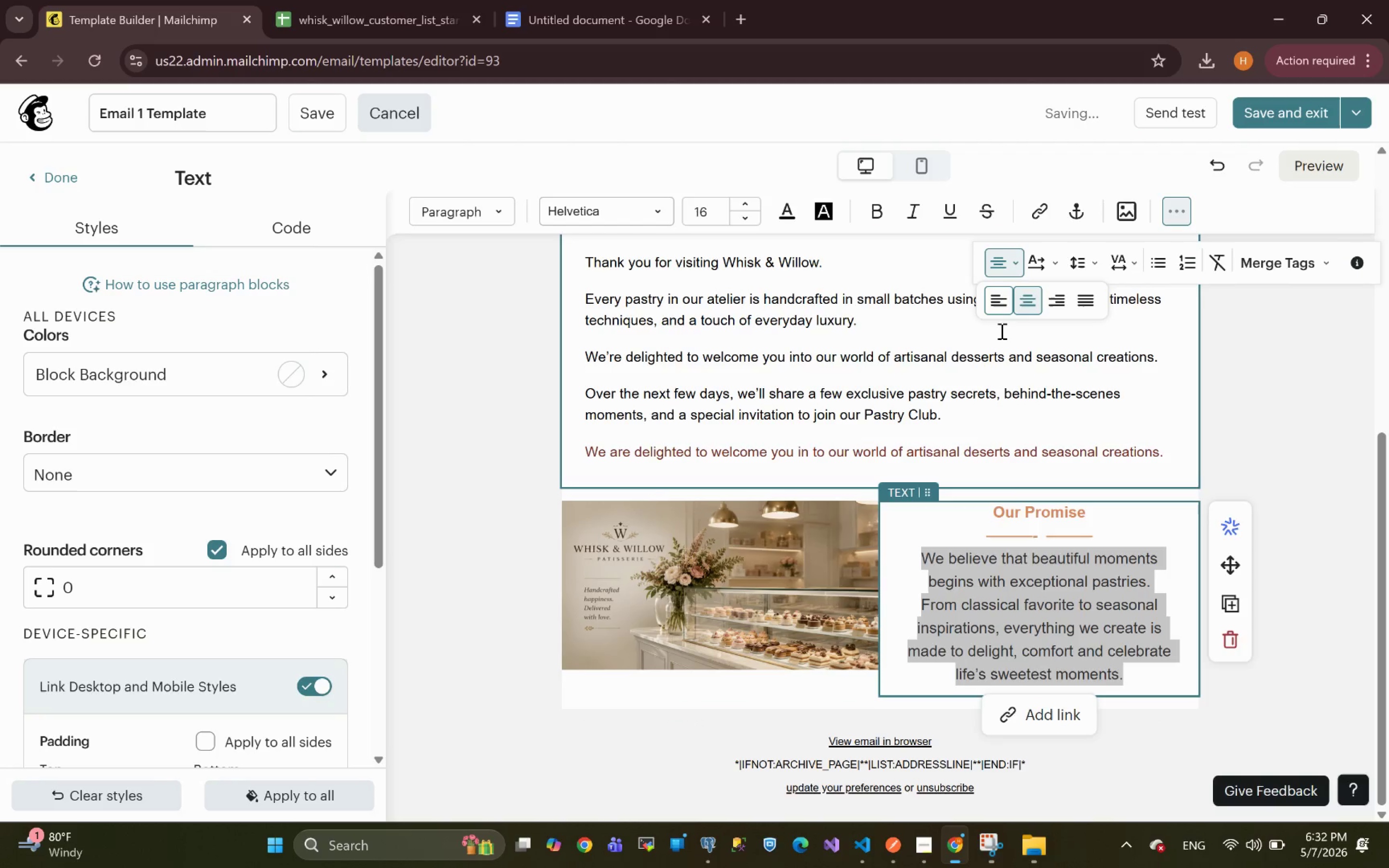 
left_click([996, 311])
 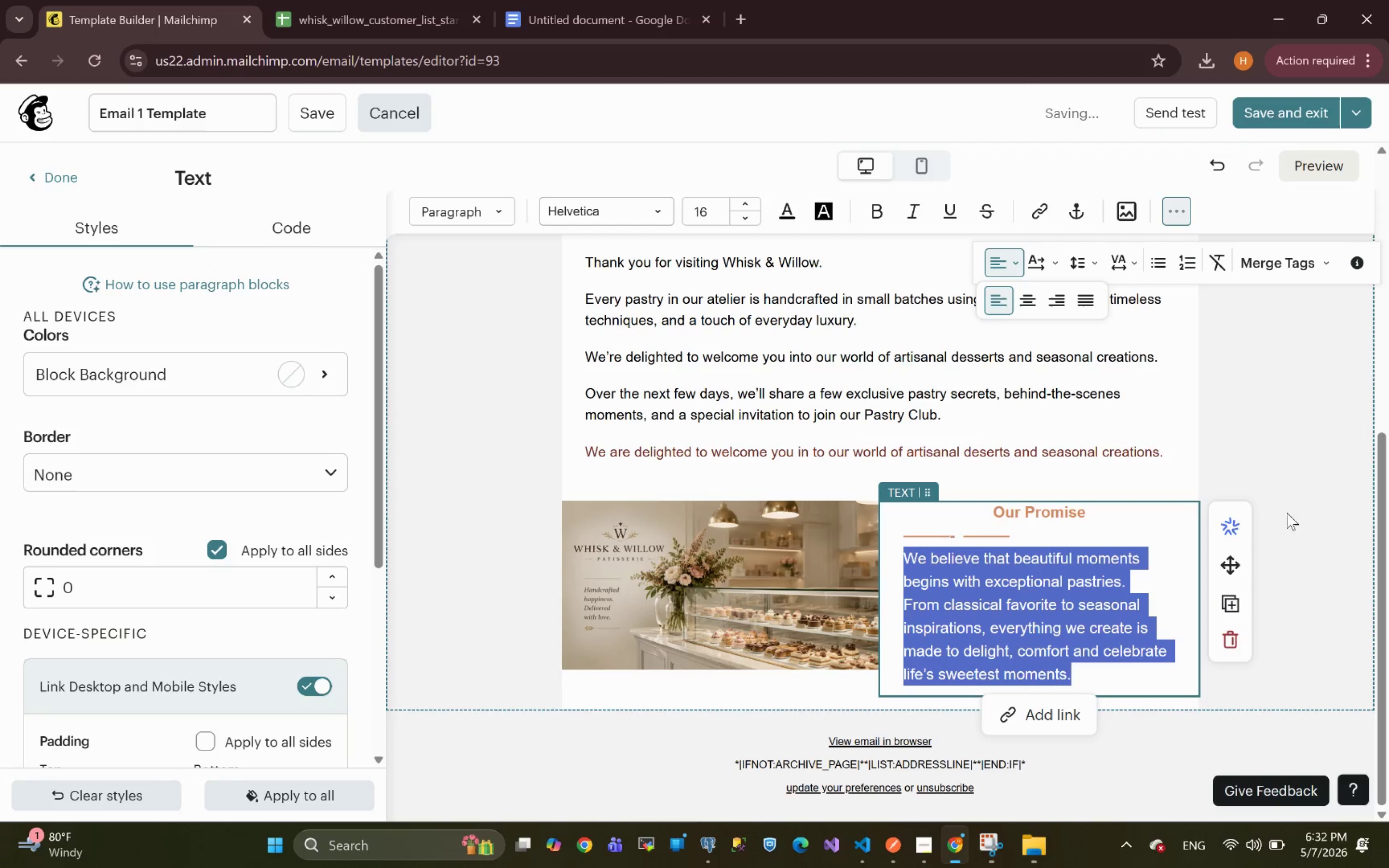 
left_click([1322, 422])
 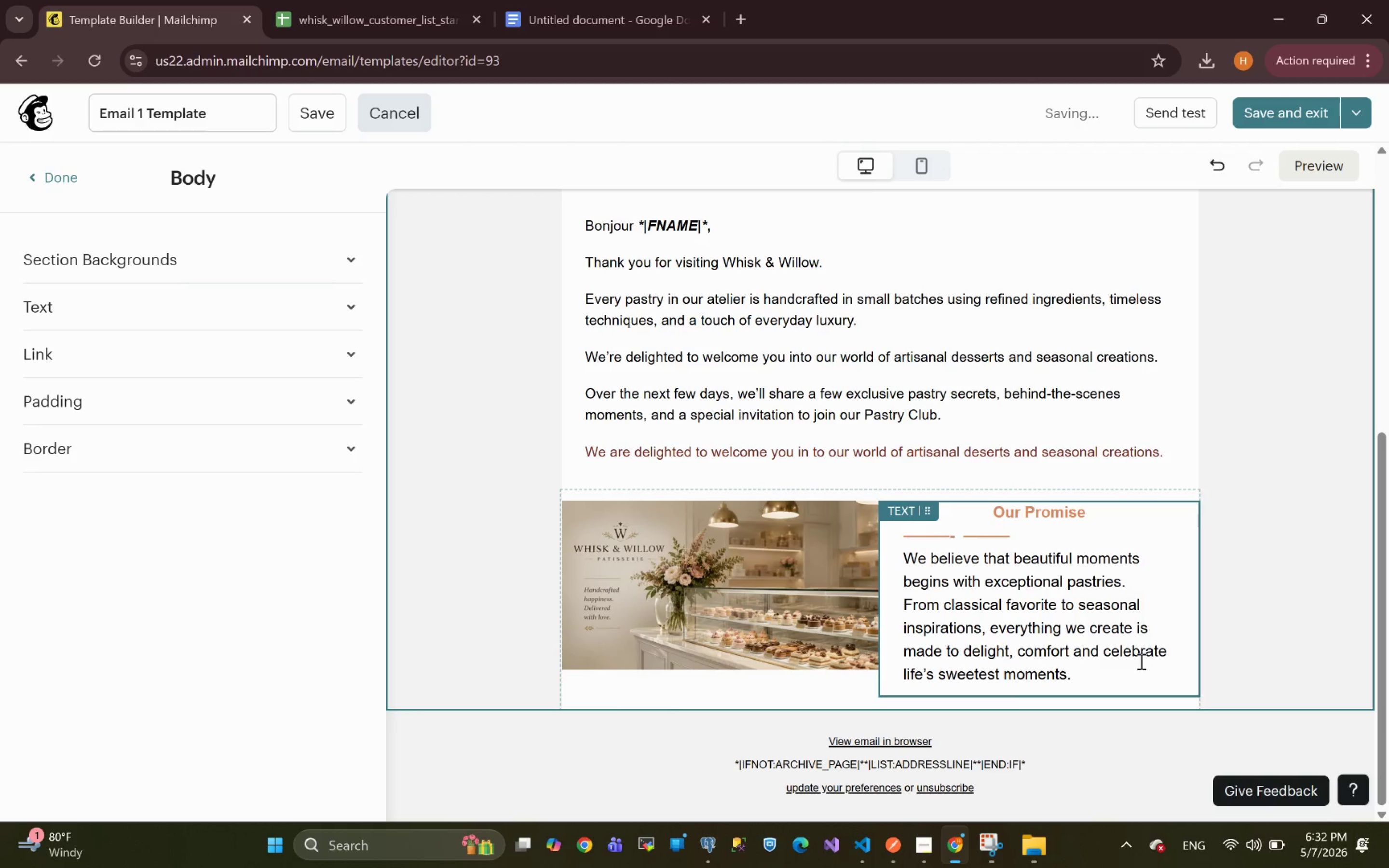 
left_click([1079, 666])
 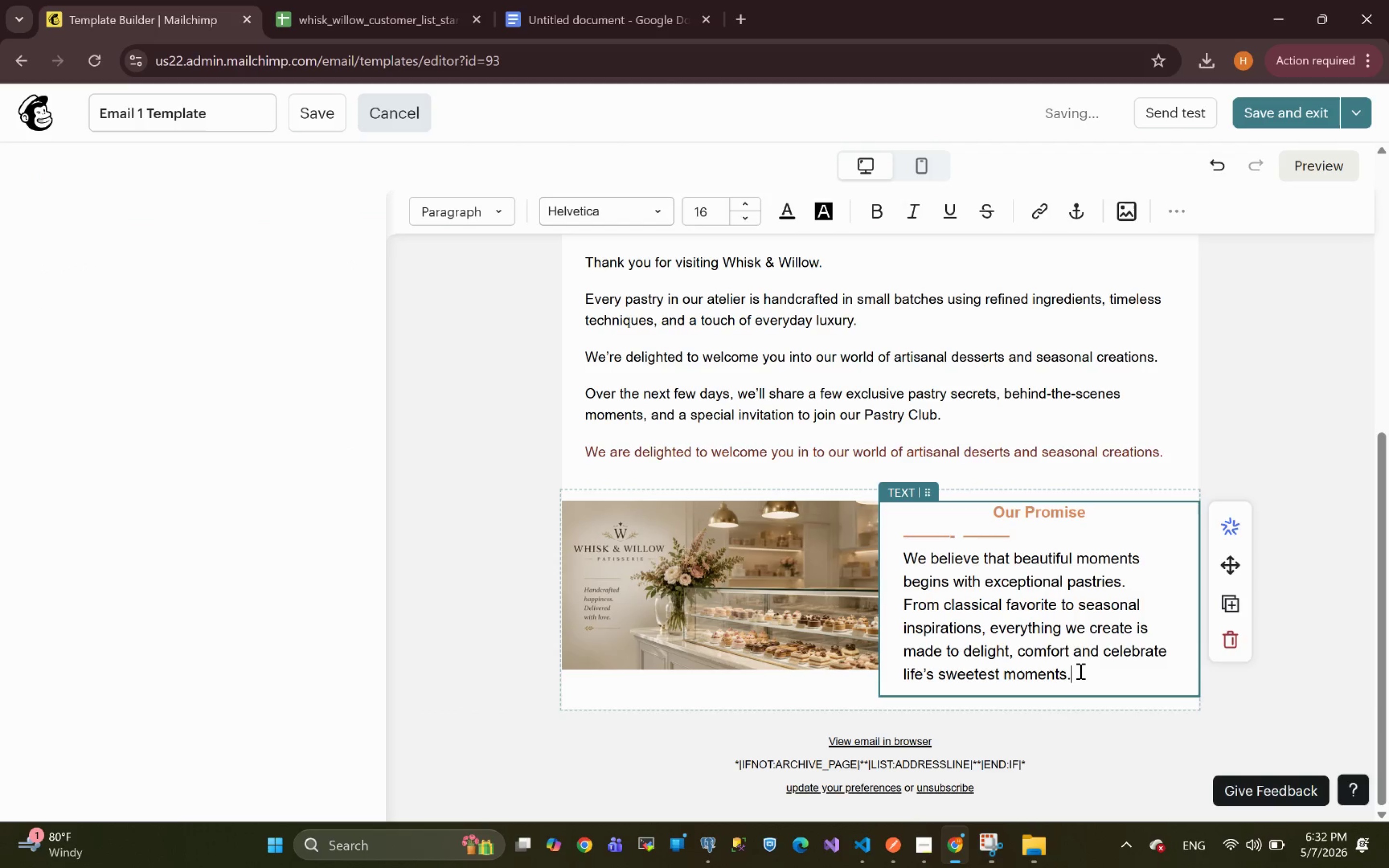 
left_click_drag(start_coordinate=[1079, 672], to_coordinate=[890, 561])
 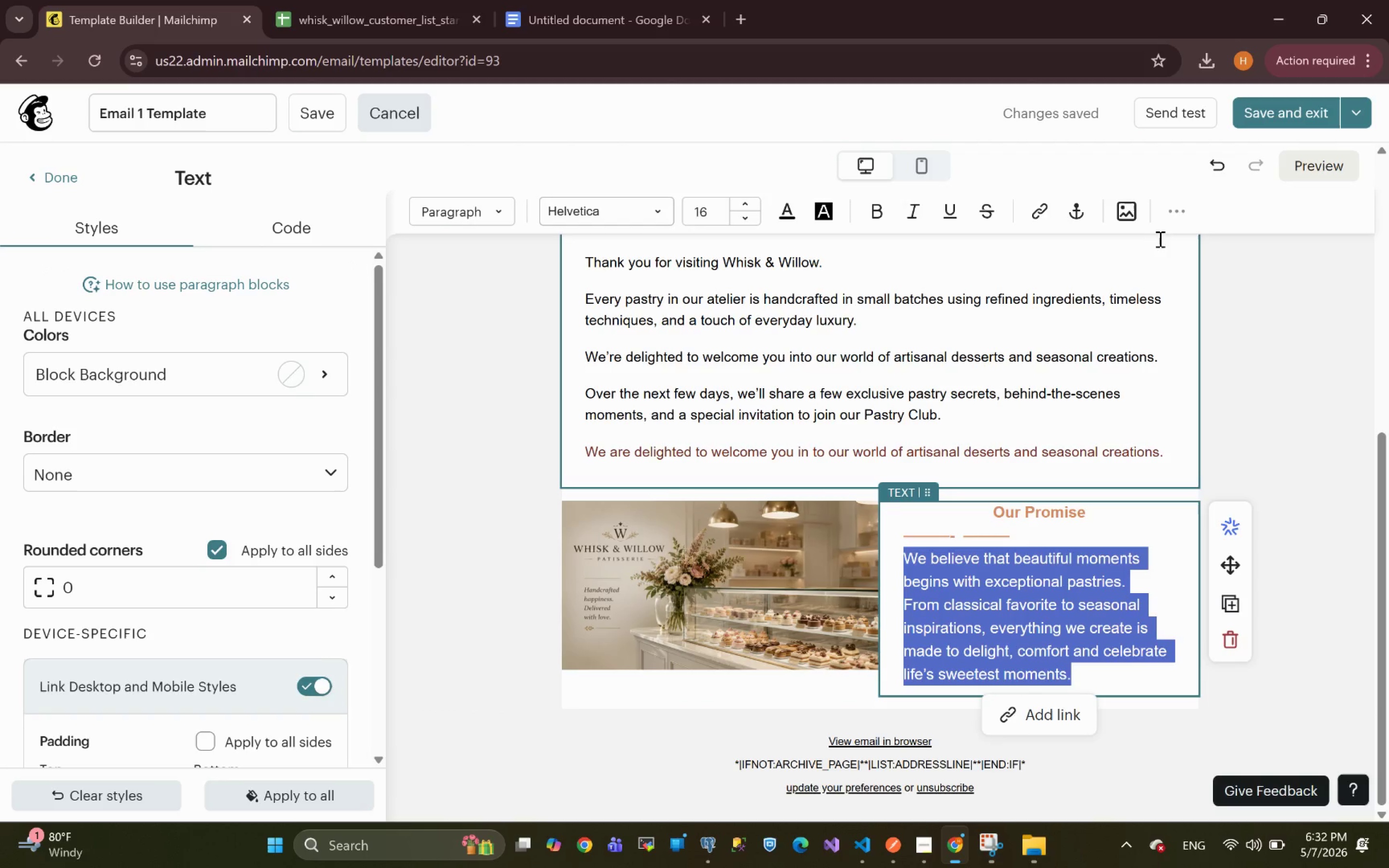 
left_click([1170, 212])
 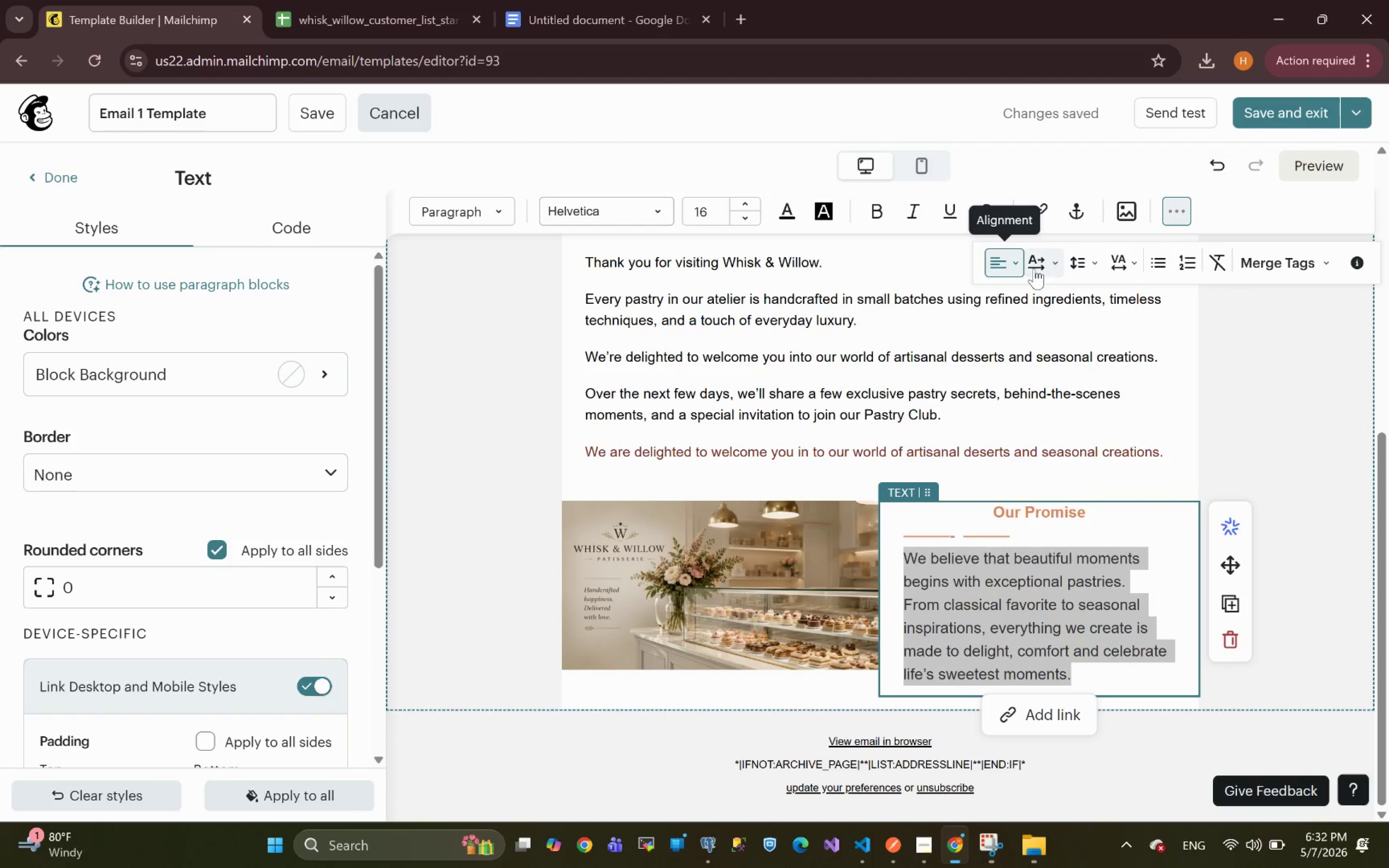 
left_click([1014, 262])
 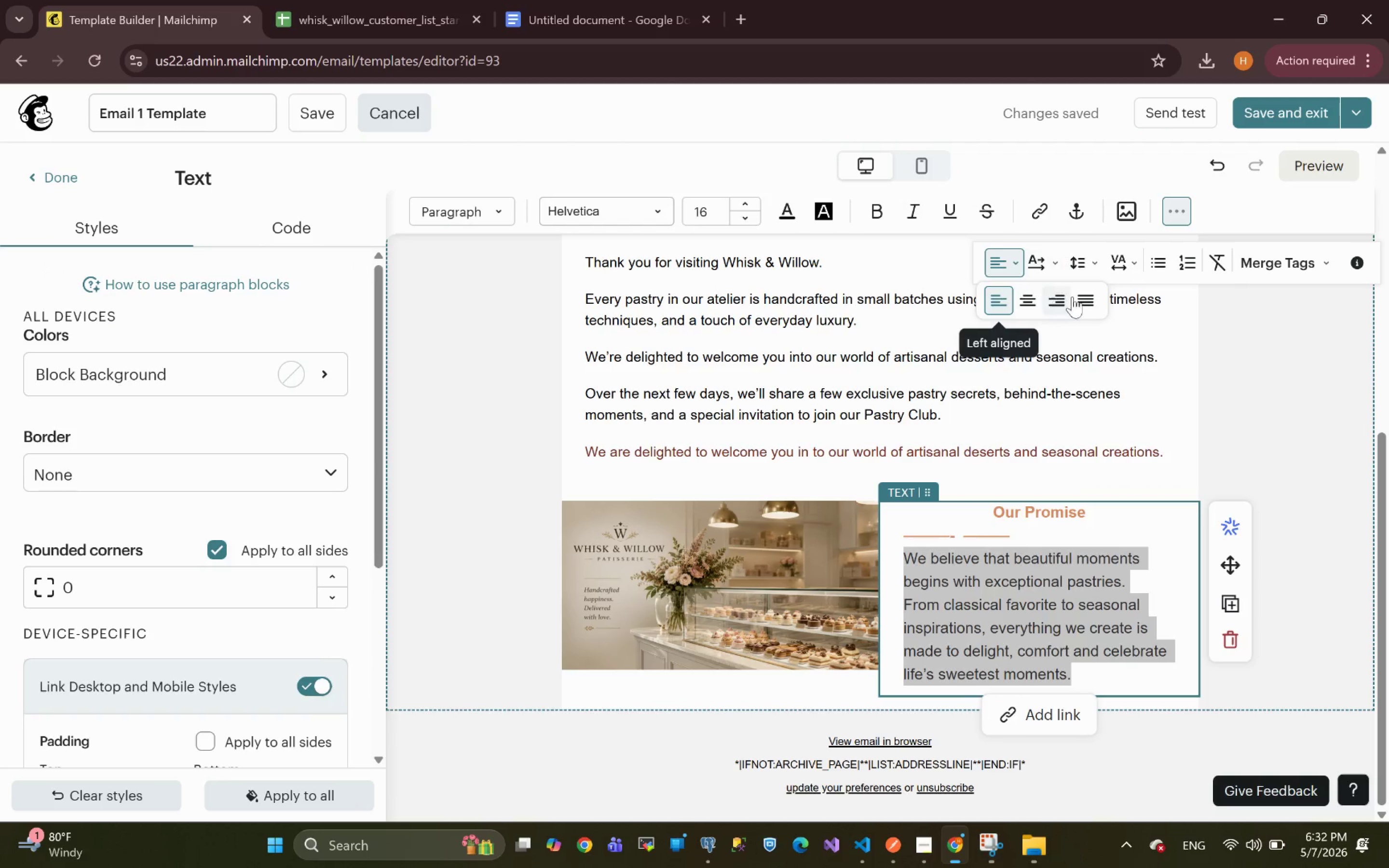 
left_click([1086, 301])
 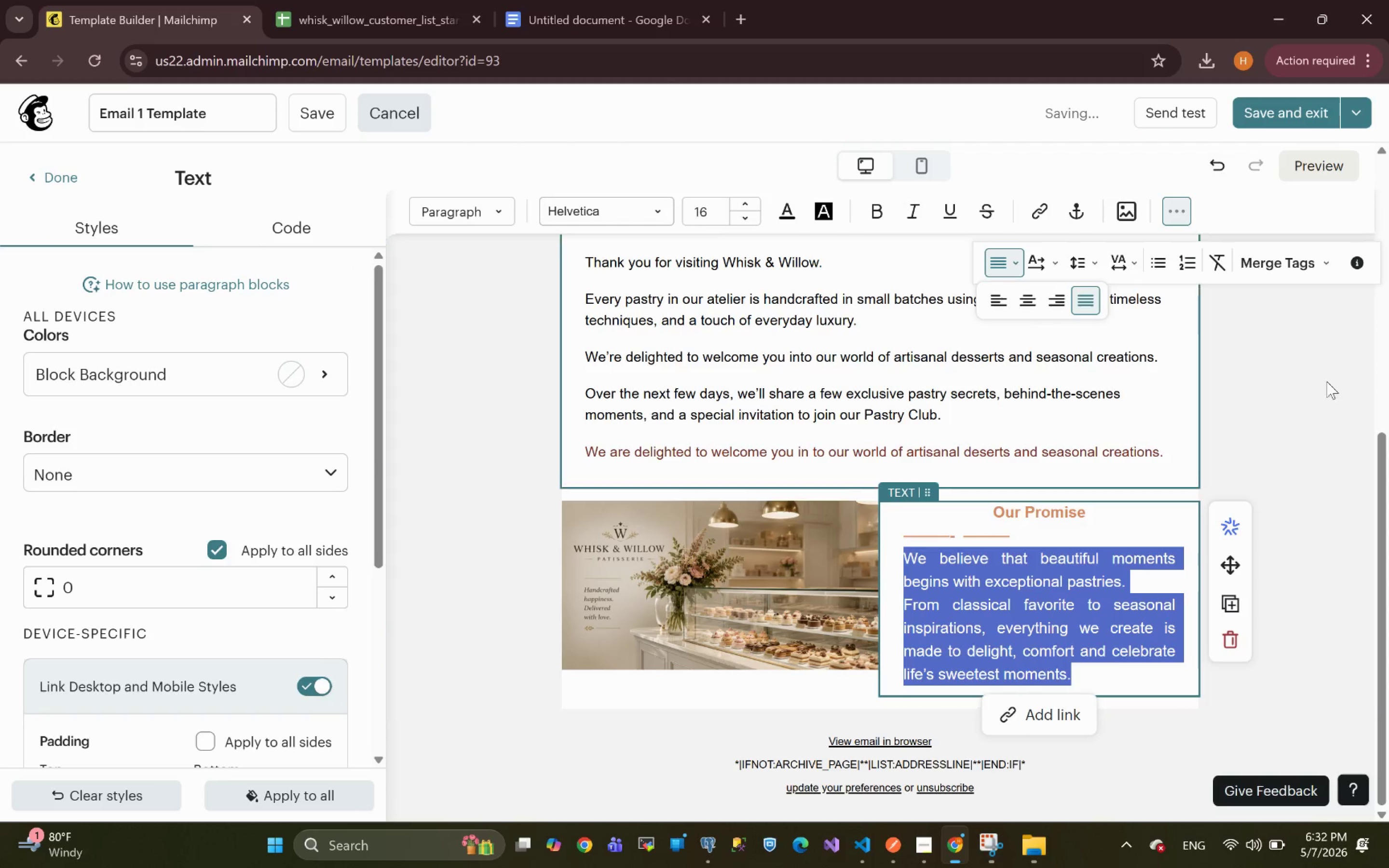 
left_click([1297, 411])
 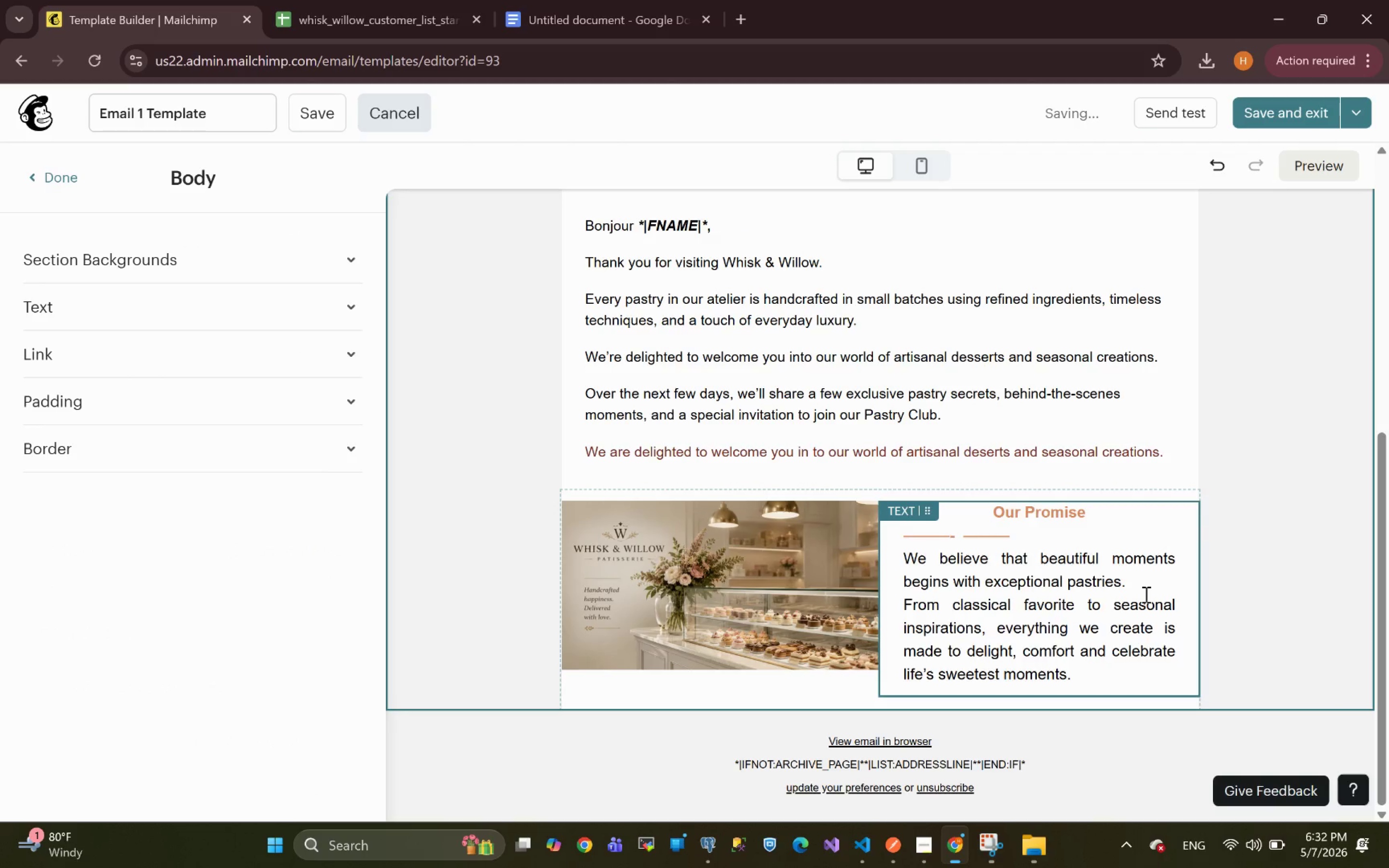 
wait(5.45)
 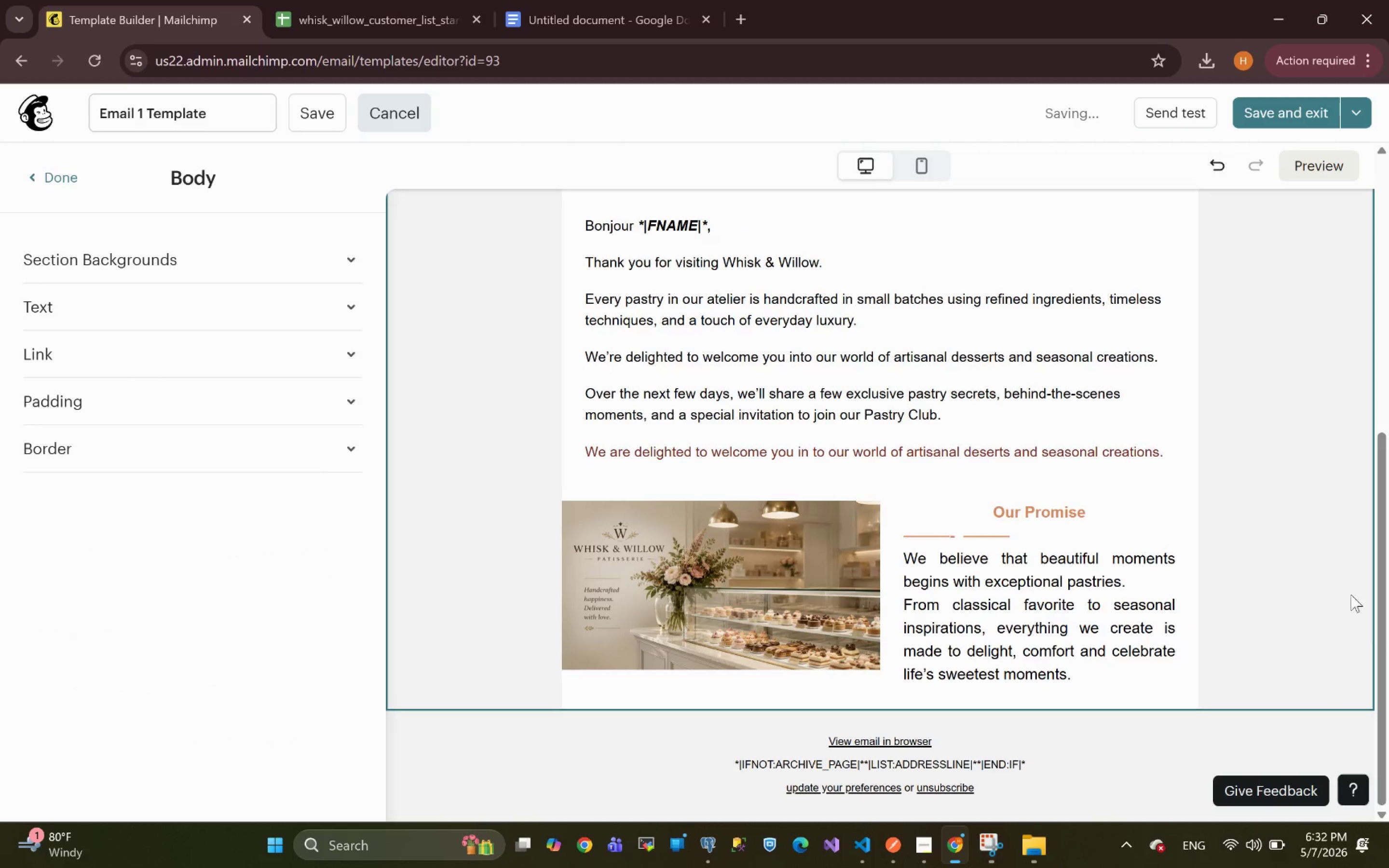 
left_click([1137, 587])
 